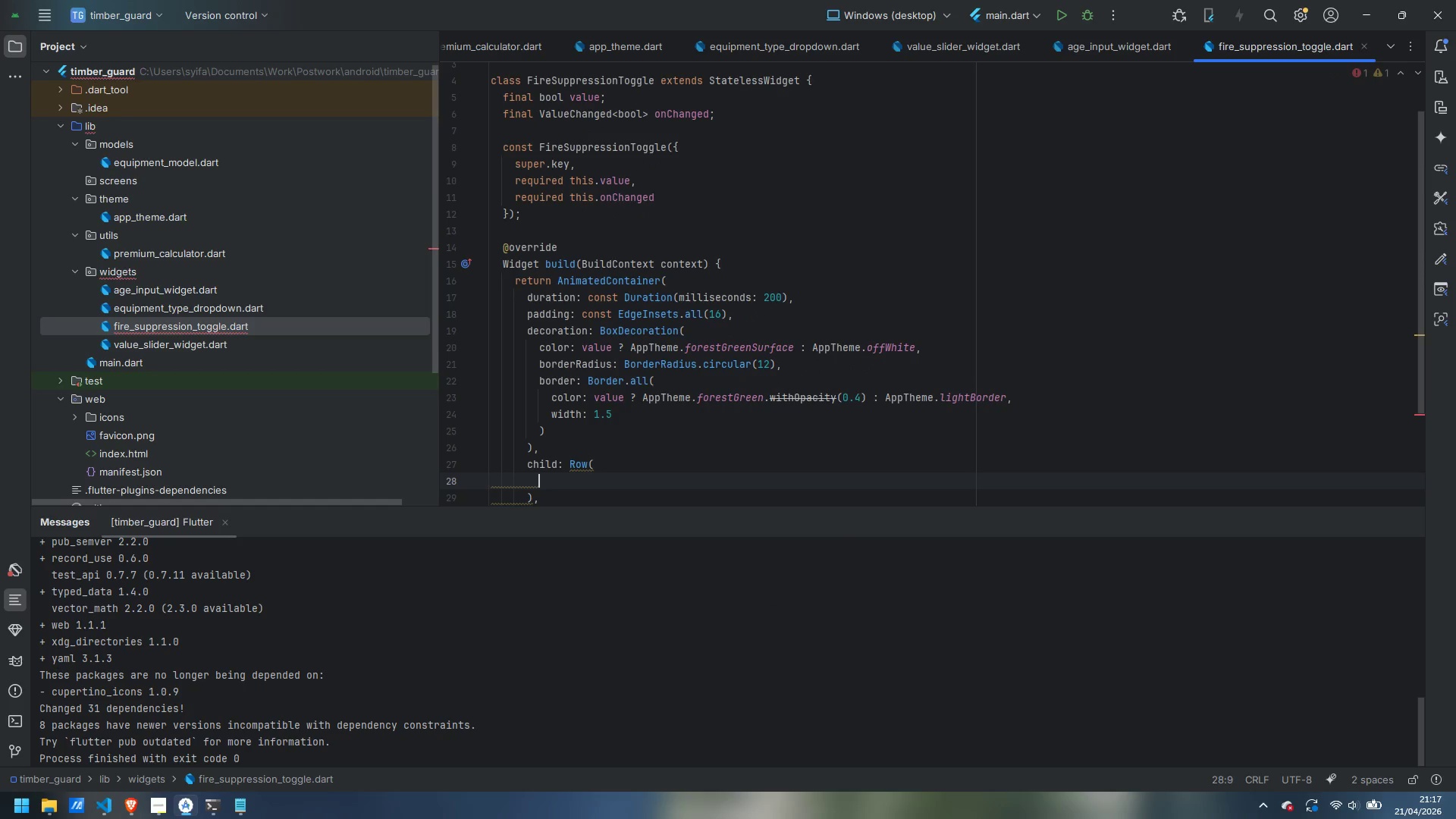 
type(children: [)
 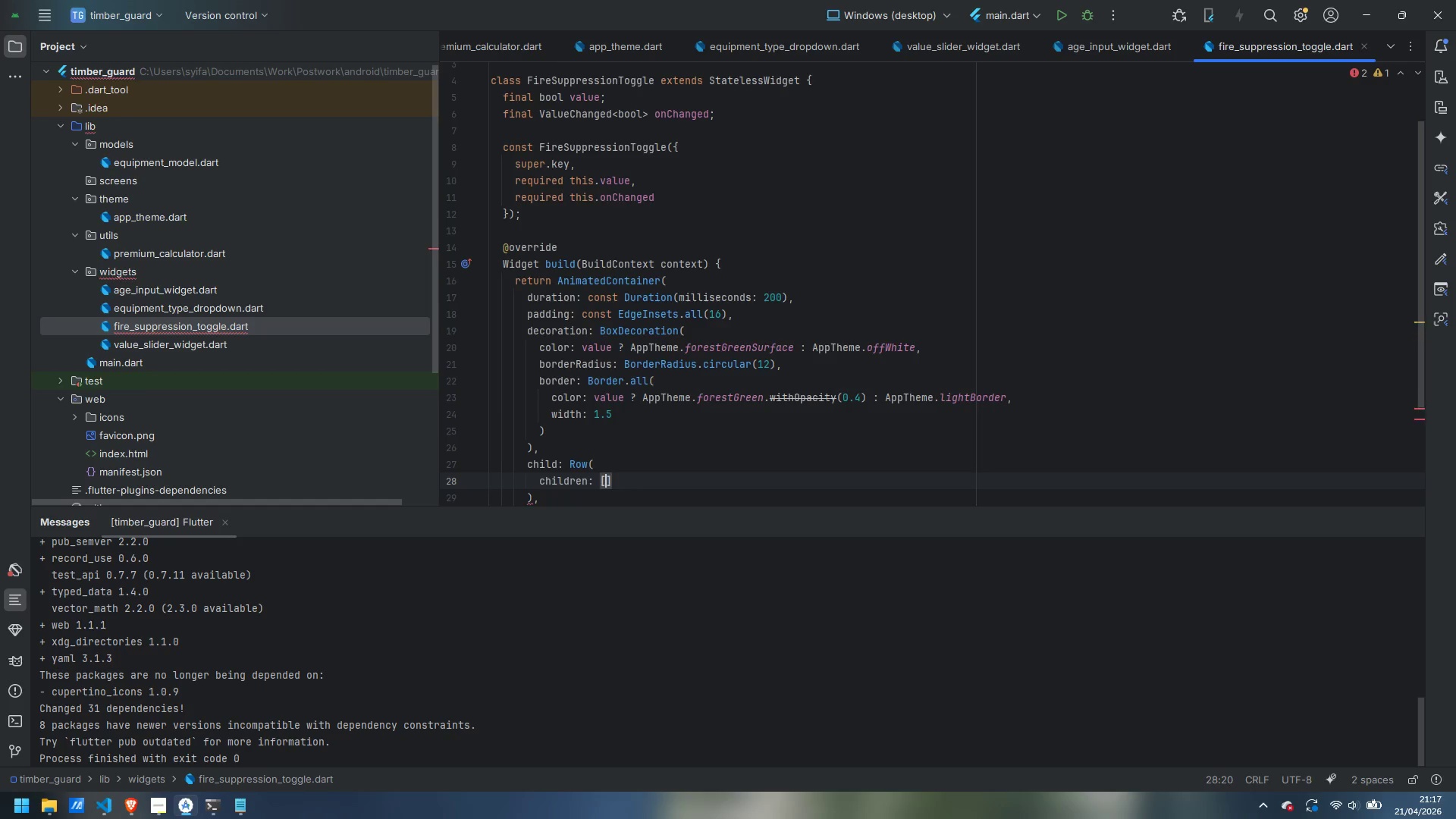 
 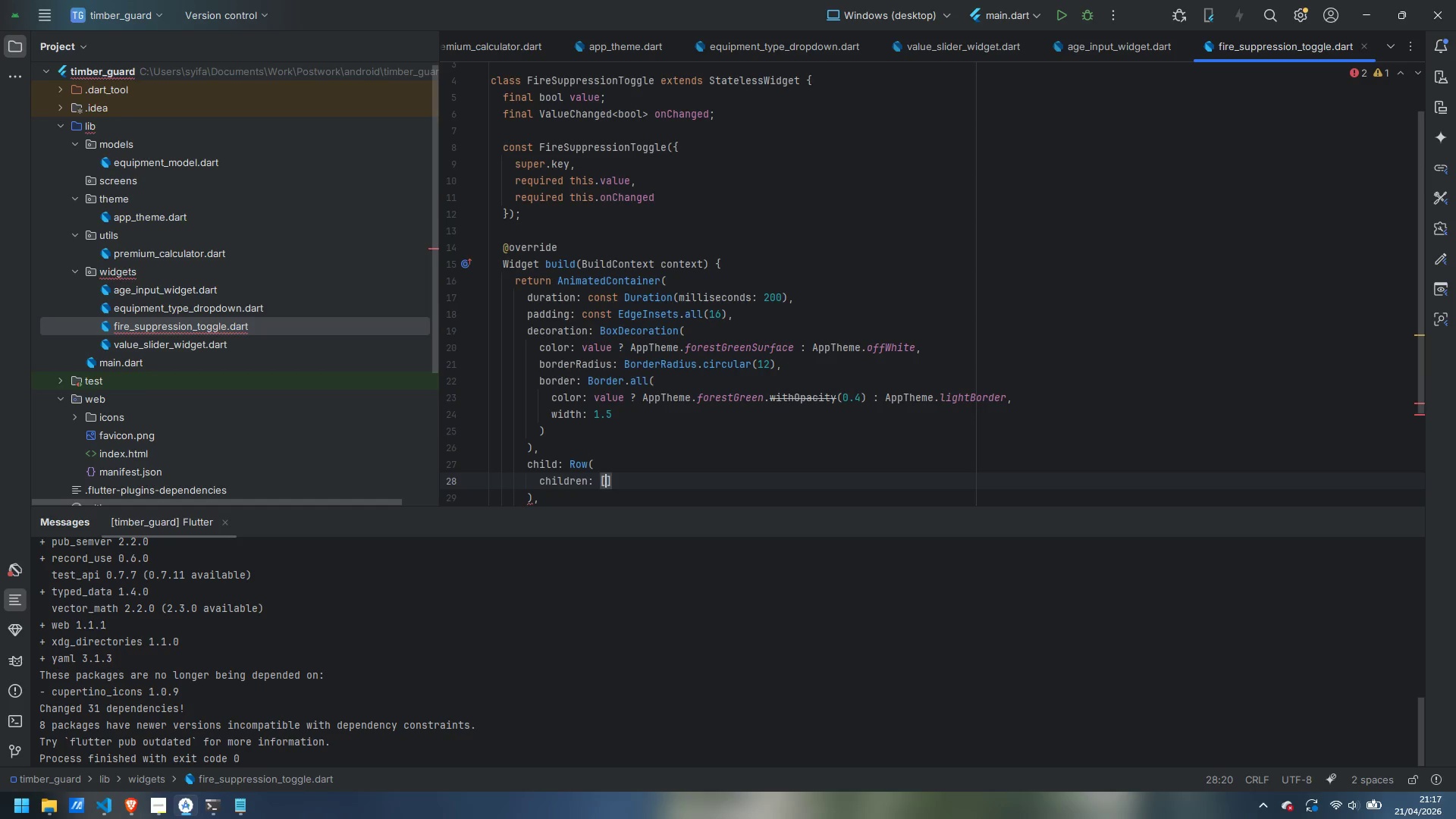 
key(Enter)
 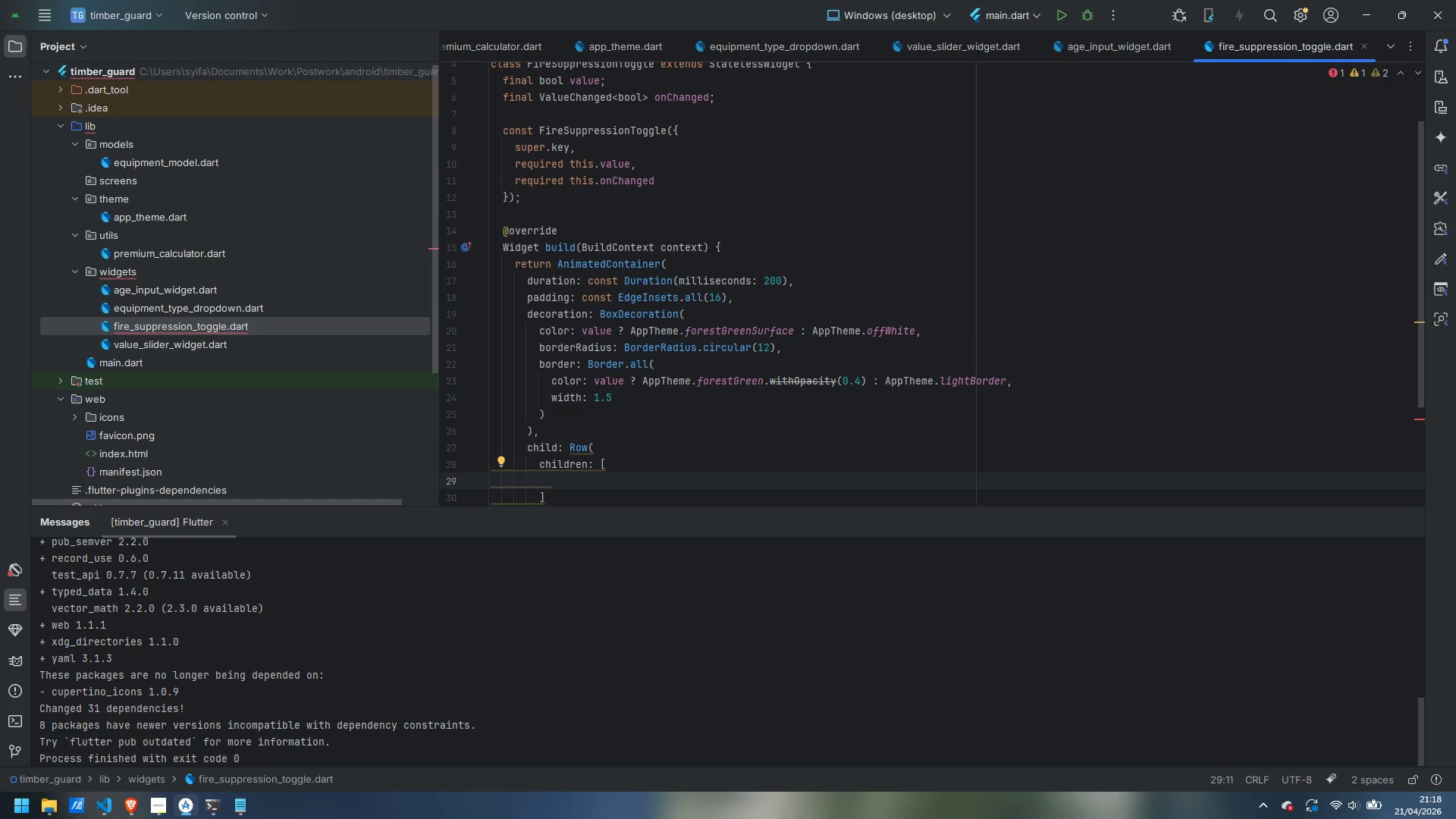 
wait(45.05)
 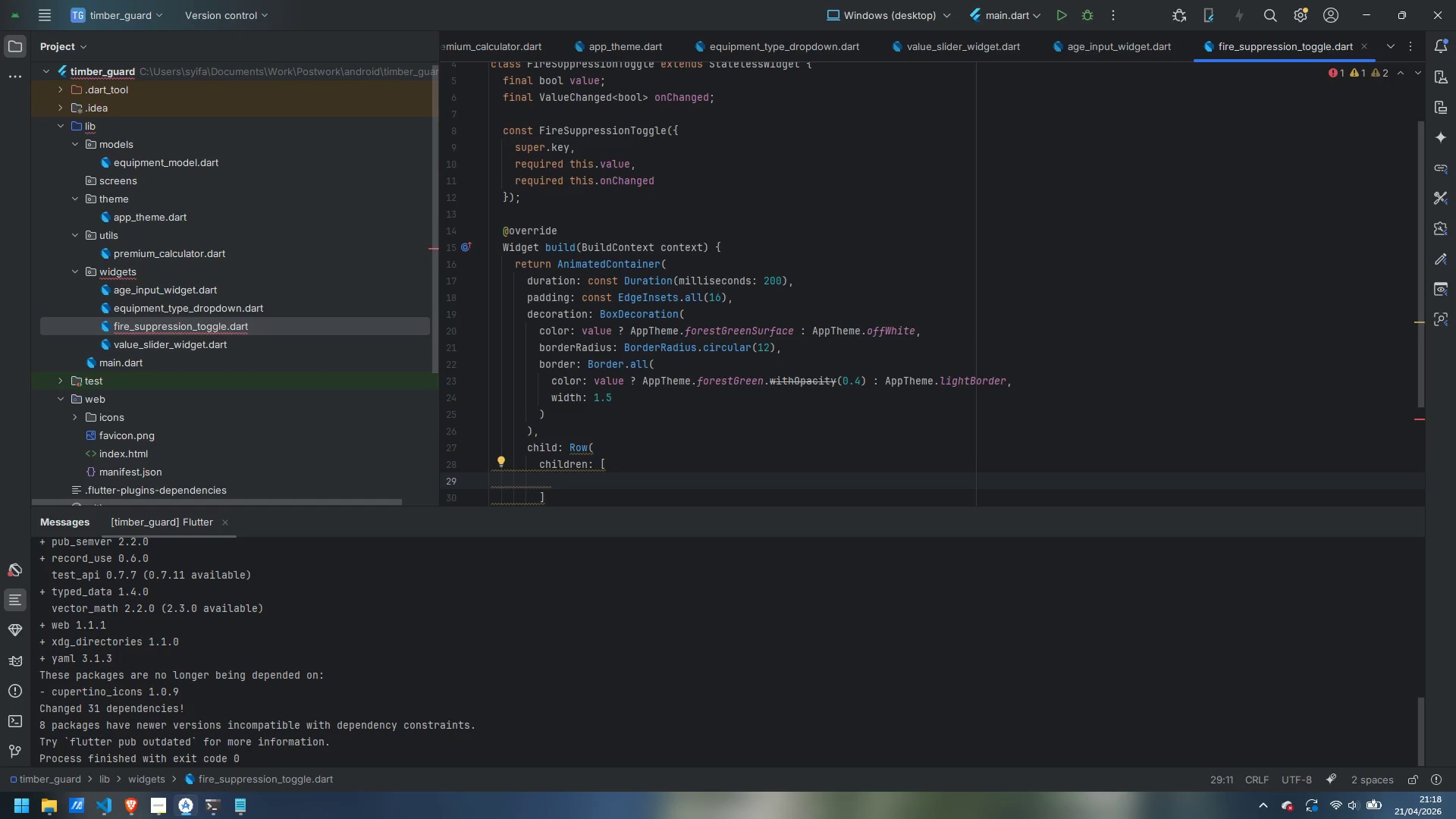 
scroll: coordinate [807, 366], scroll_direction: down, amount: 2.0
 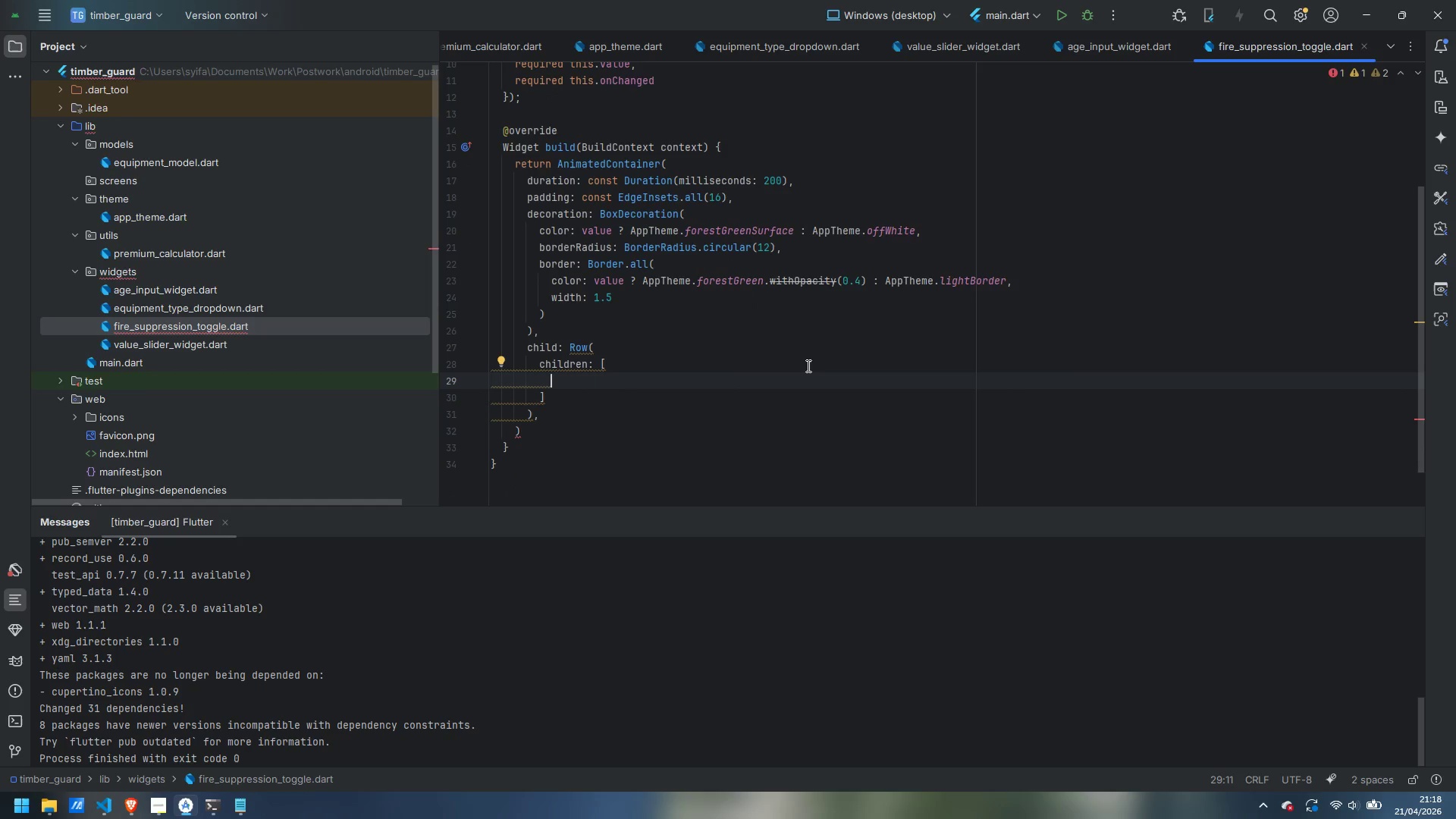 
type(AnimatedContainer()
 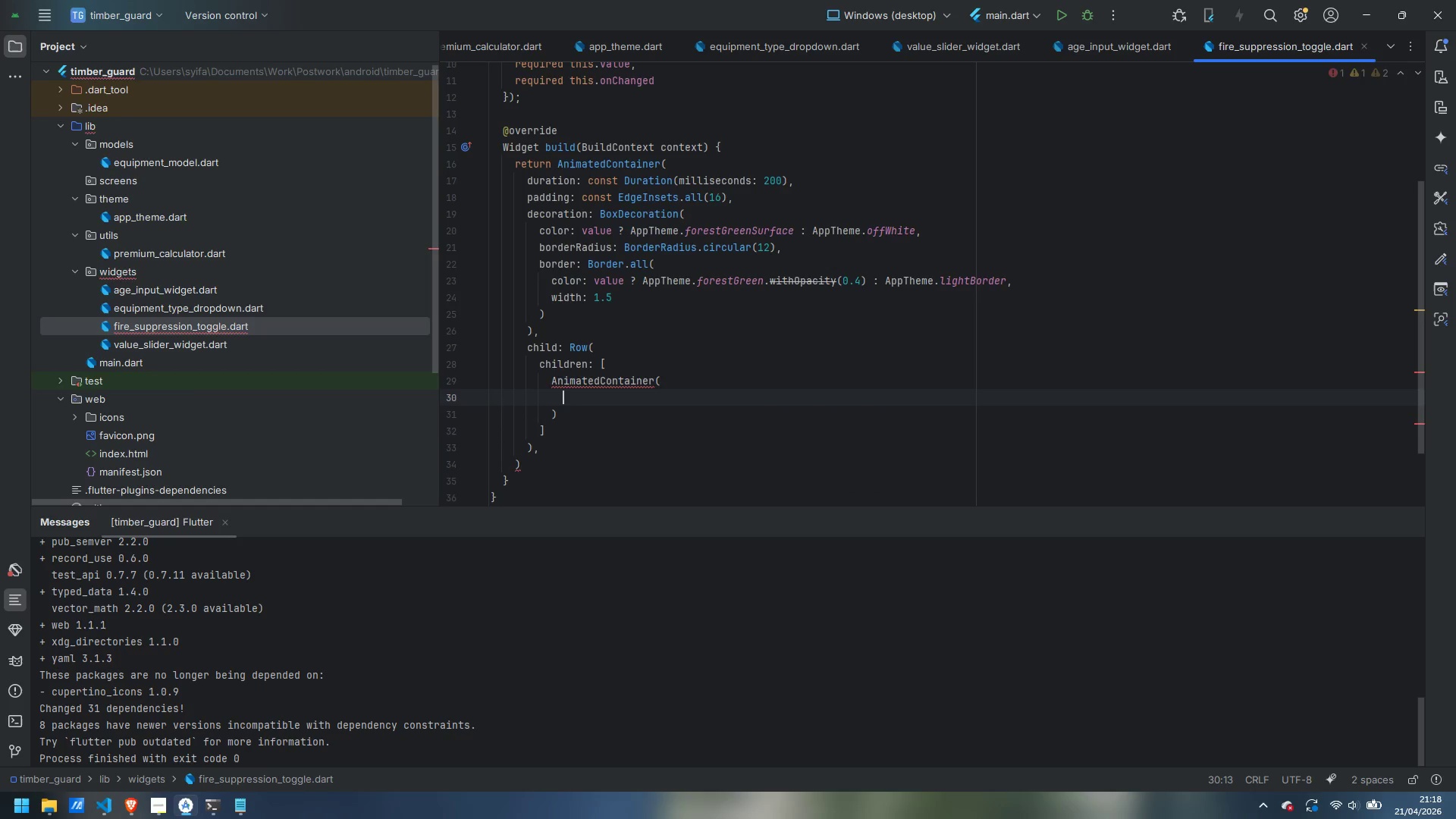 
 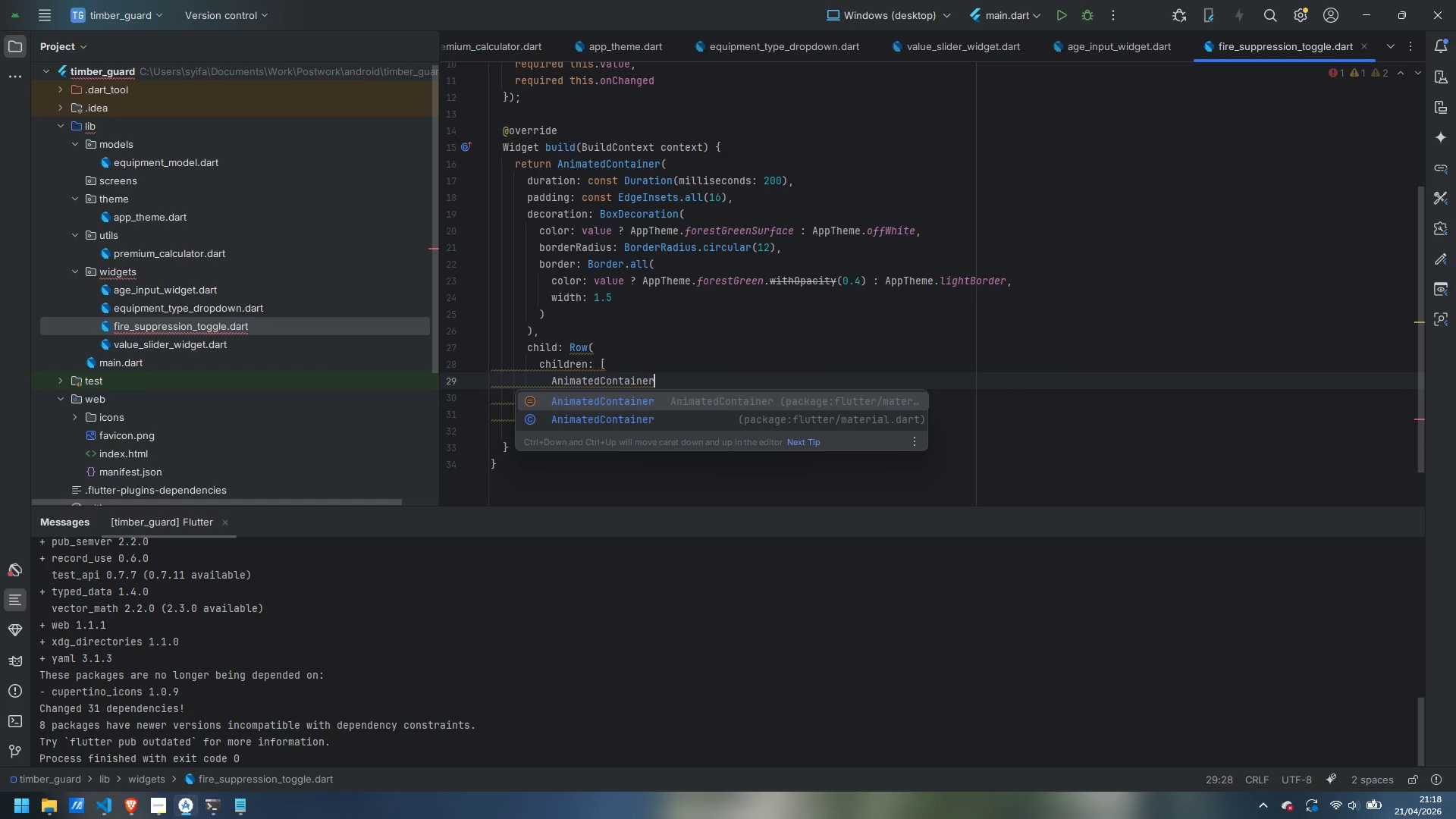 
key(Enter)
 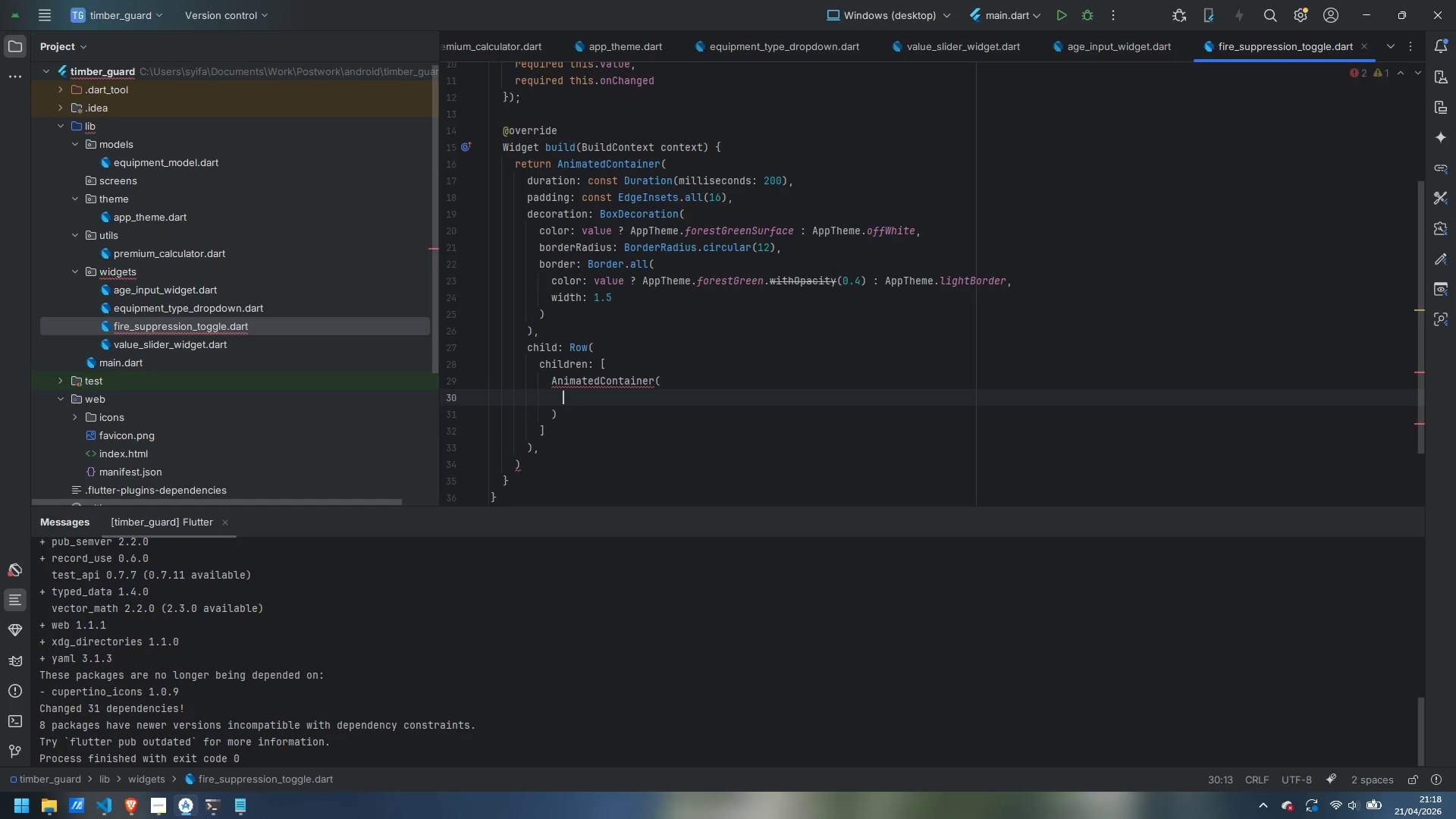 
type(duration: const Duration(milliseconds: 200)
 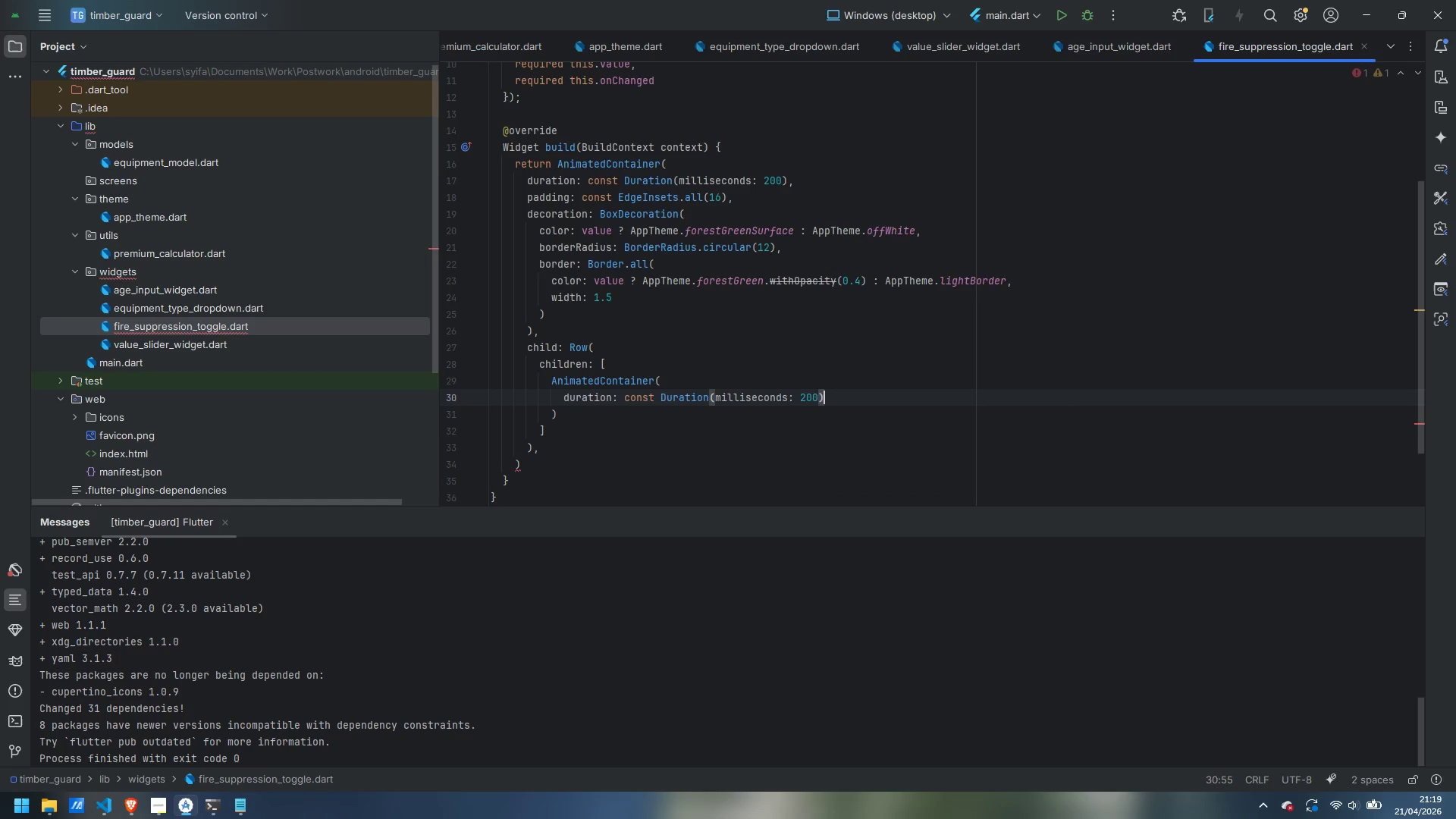 
 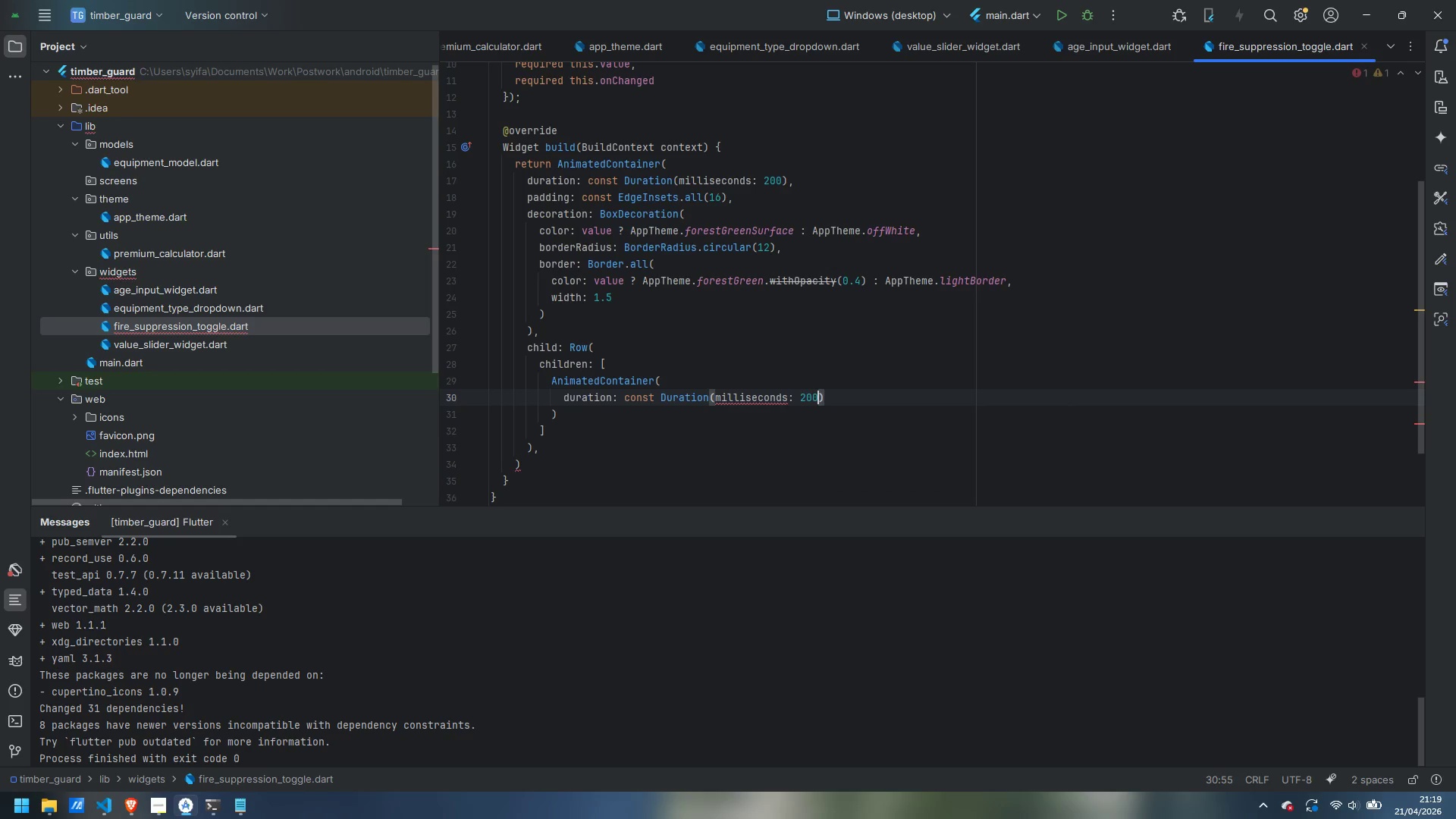 
key(ArrowRight)
 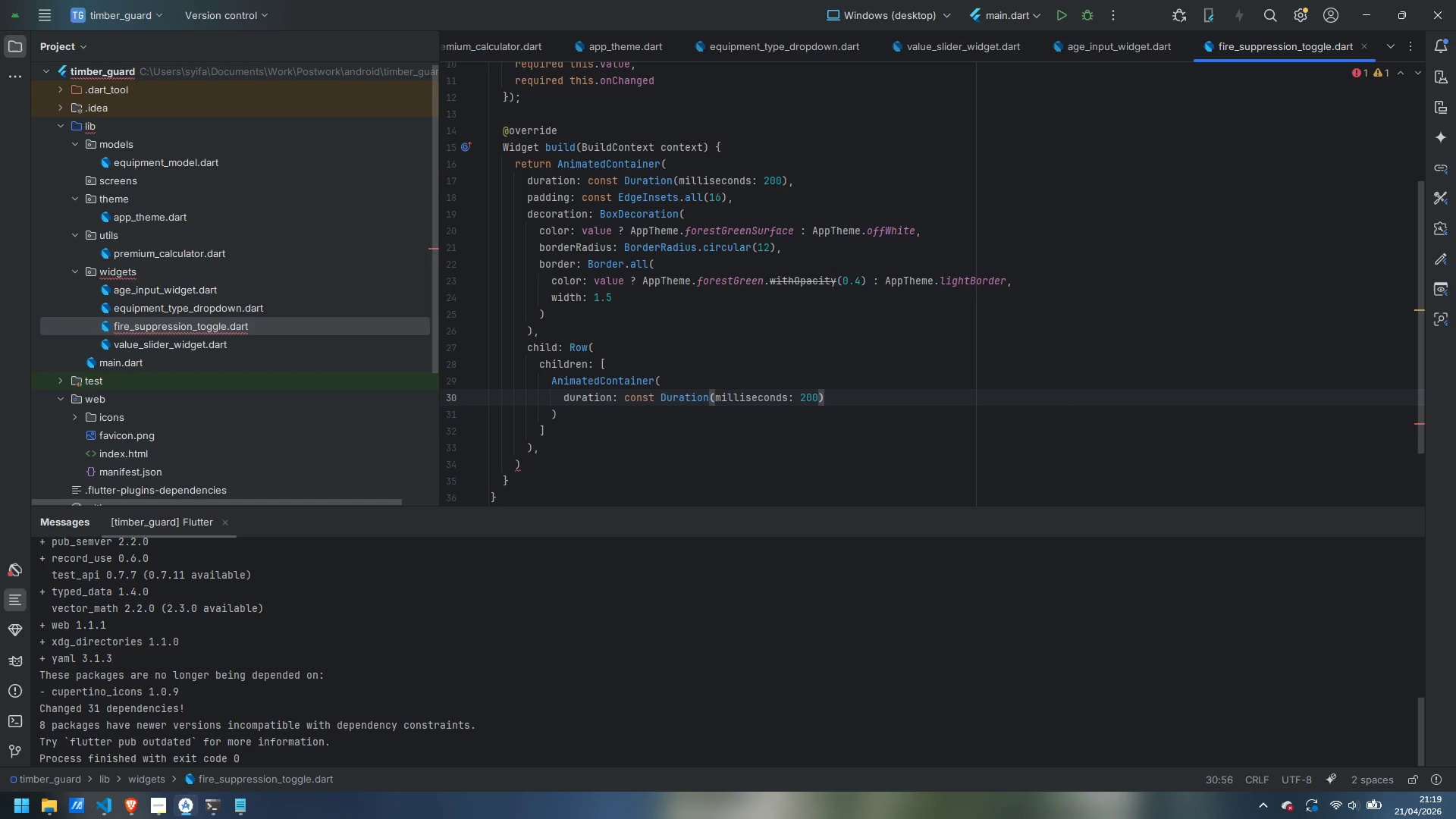 
key(Comma)
 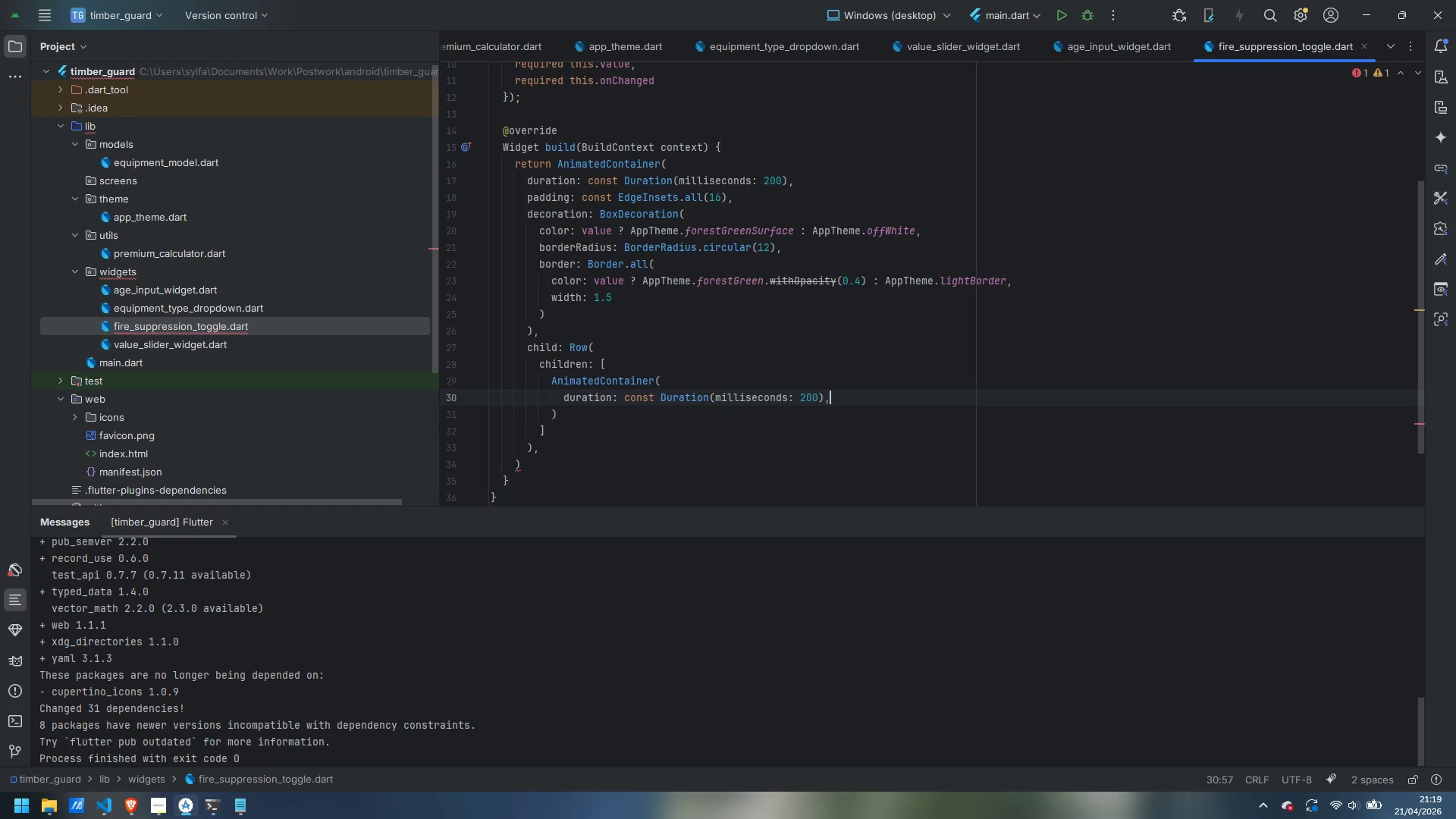 
key(Enter)
 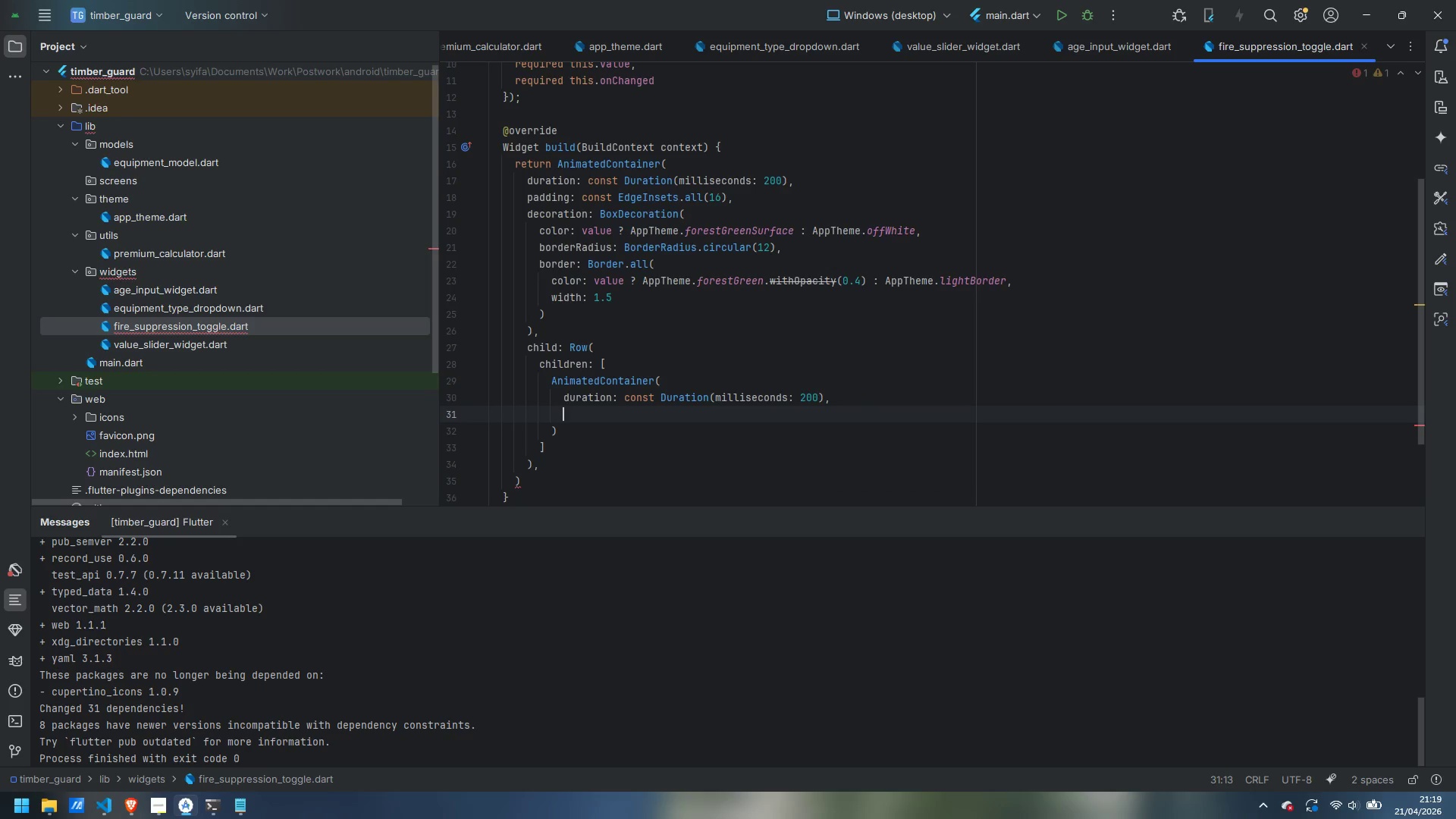 
type(padding: const EdgeInsets.all(8)
 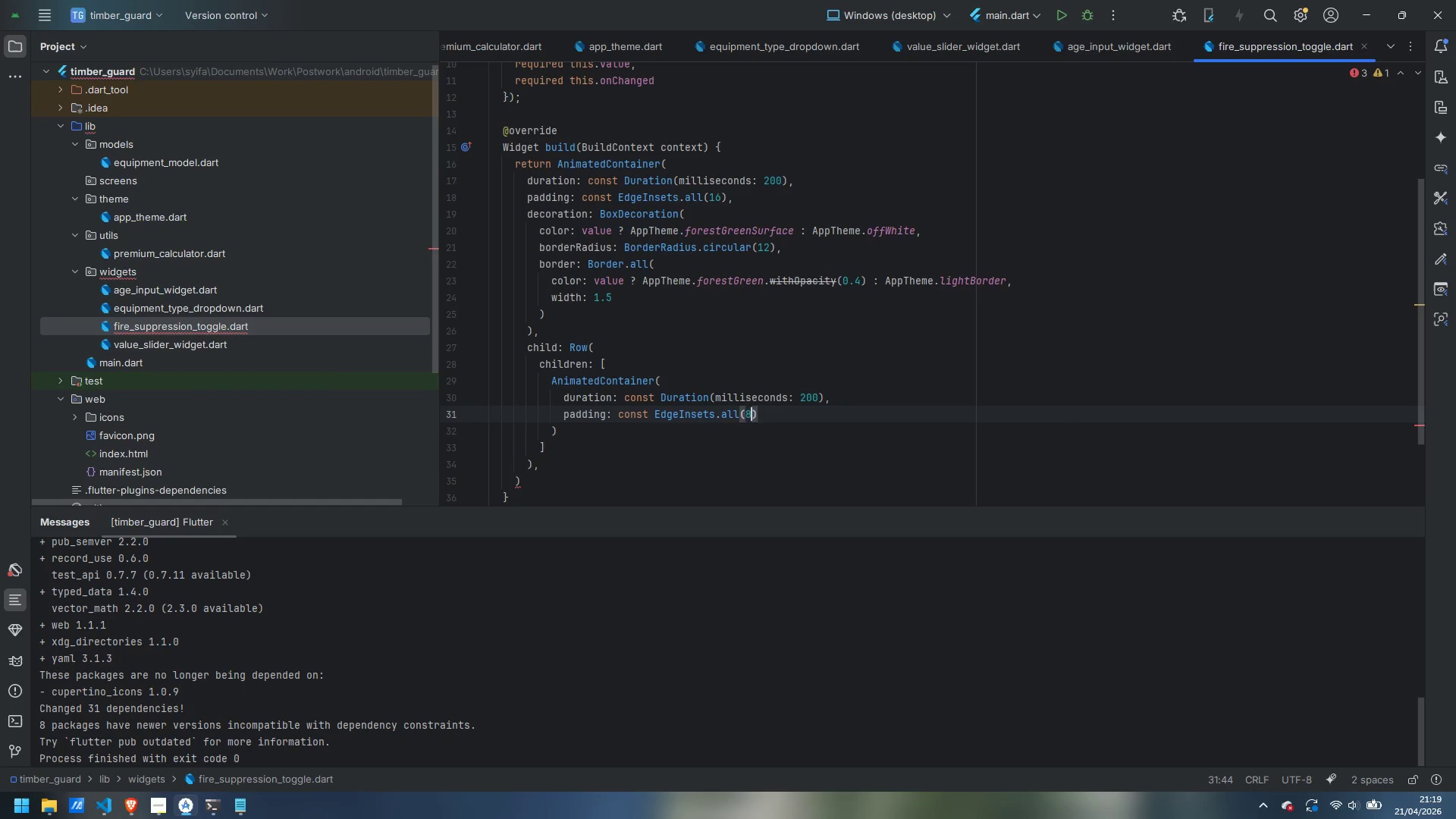 
 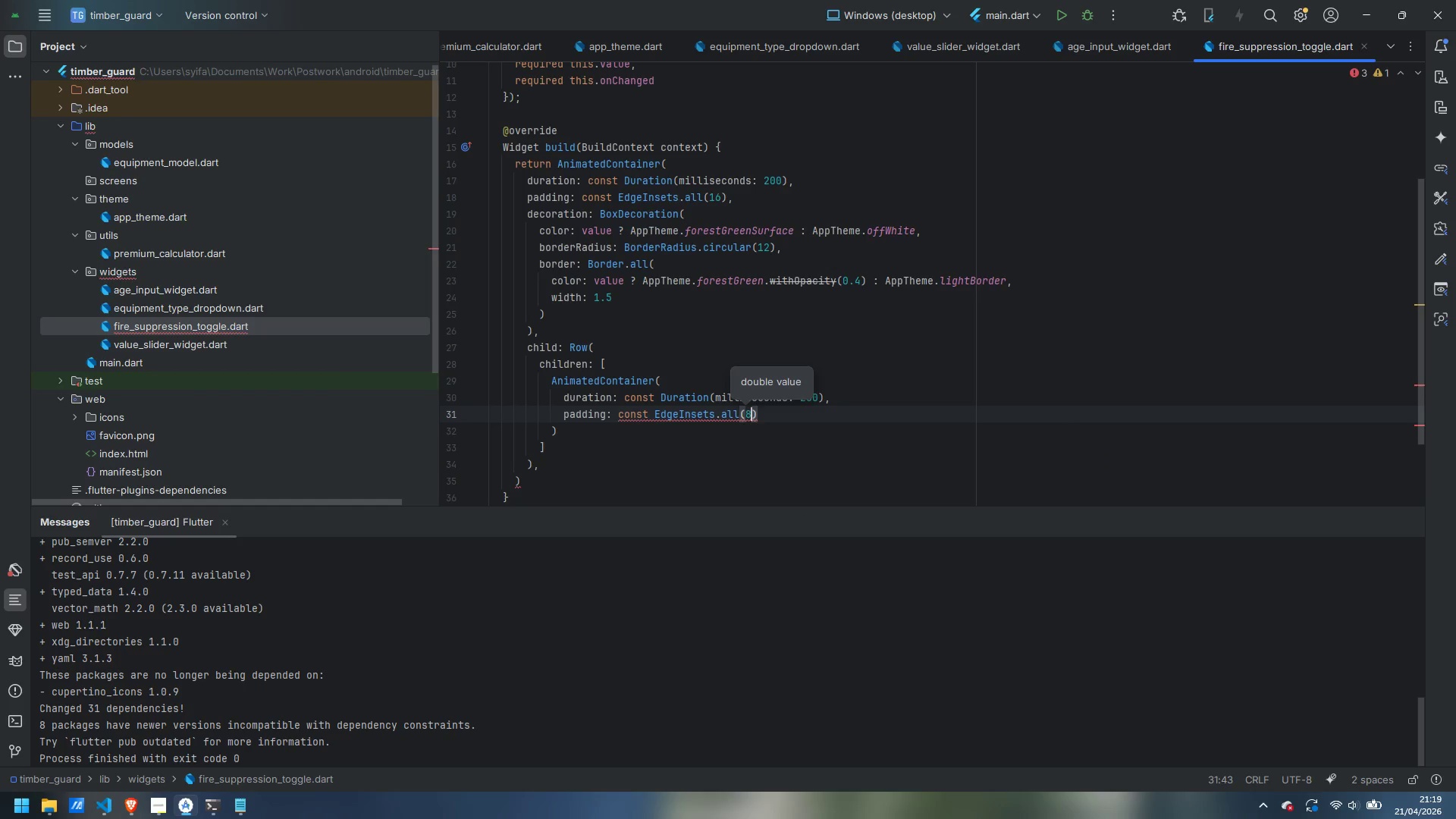 
key(ArrowRight)
 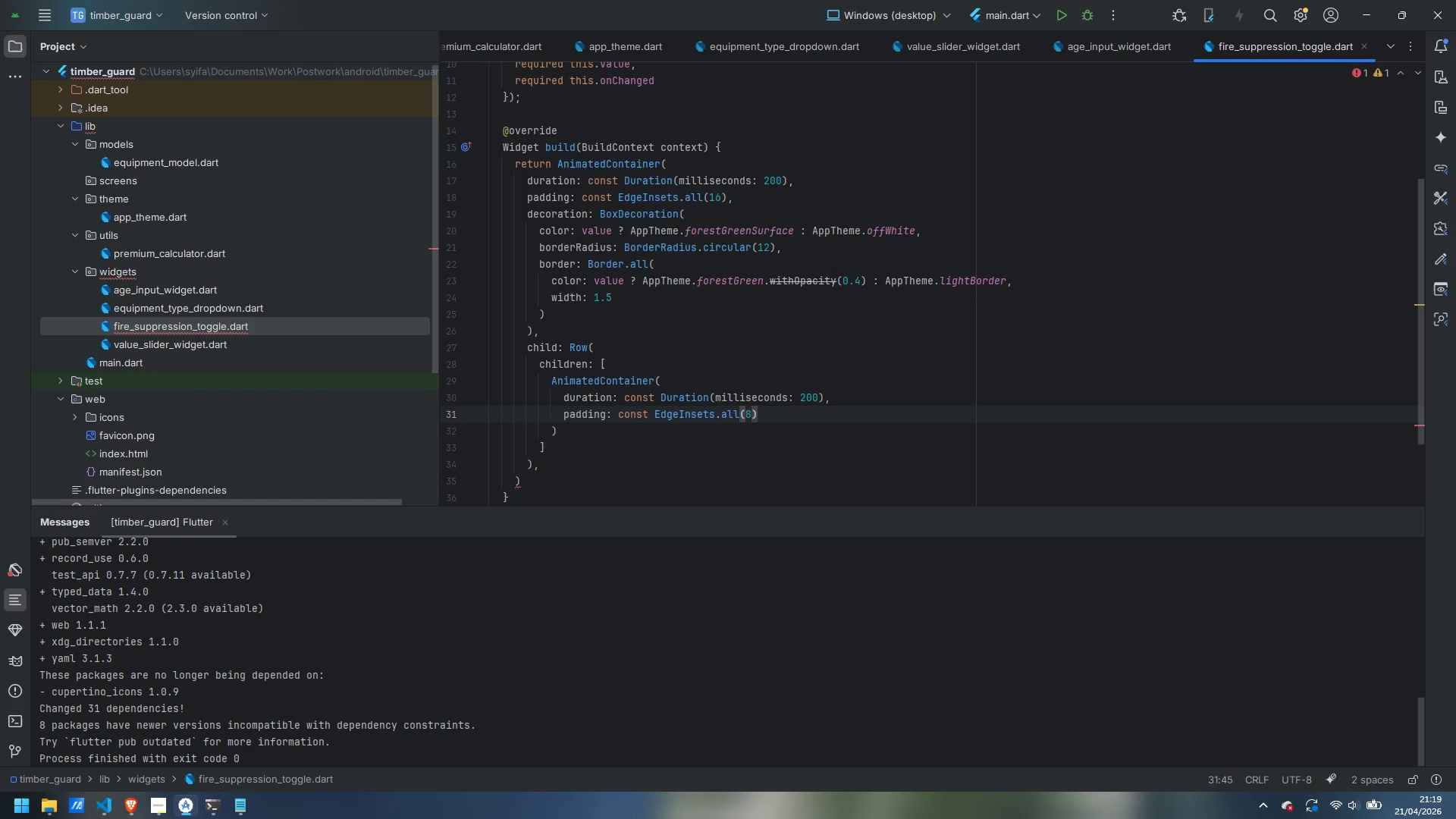 
key(Comma)
 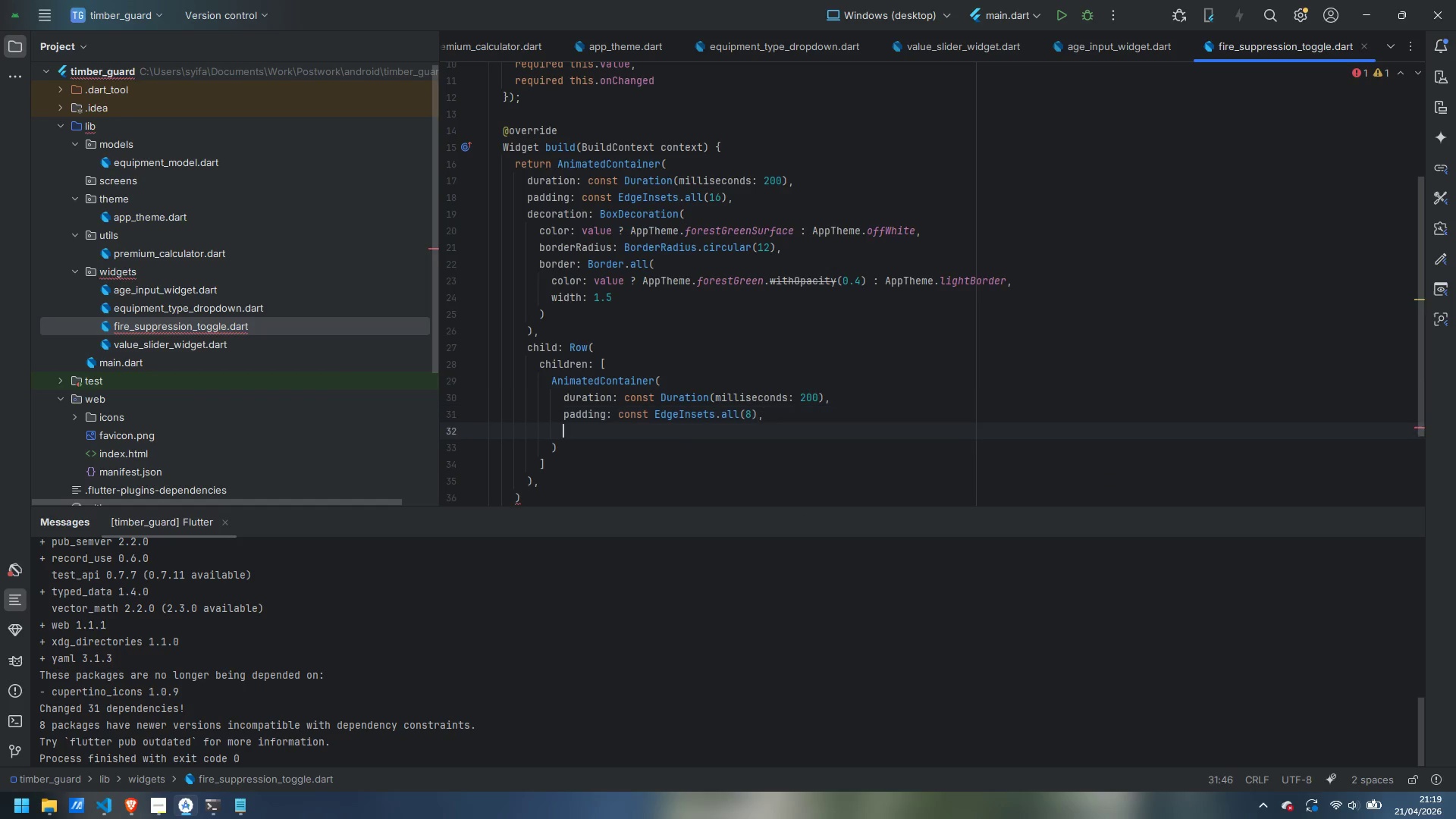 
key(Enter)
 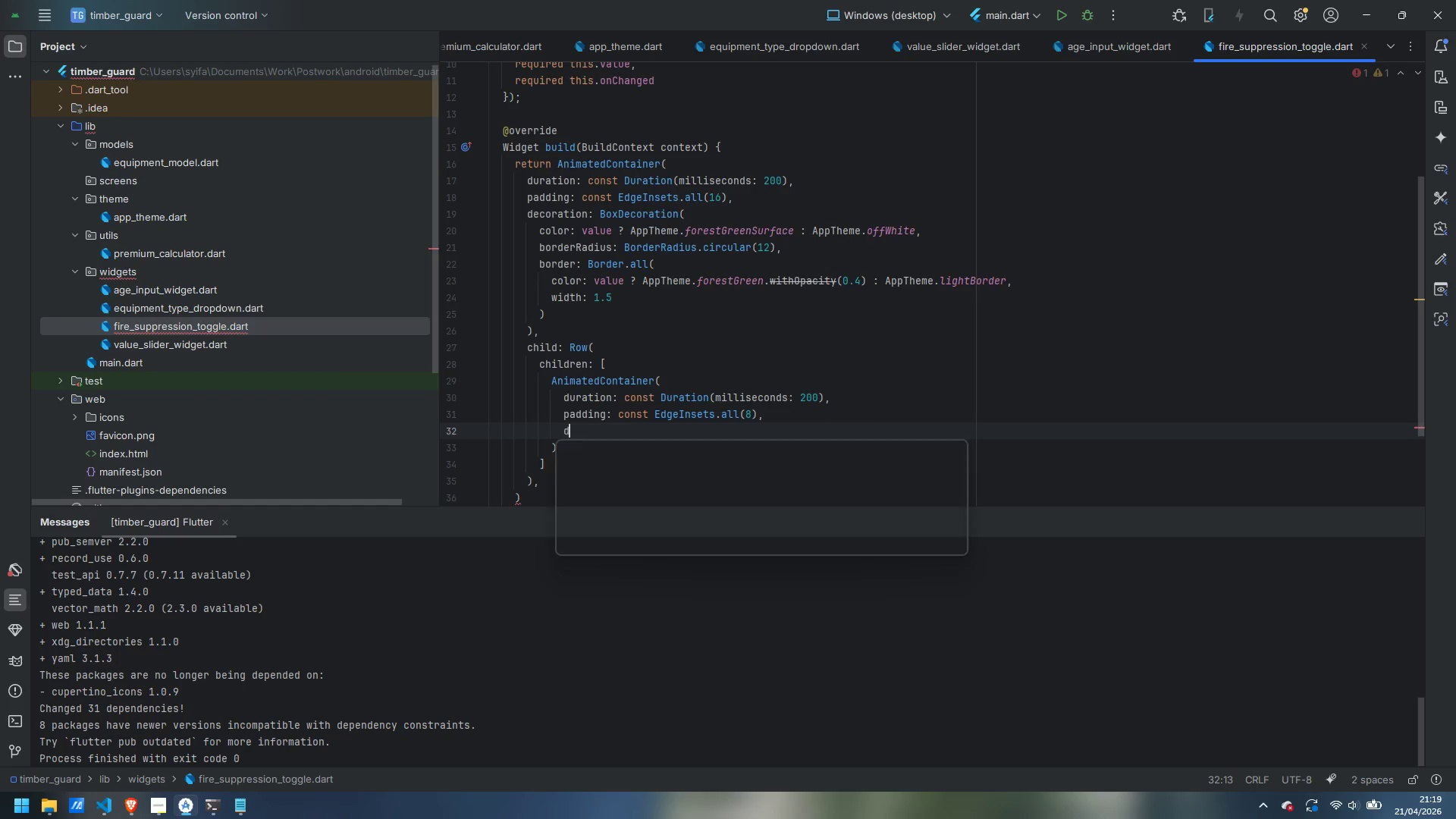 
type(decoration: BoxDecoration(color: value ? AppTheme.forestGF)
key(Backspace)
type(reen.withOpe)
key(Backspace)
type(actov)
key(Backspace)
key(Backspace)
key(Backspace)
type(ity()
 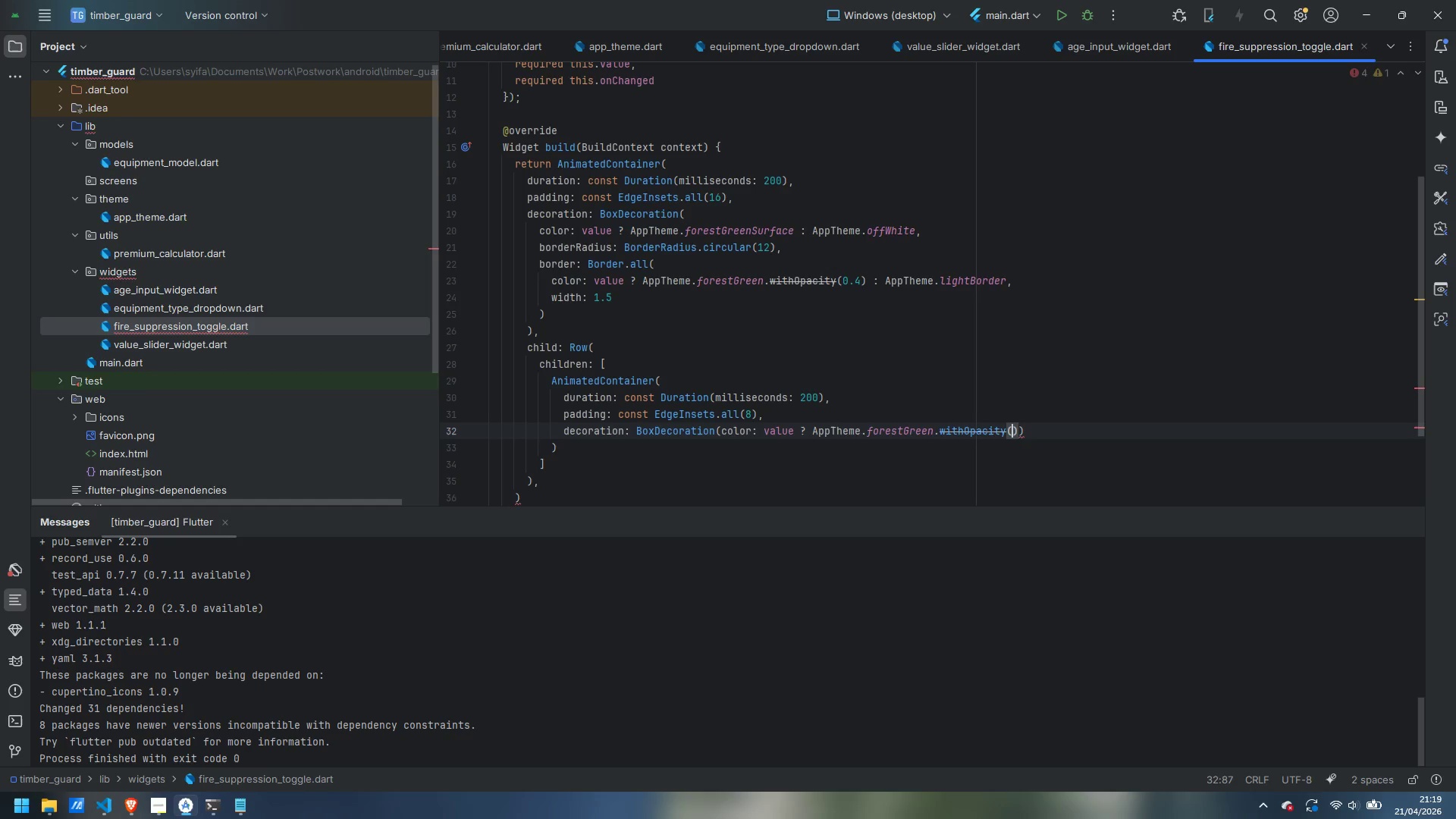 
type(0.15)
 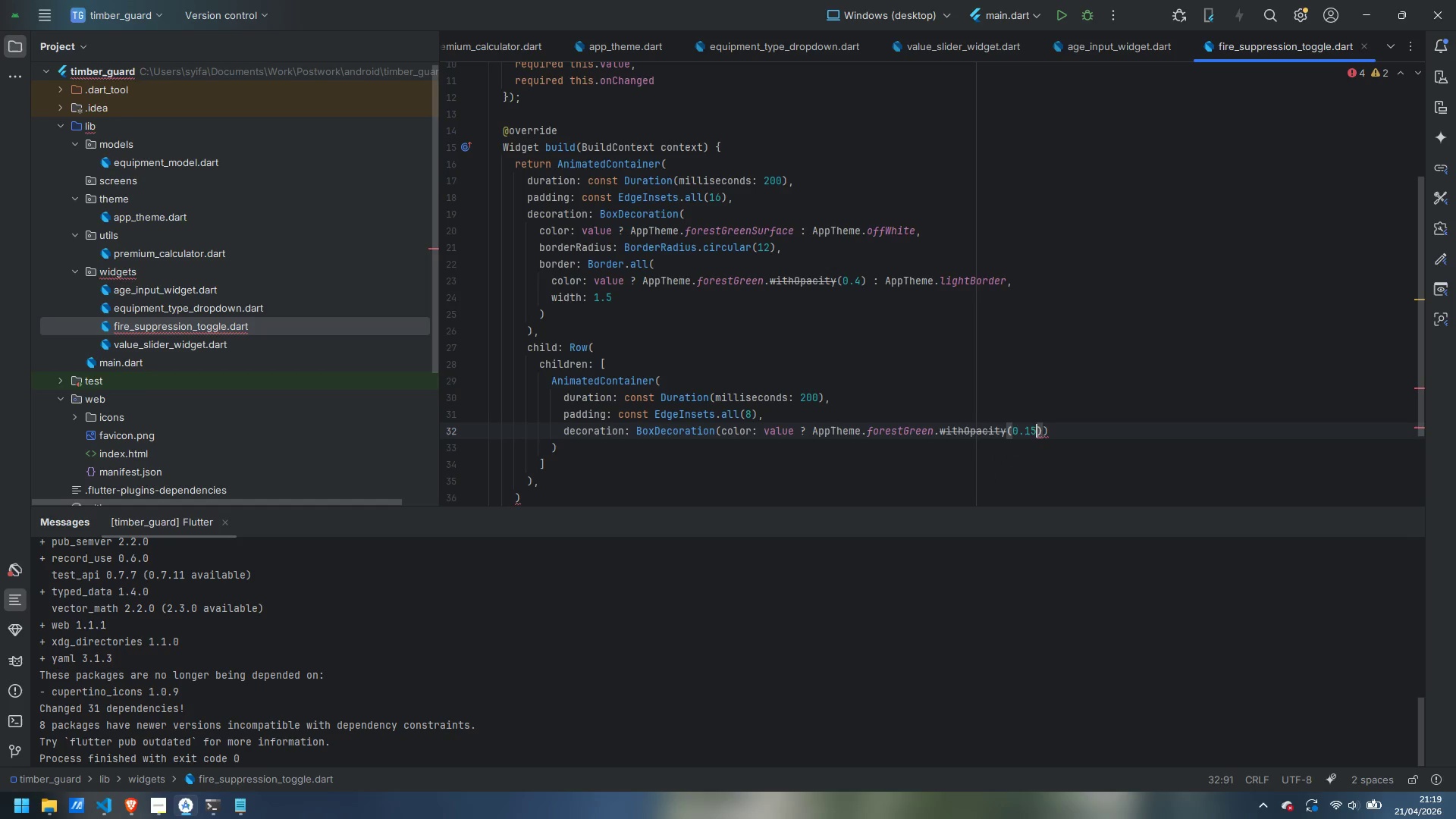 
key(ArrowRight)
 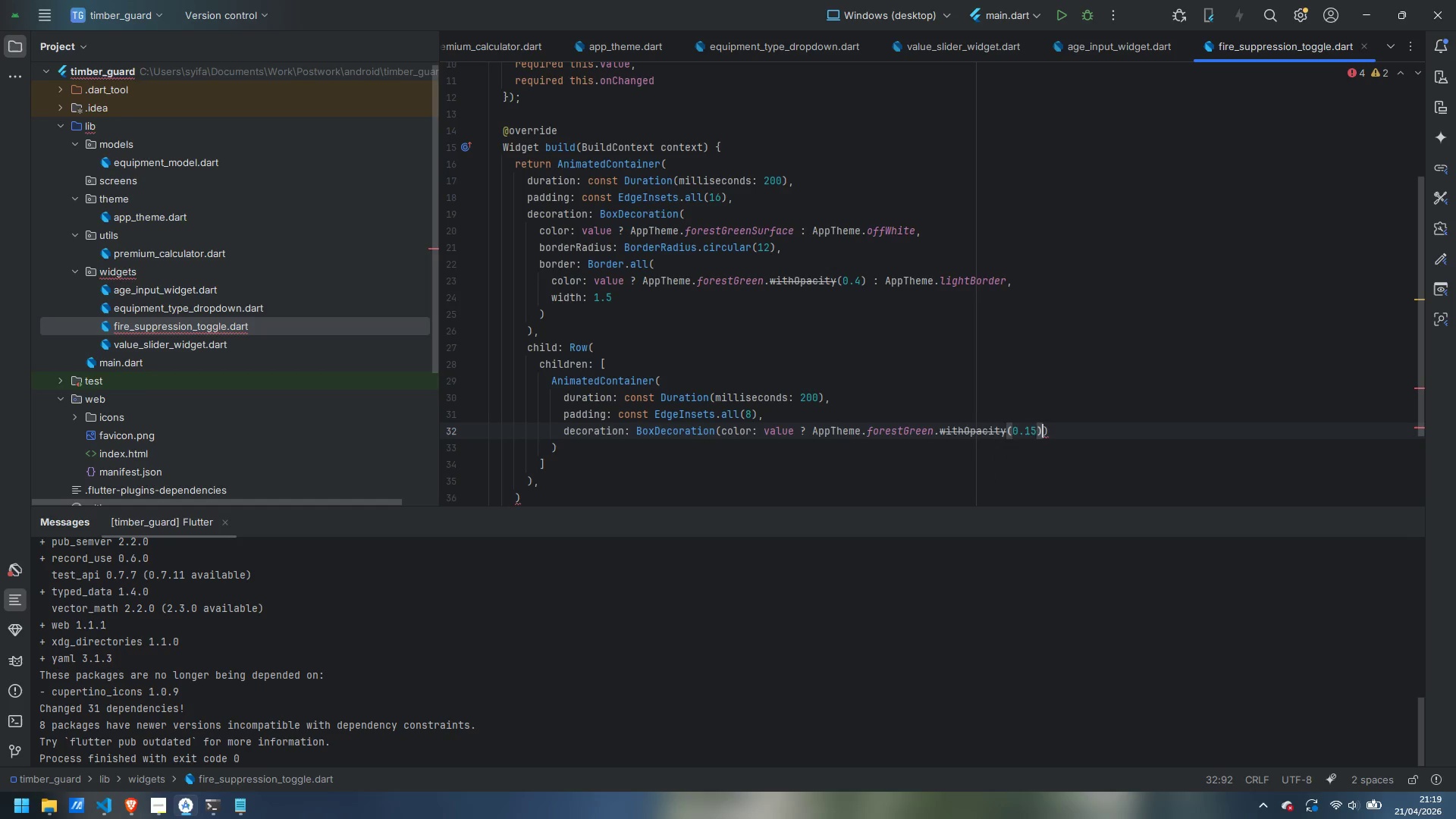 
type( : AppTheme.slateGreyMuted.withOpactity)
key(Backspace)
key(Backspace)
key(Backspace)
key(Backspace)
type(ity()
 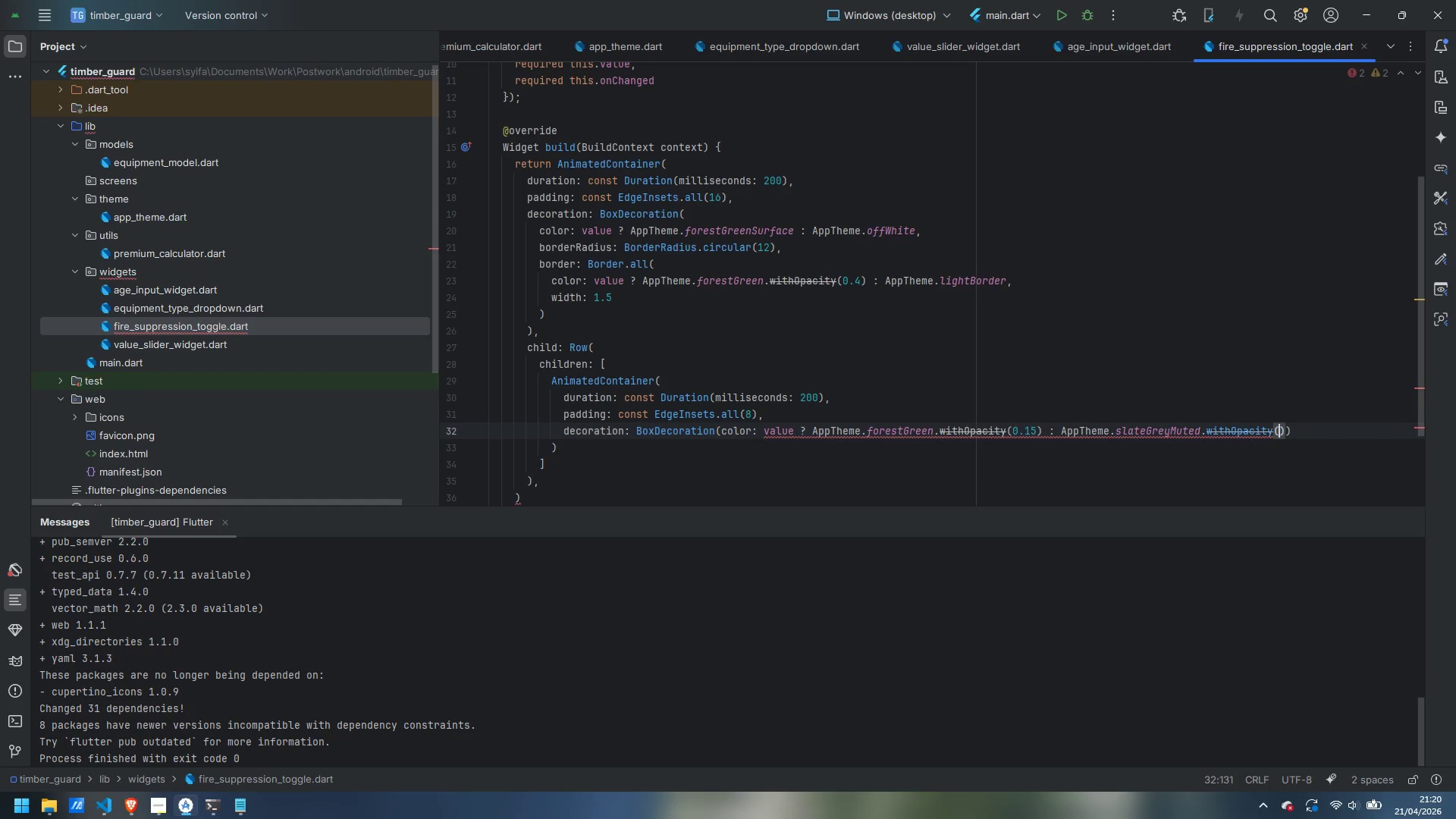 
type(0.15)
 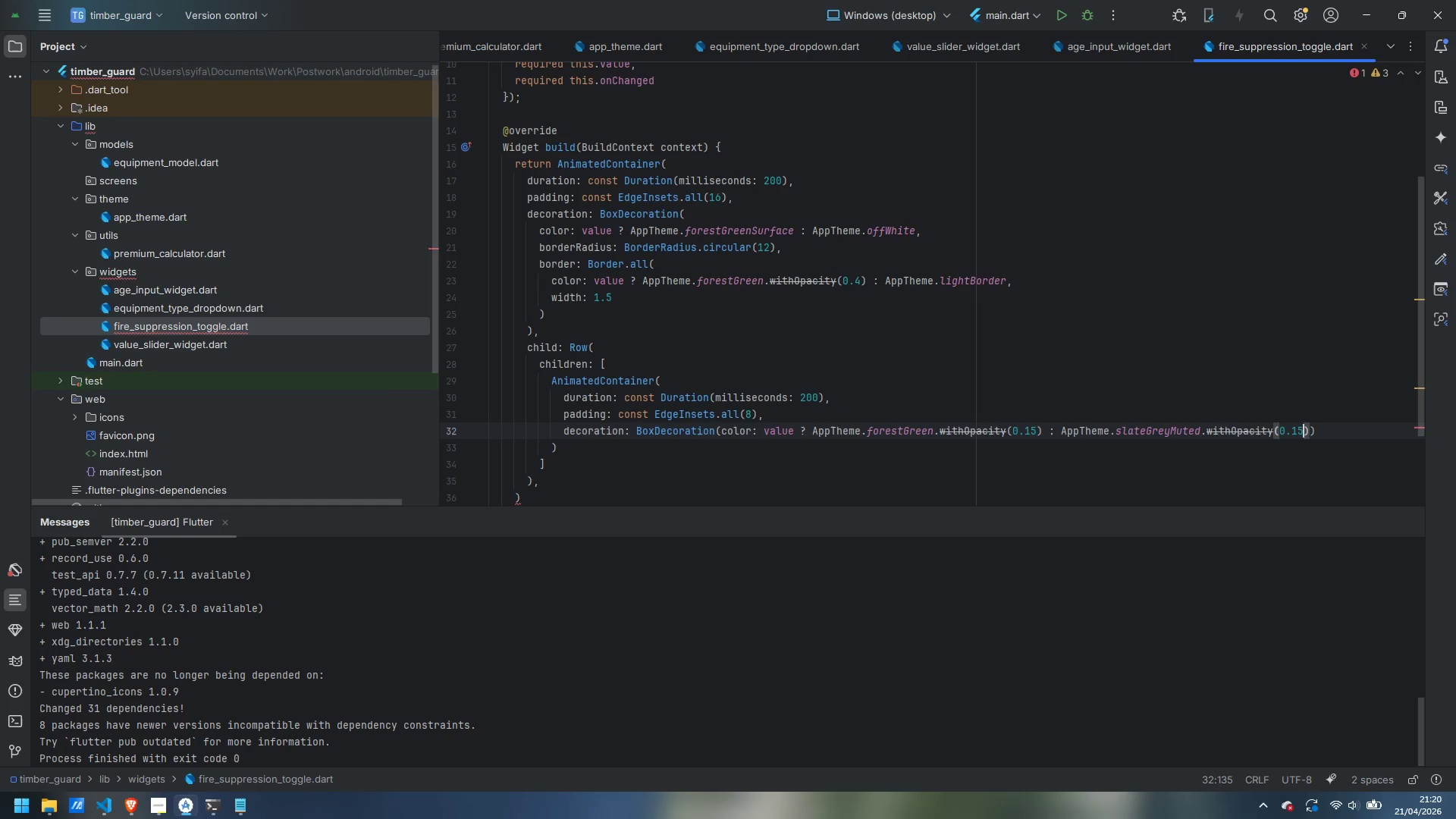 
key(ArrowRight)
 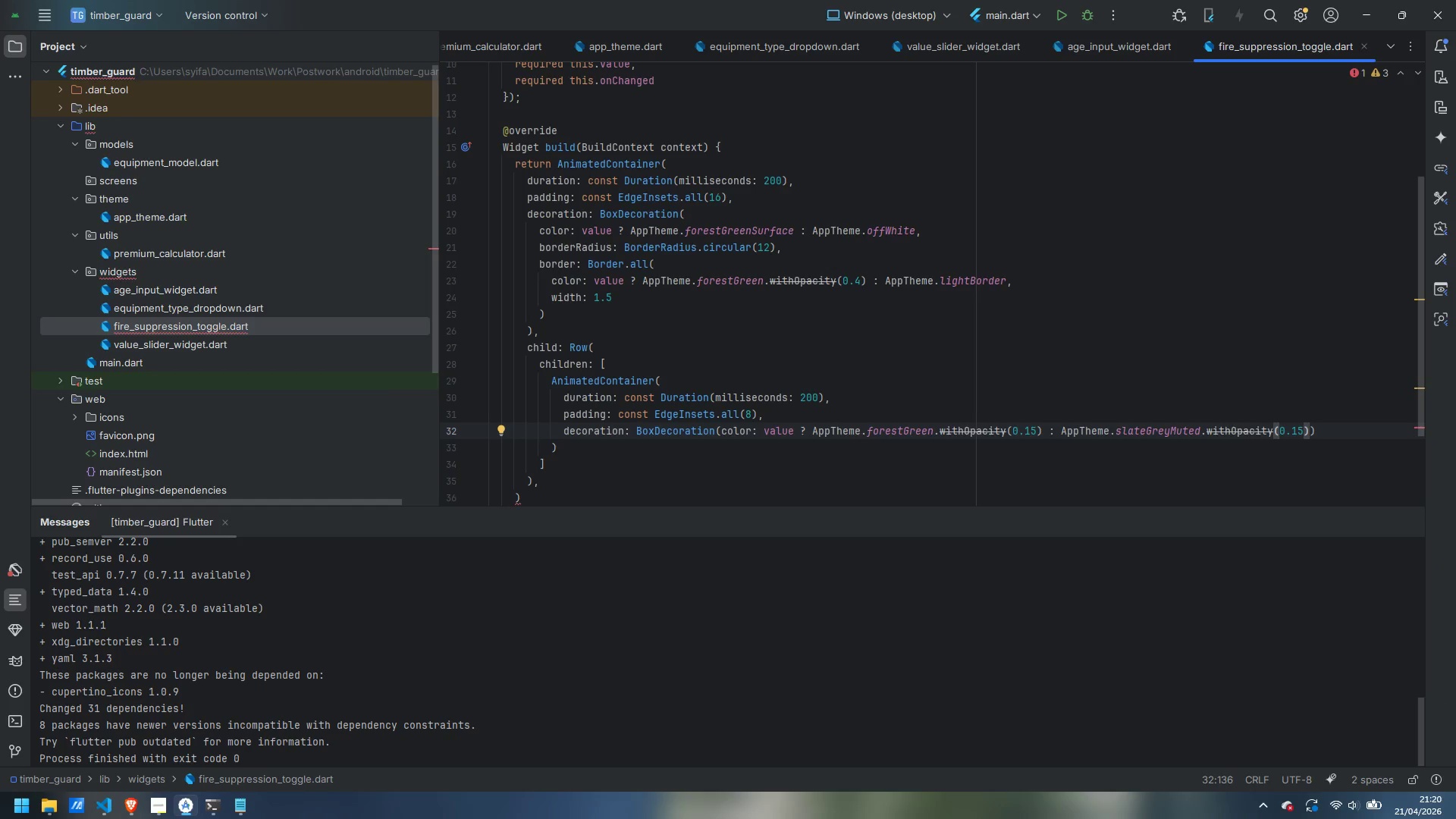 
wait(9.03)
 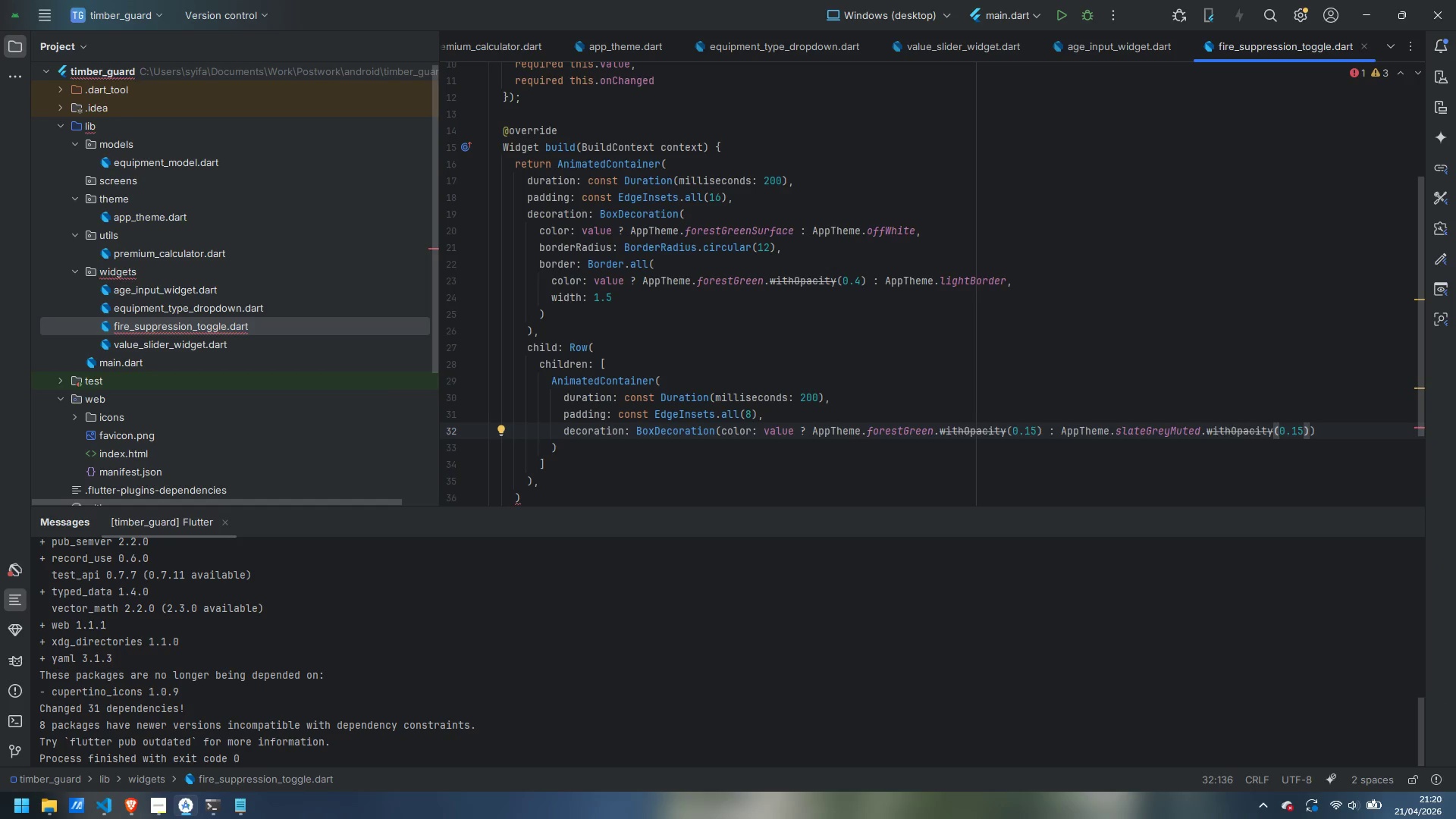 
left_click([718, 430])
 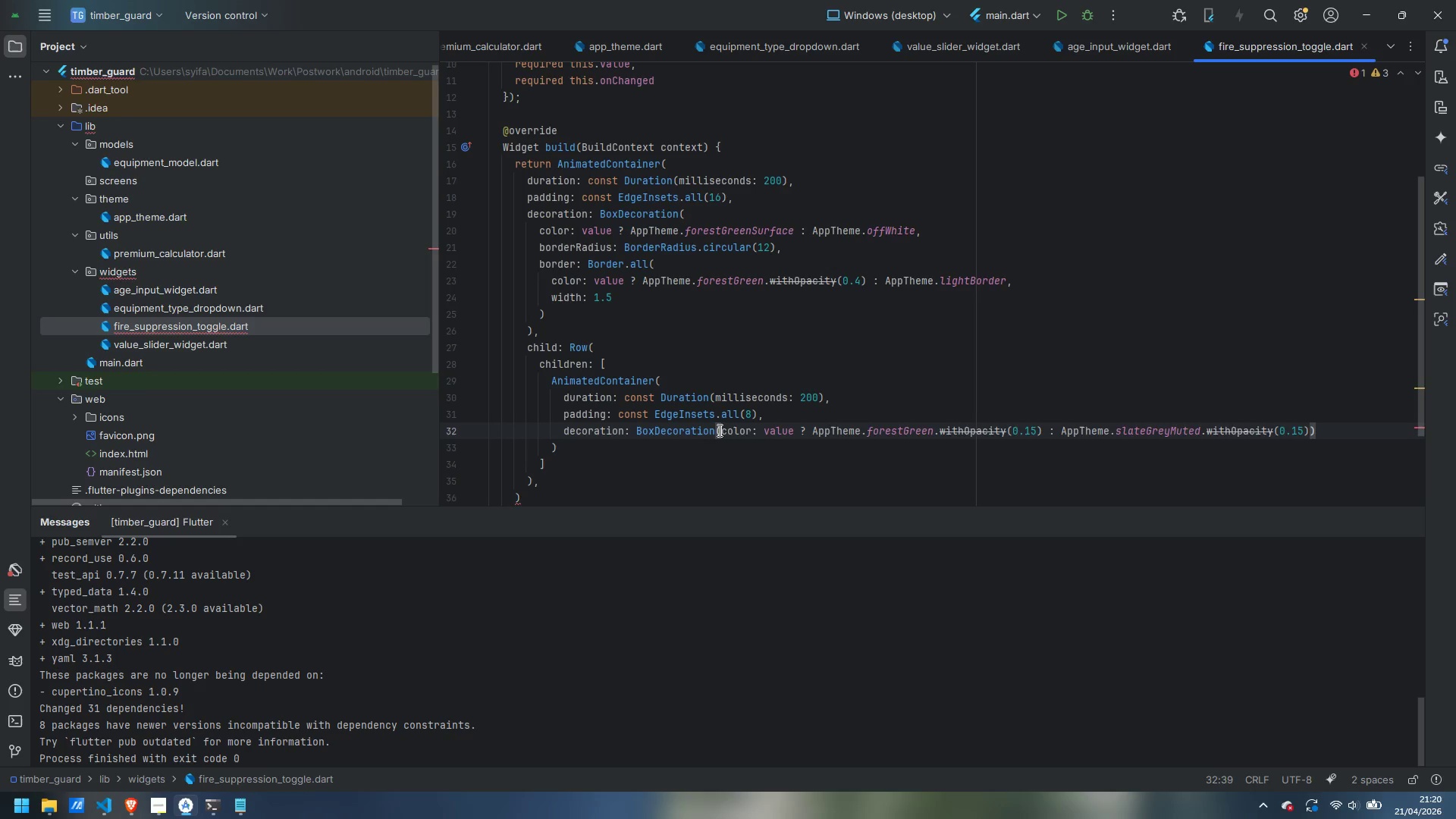 
key(Enter)
 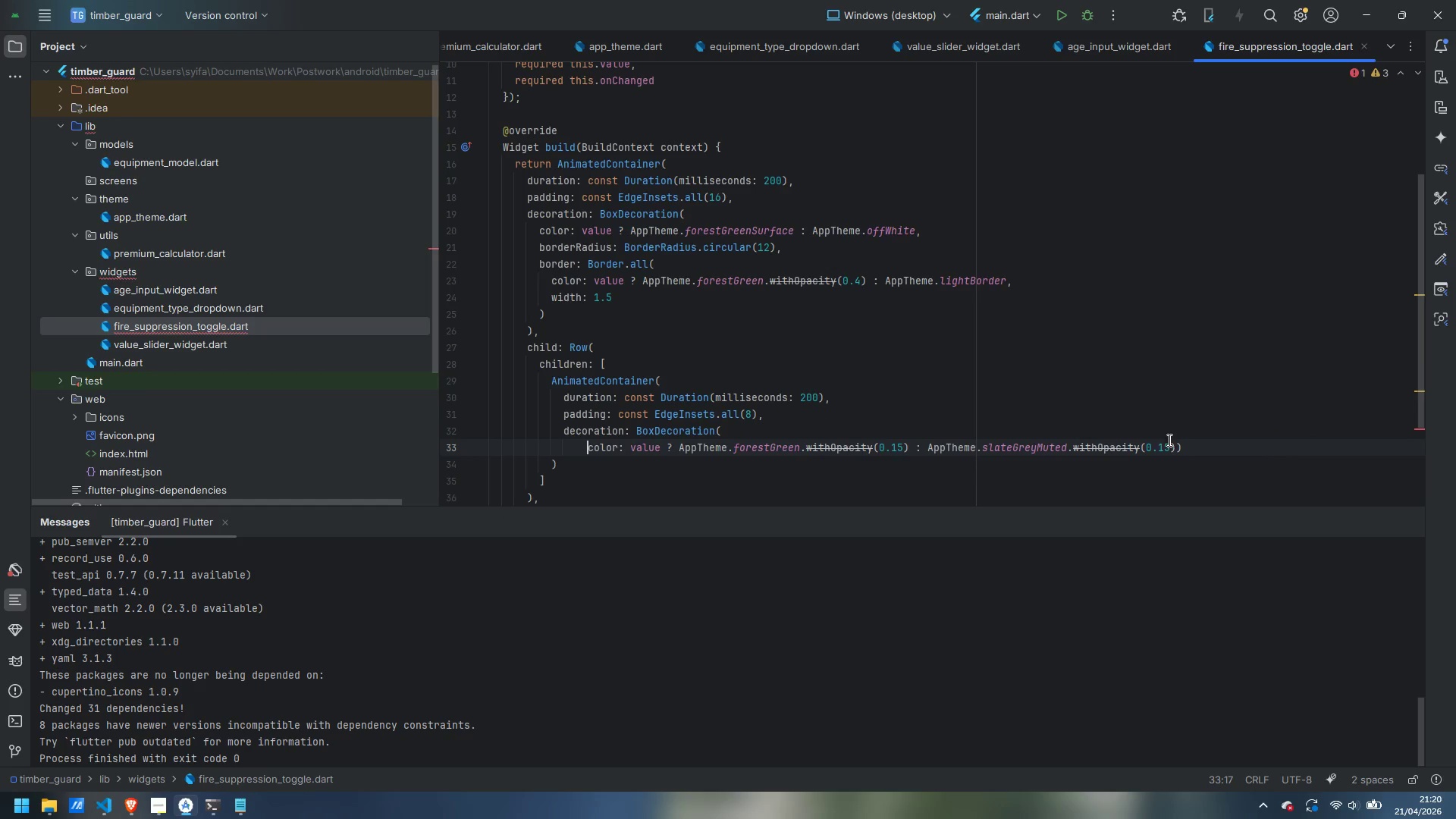 
left_click([1175, 448])
 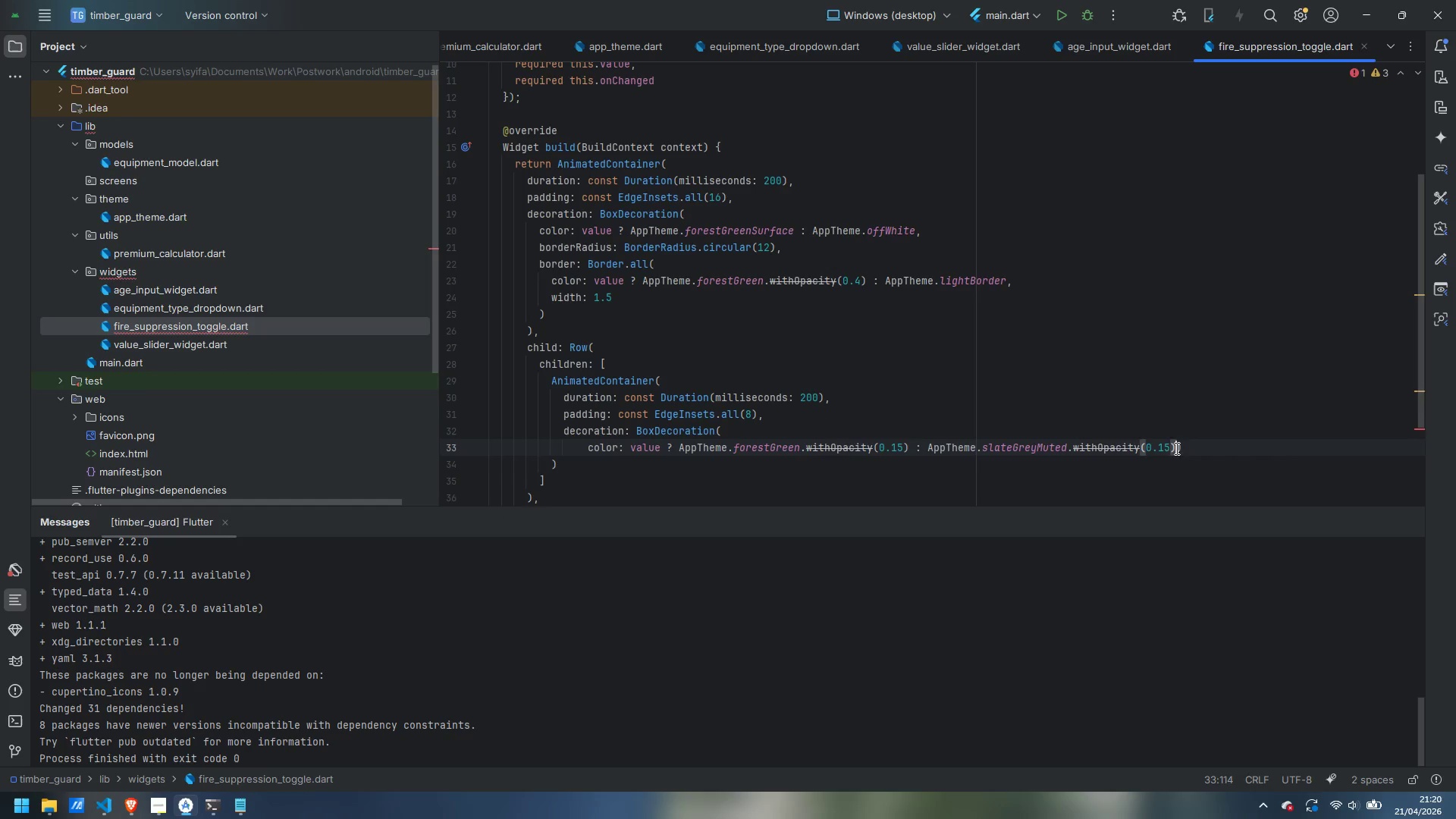 
key(Enter)
 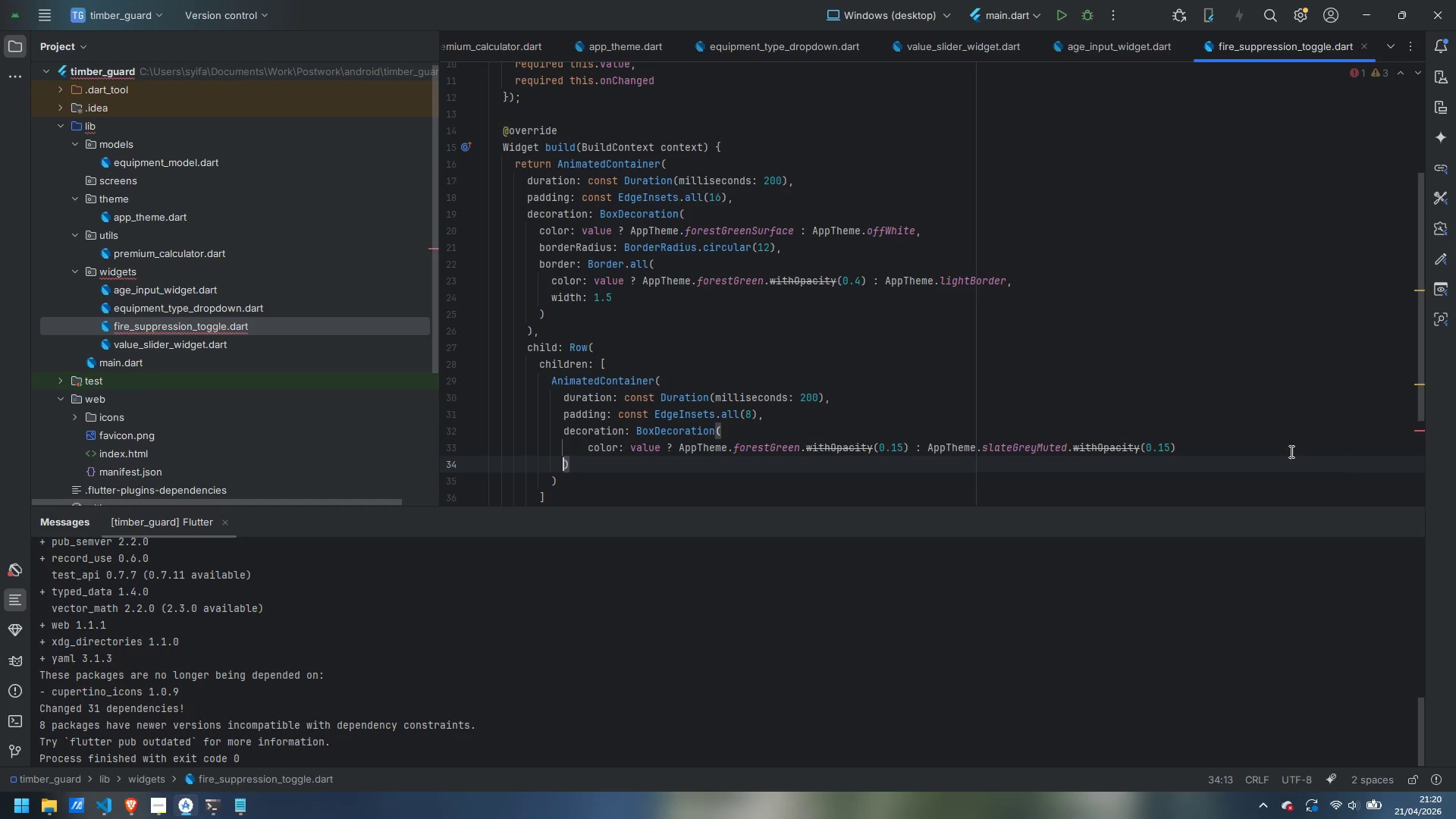 
left_click([1213, 446])
 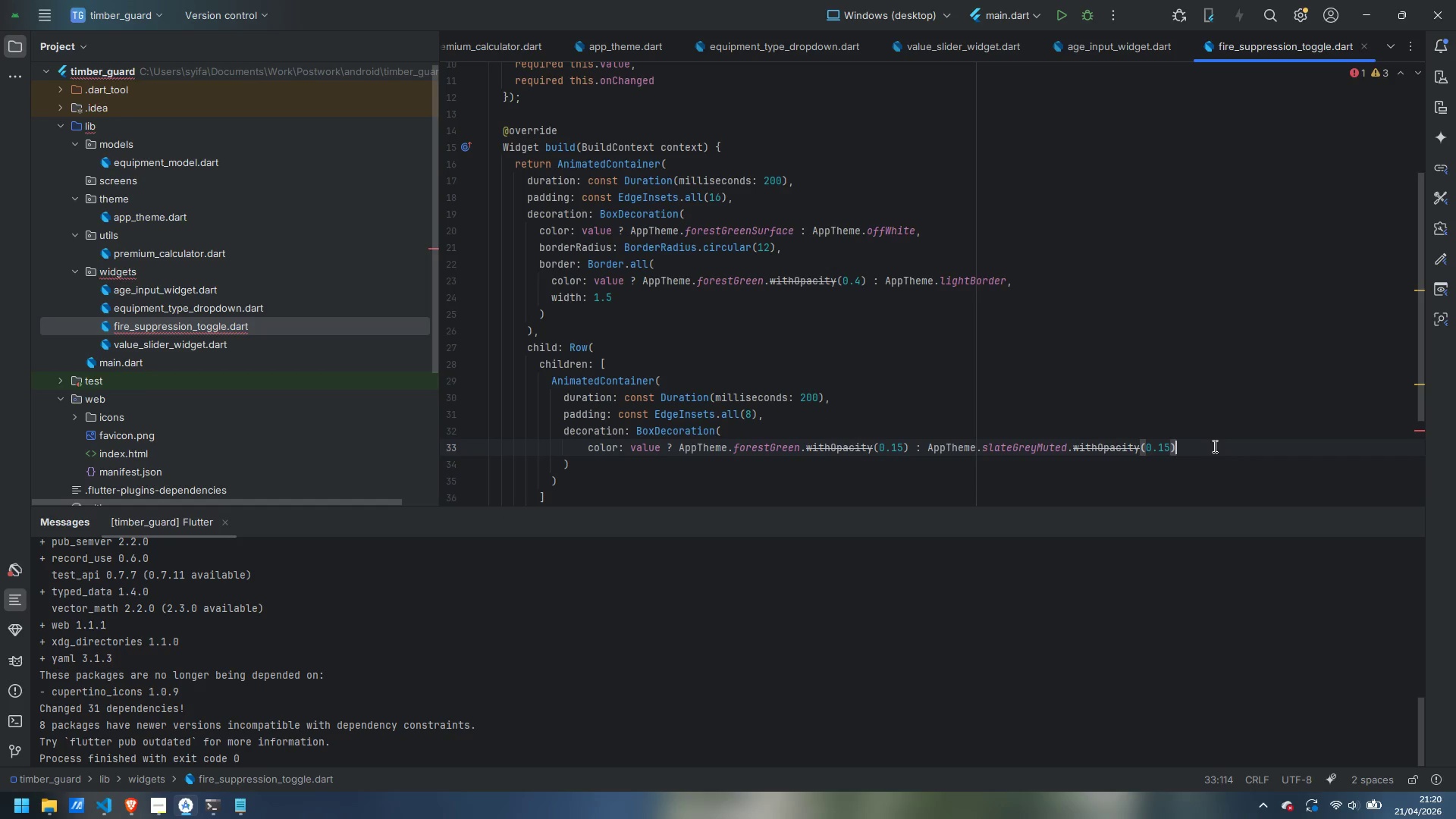 
key(Comma)
 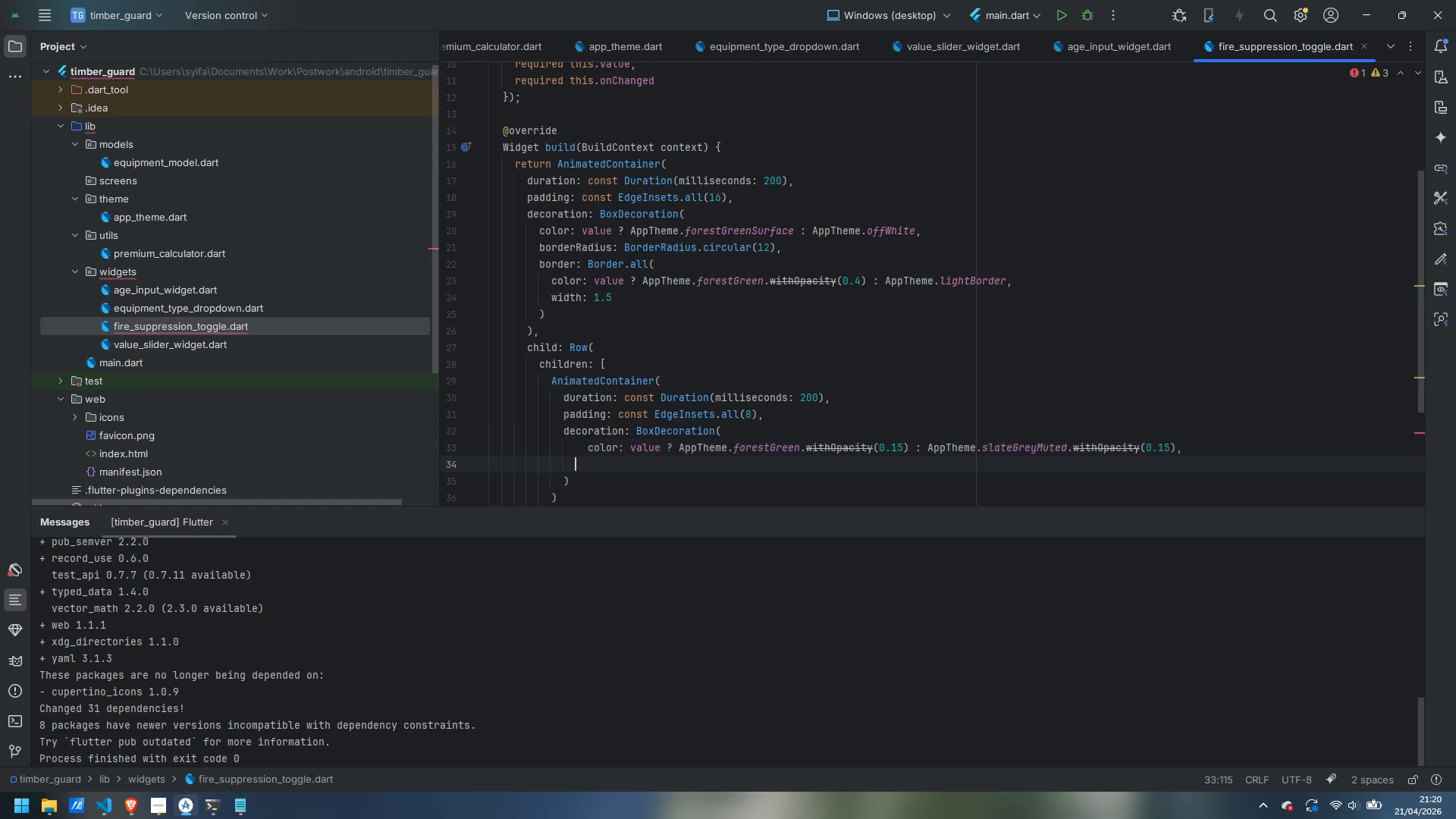 
key(Enter)
 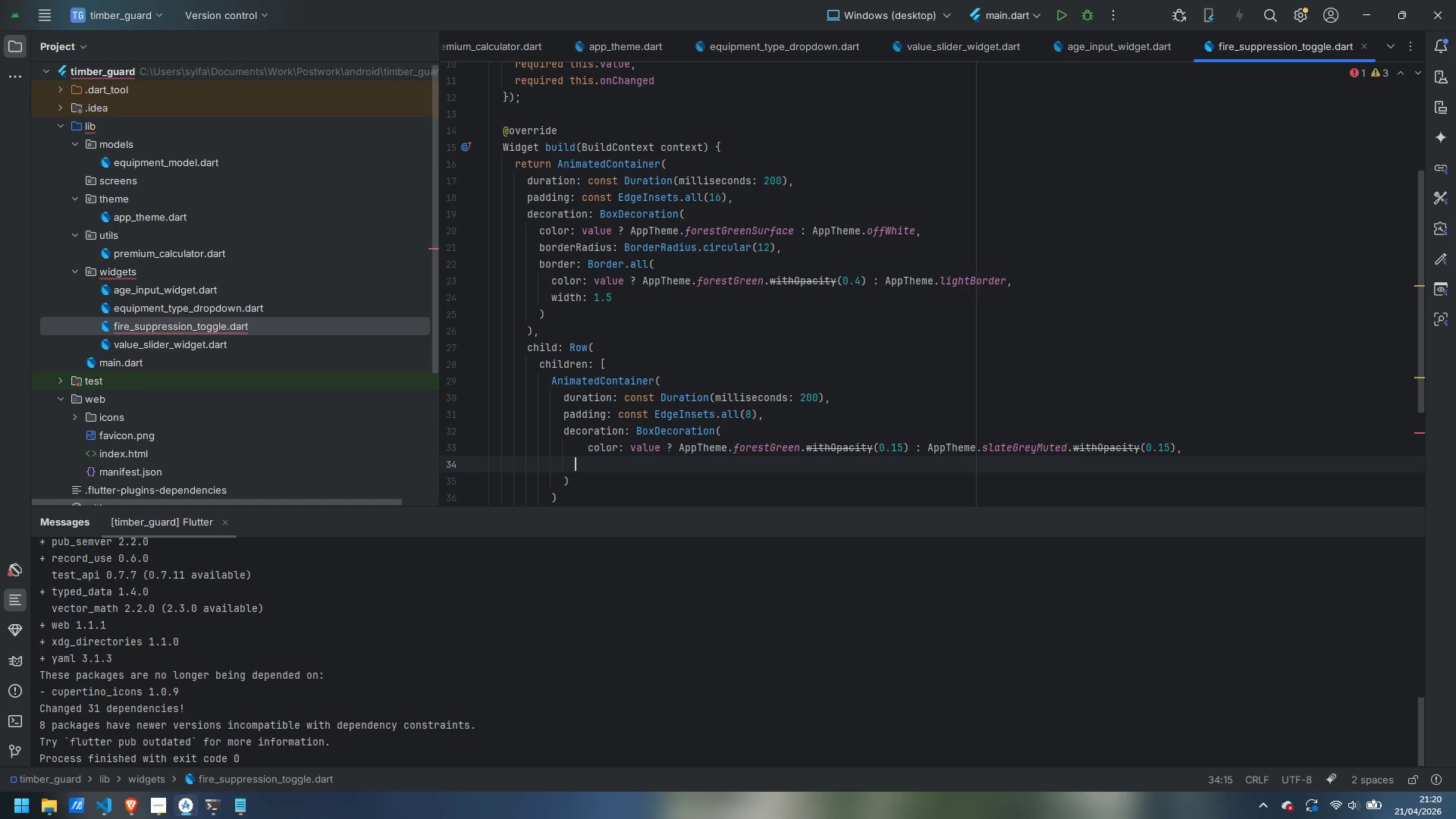 
type(borderRadious)
key(Backspace)
key(Backspace)
key(Backspace)
type(us: BorderRadiuys)
key(Backspace)
key(Backspace)
type(s.circular(8)
 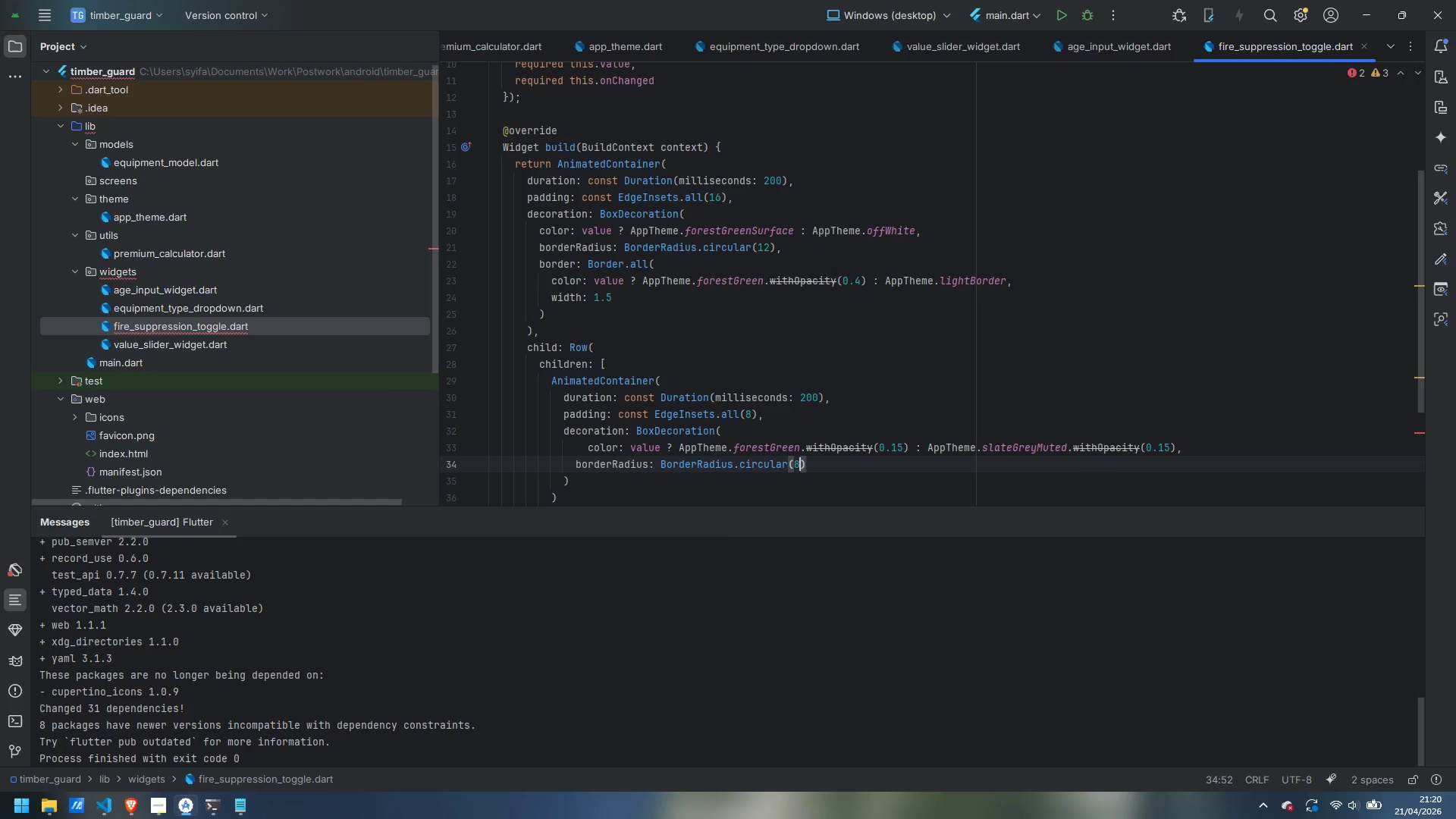 
key(ArrowRight)
 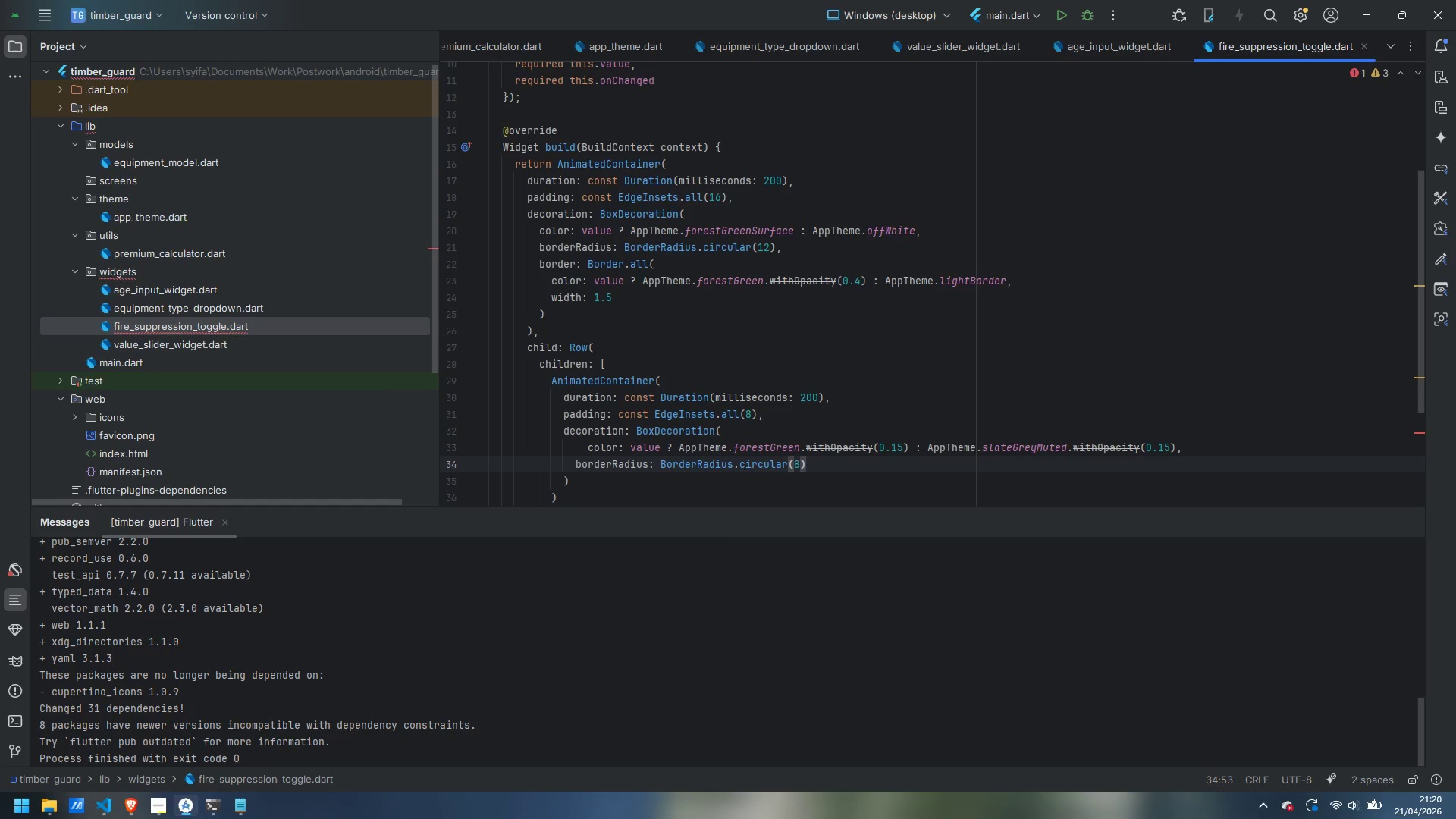 
key(ArrowDown)
 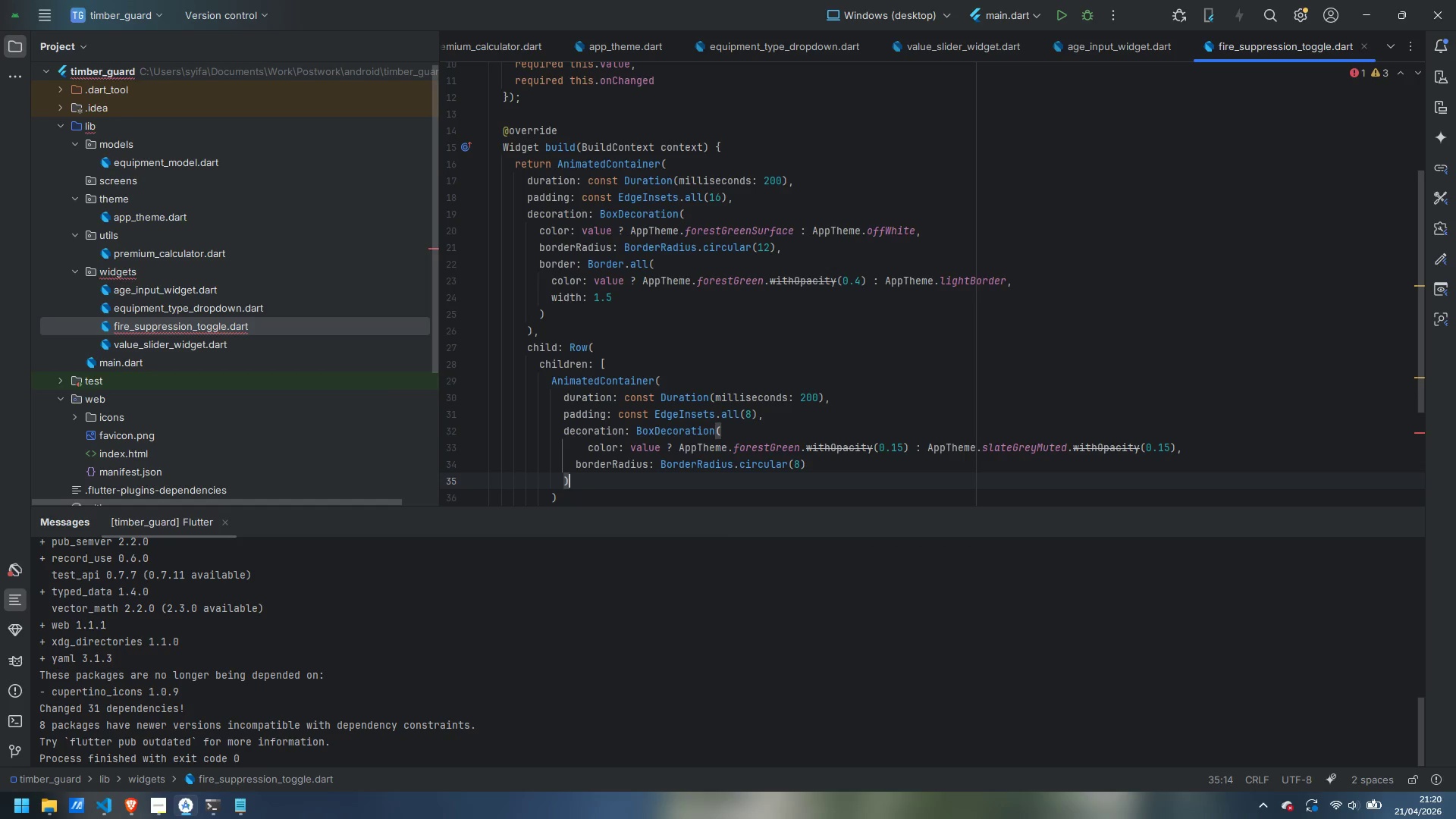 
key(Comma)
 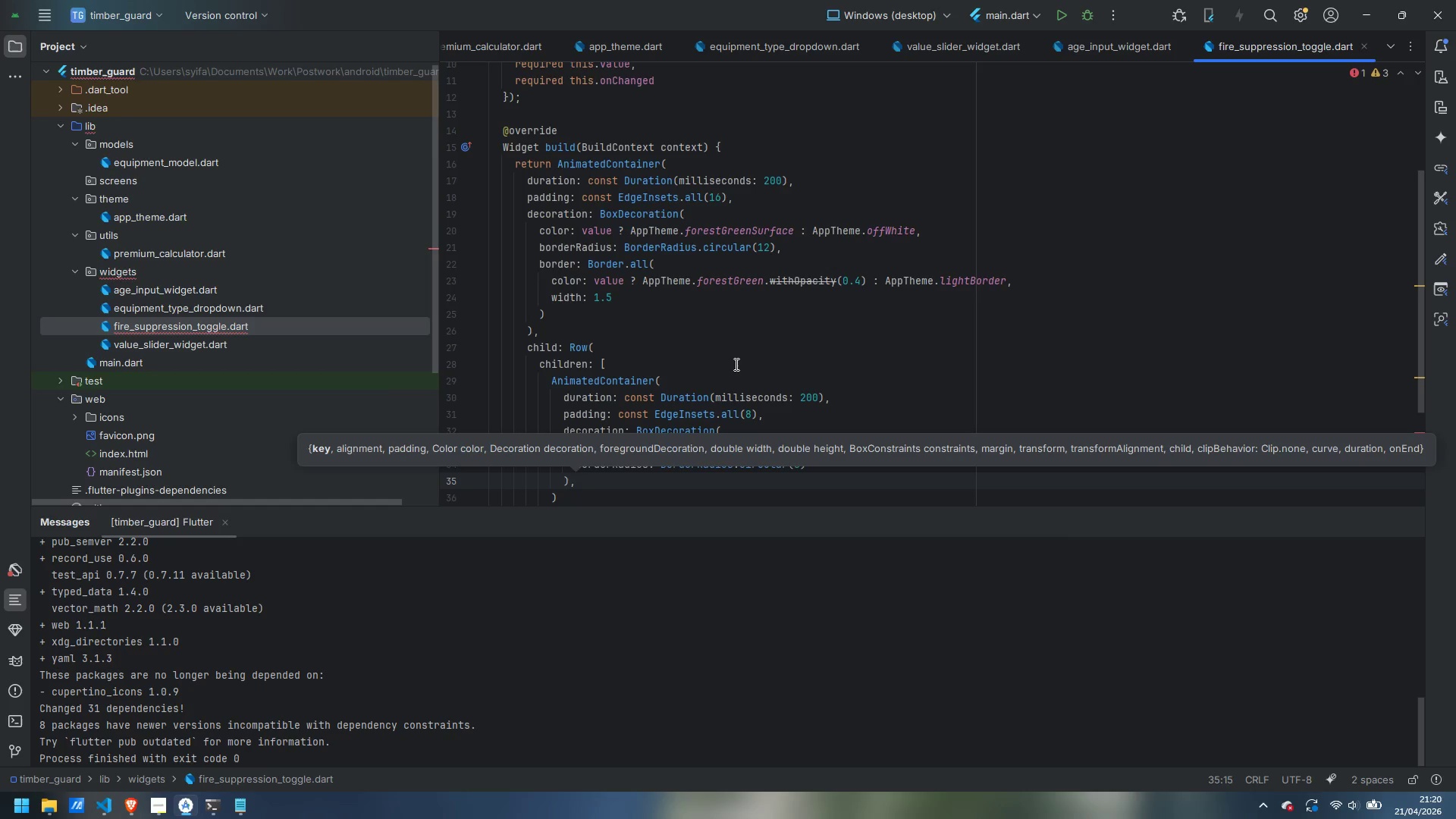 
left_click([940, 361])
 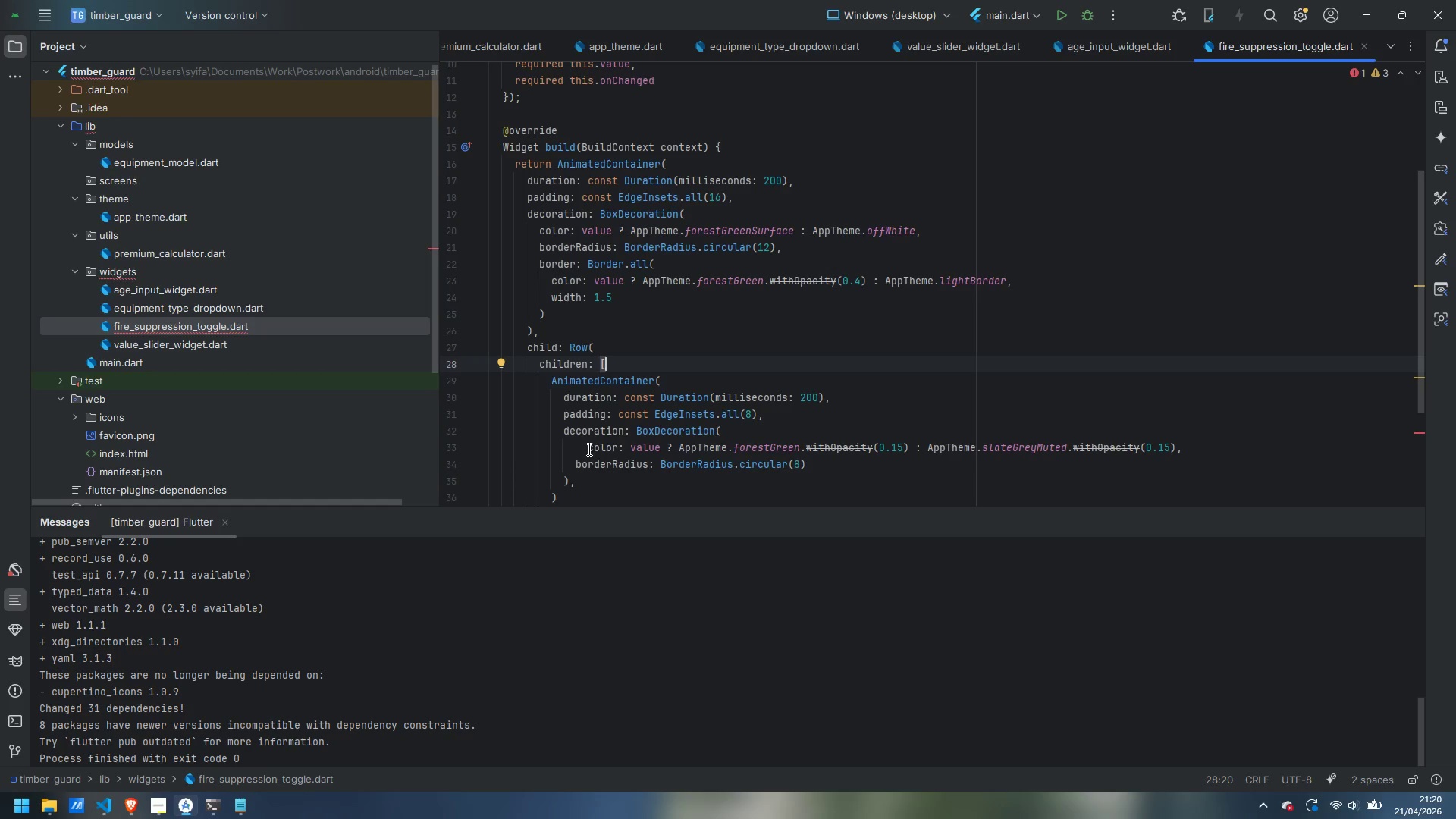 
left_click([585, 448])
 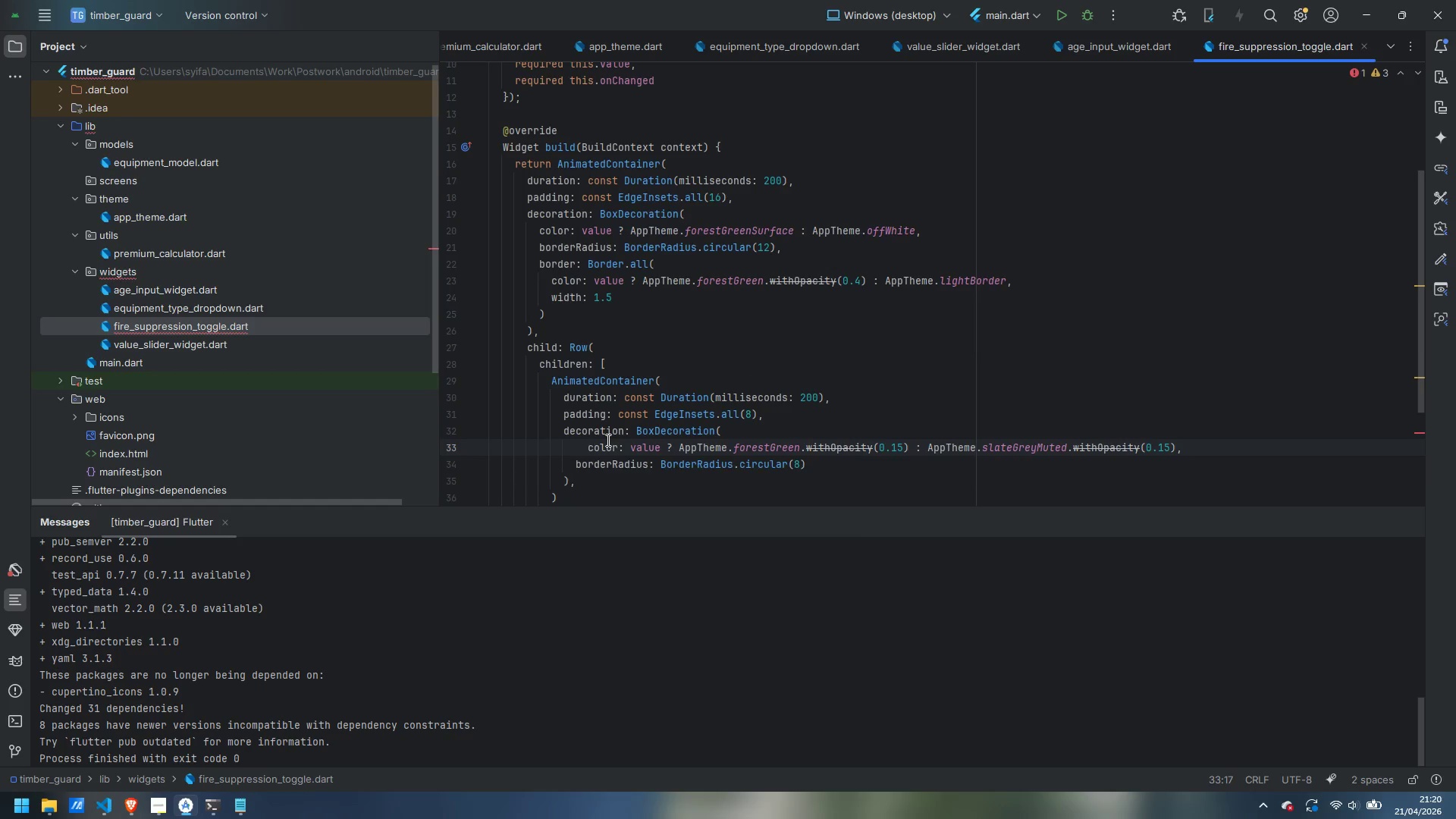 
key(Backspace)
 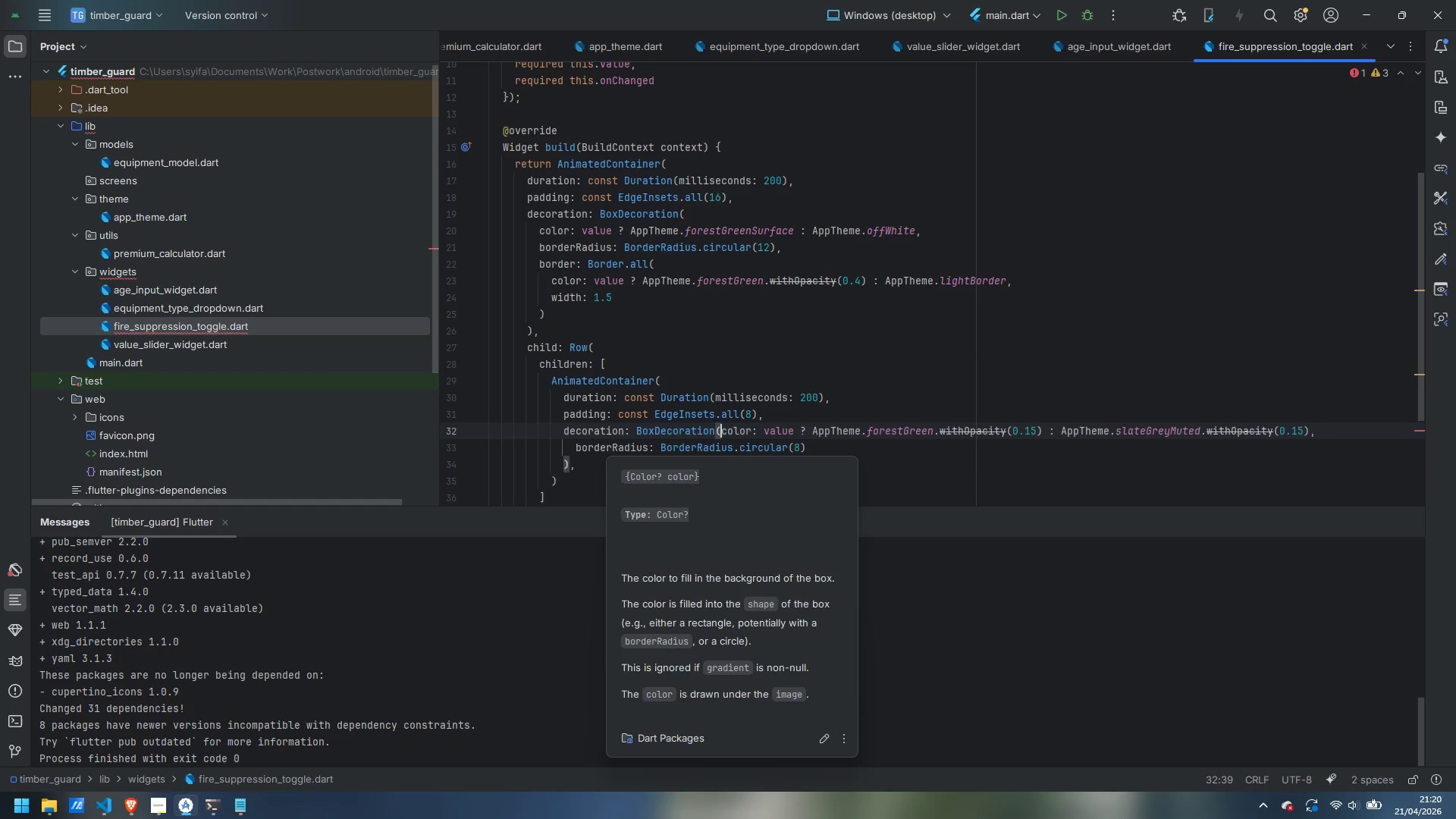 
key(Enter)
 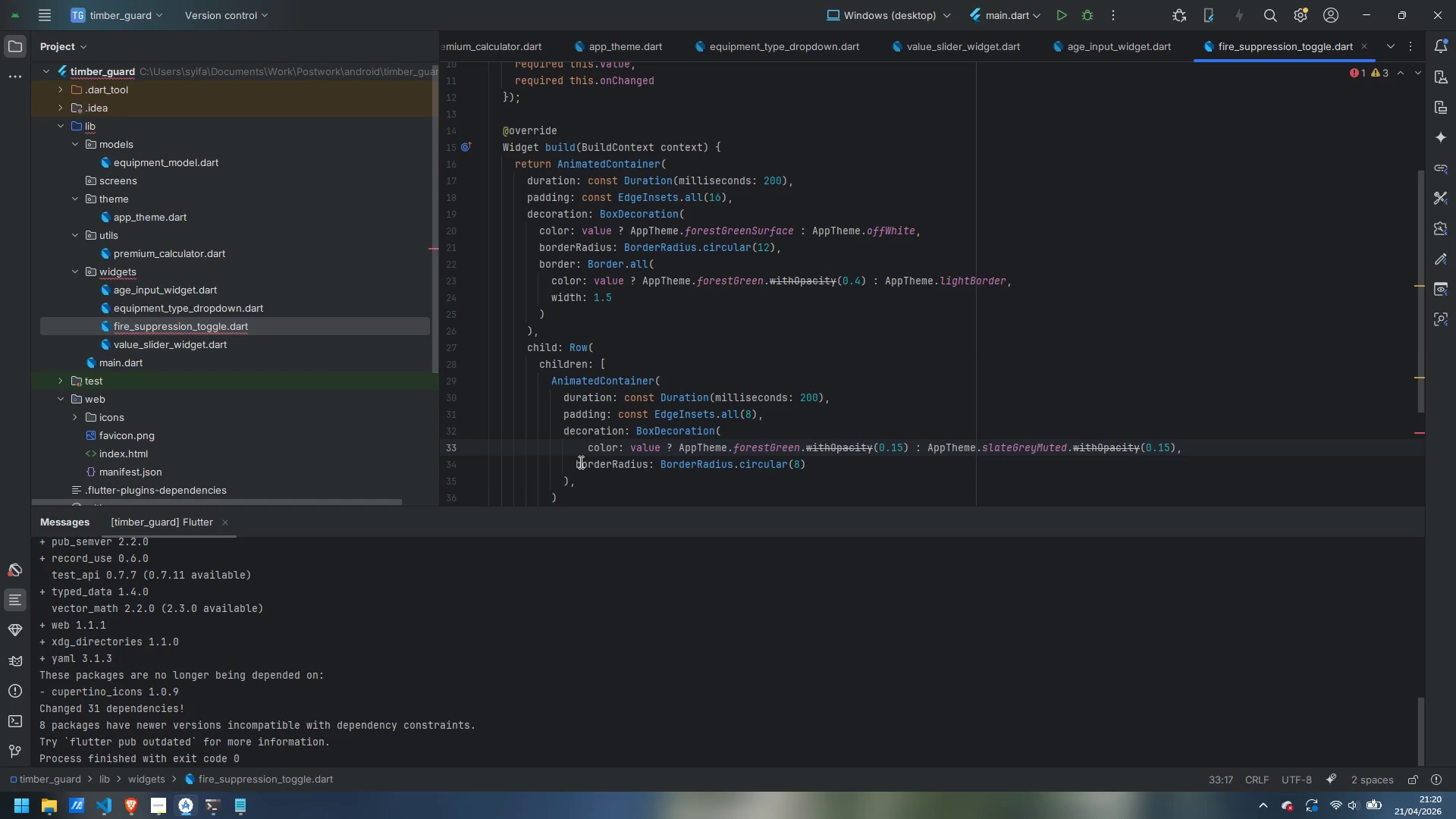 
left_click([575, 462])
 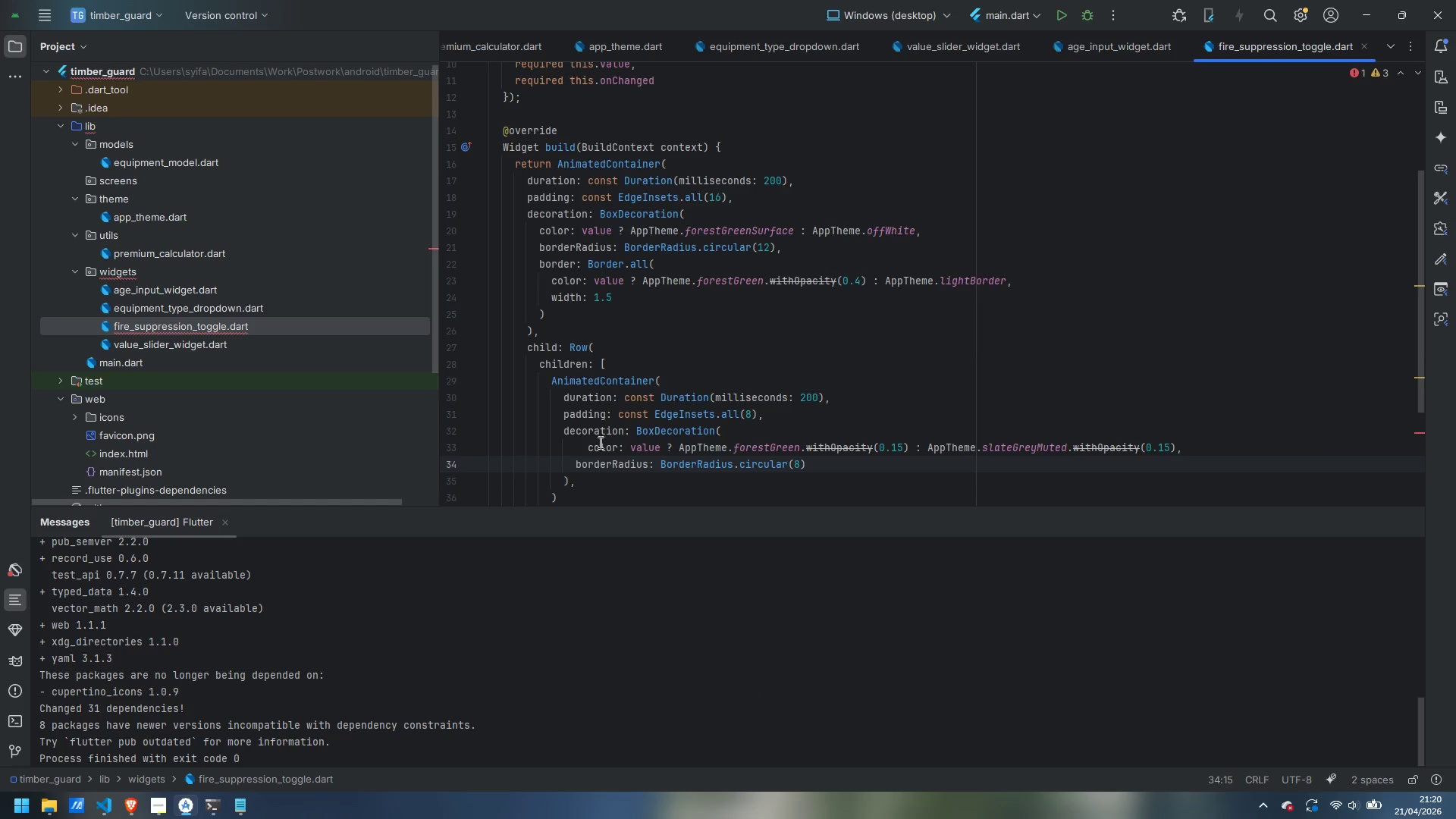 
left_click([588, 444])
 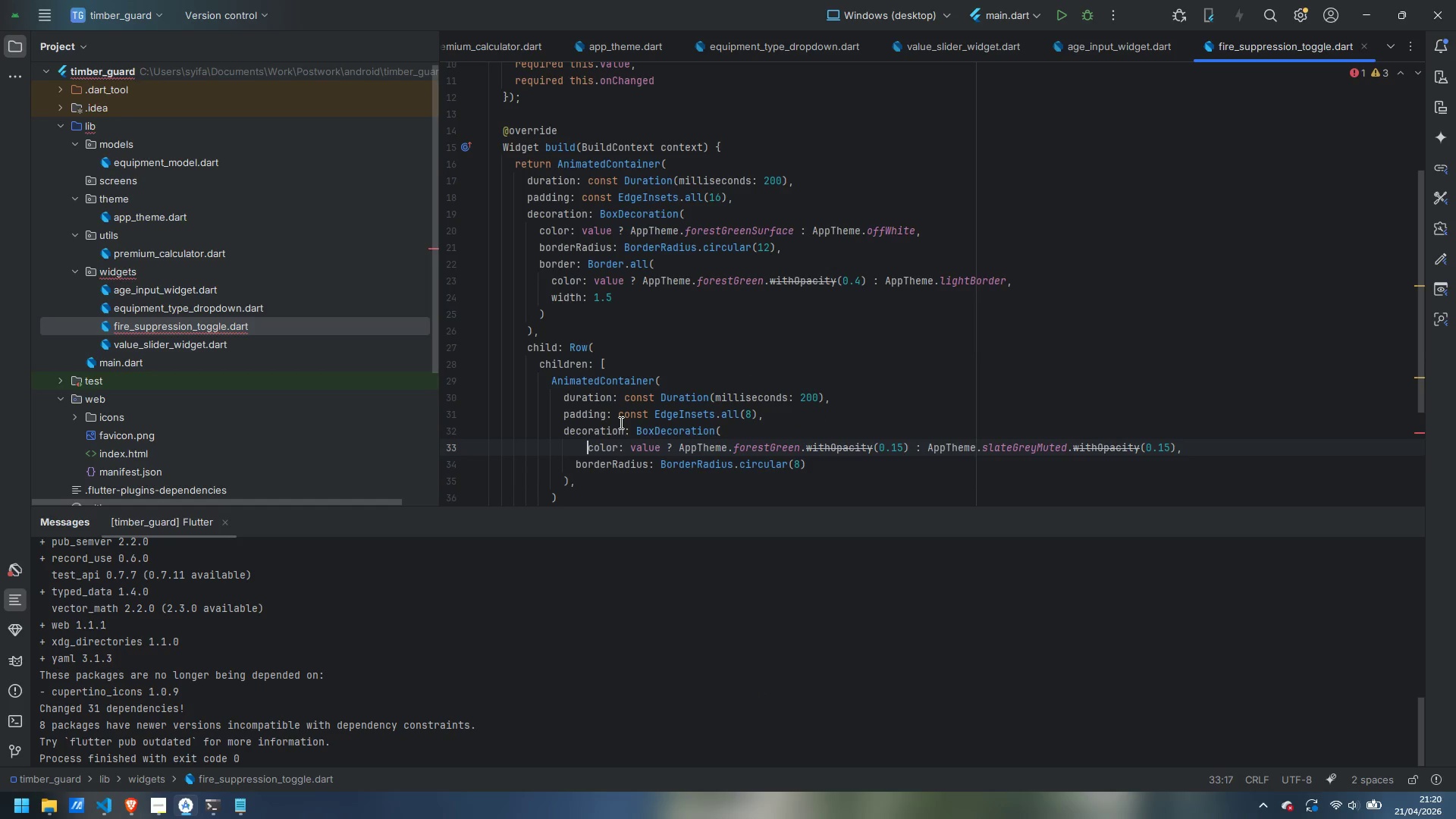 
key(Shift+ArrowLeft)
 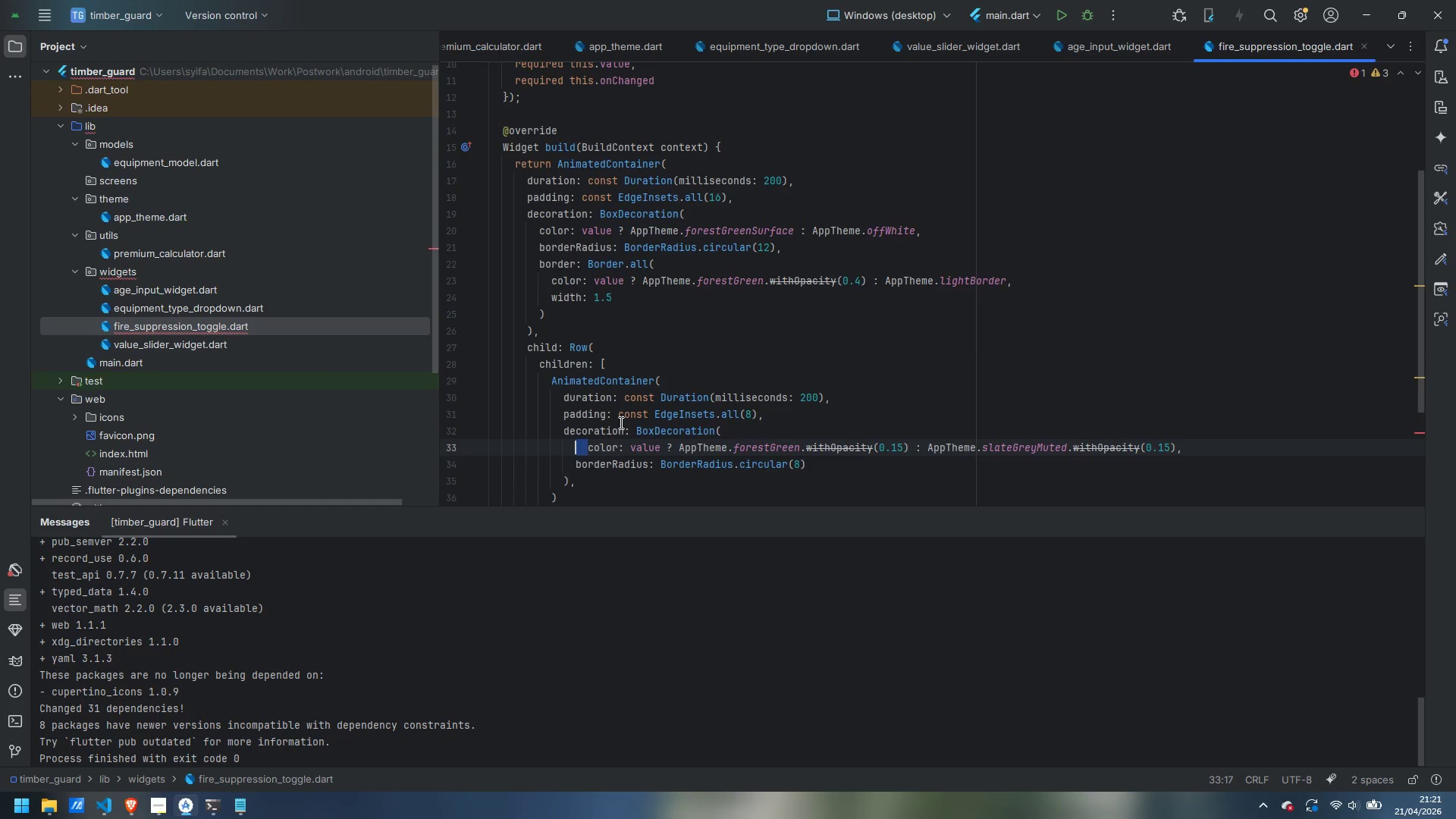 
key(Shift+ArrowLeft)
 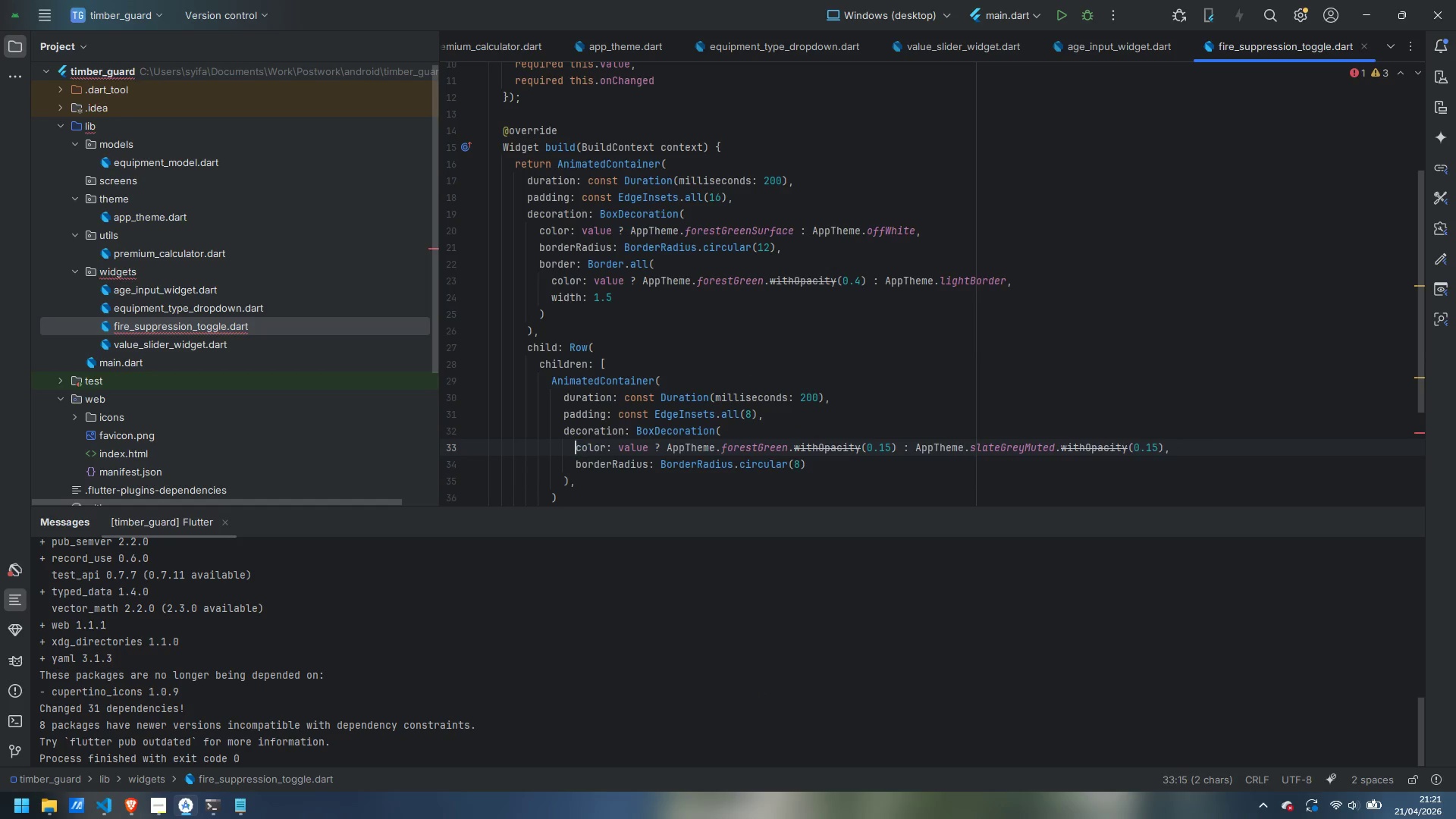 
key(Backspace)
 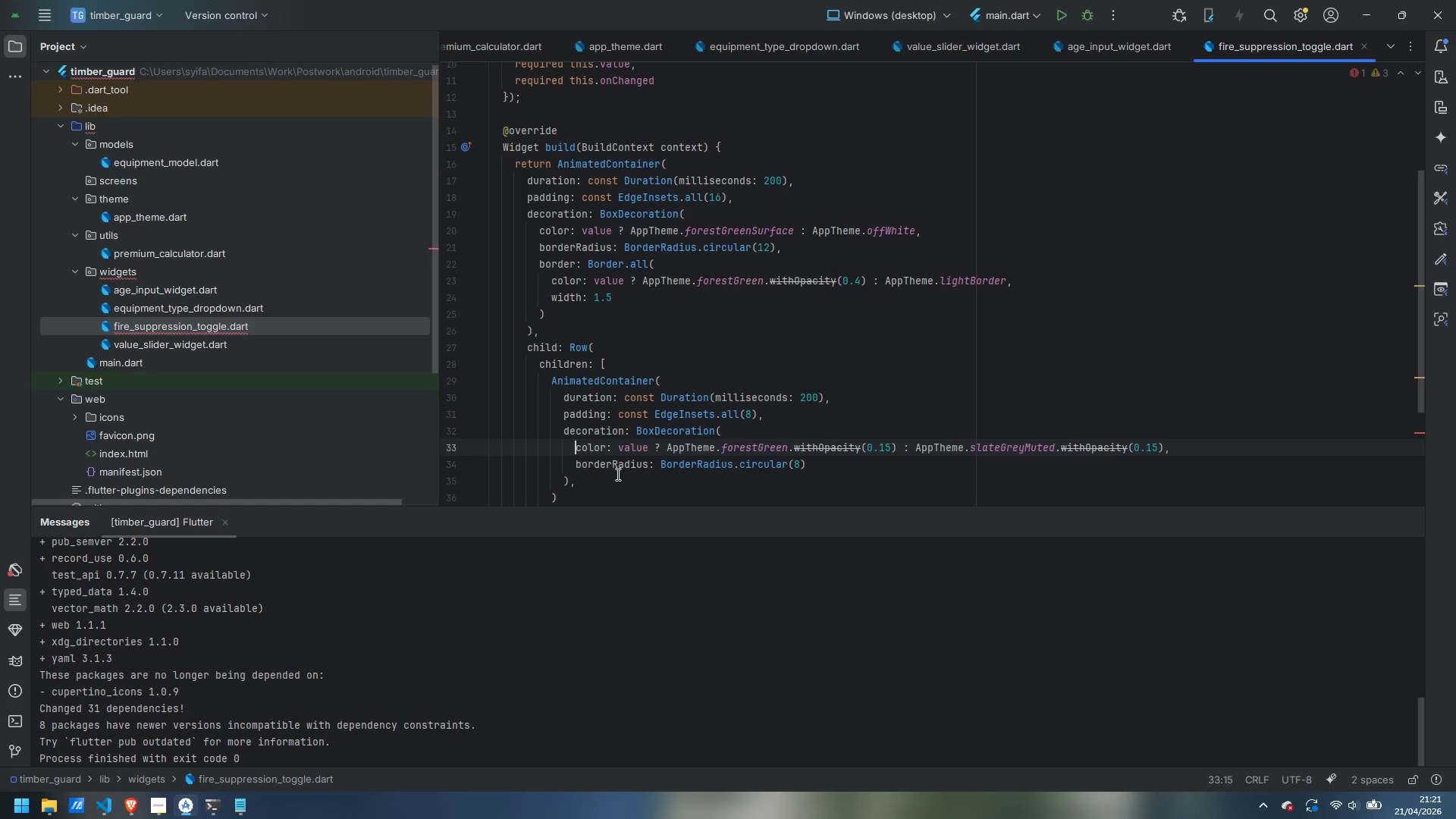 
left_click([617, 474])
 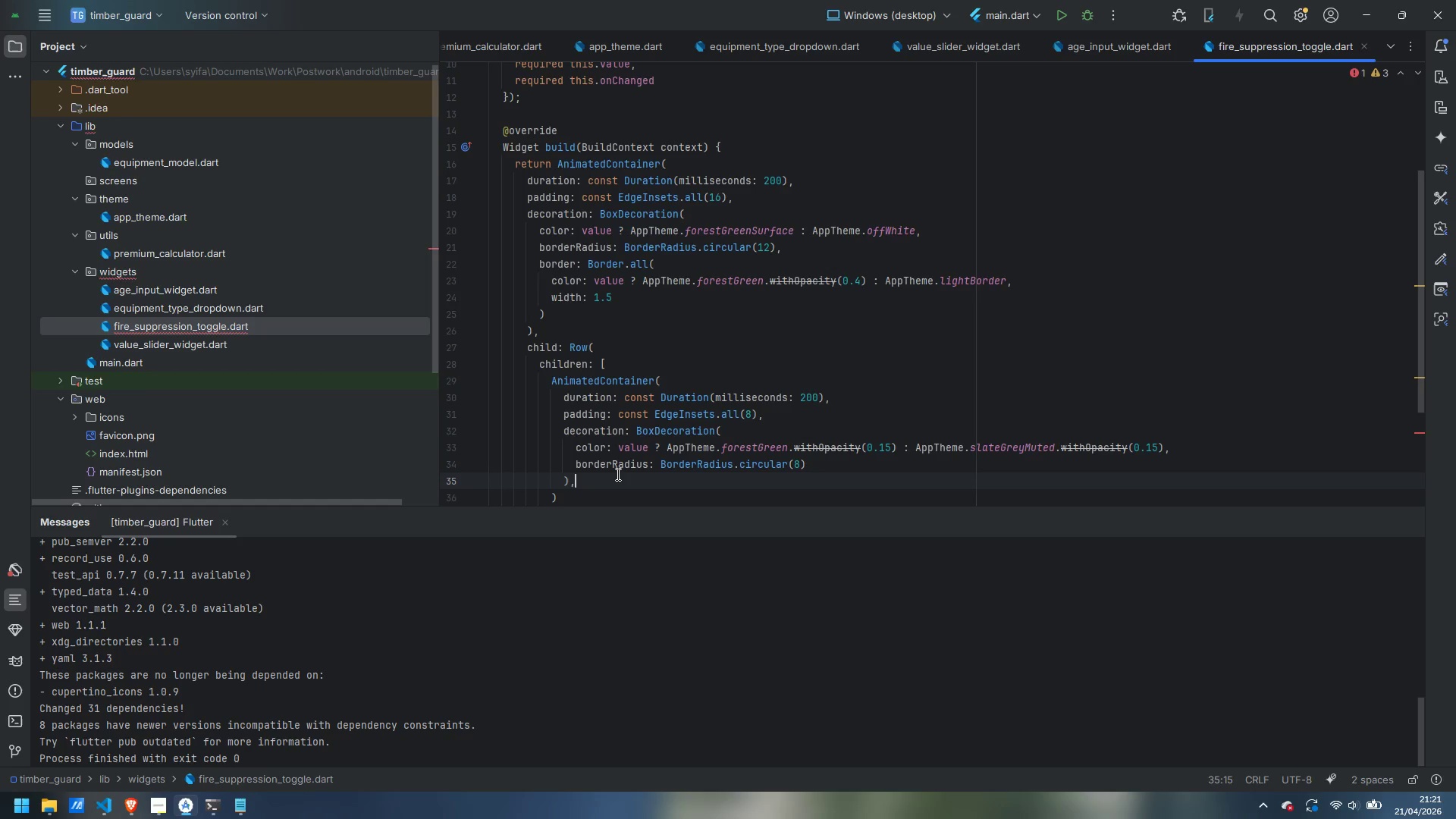 
key(Enter)
 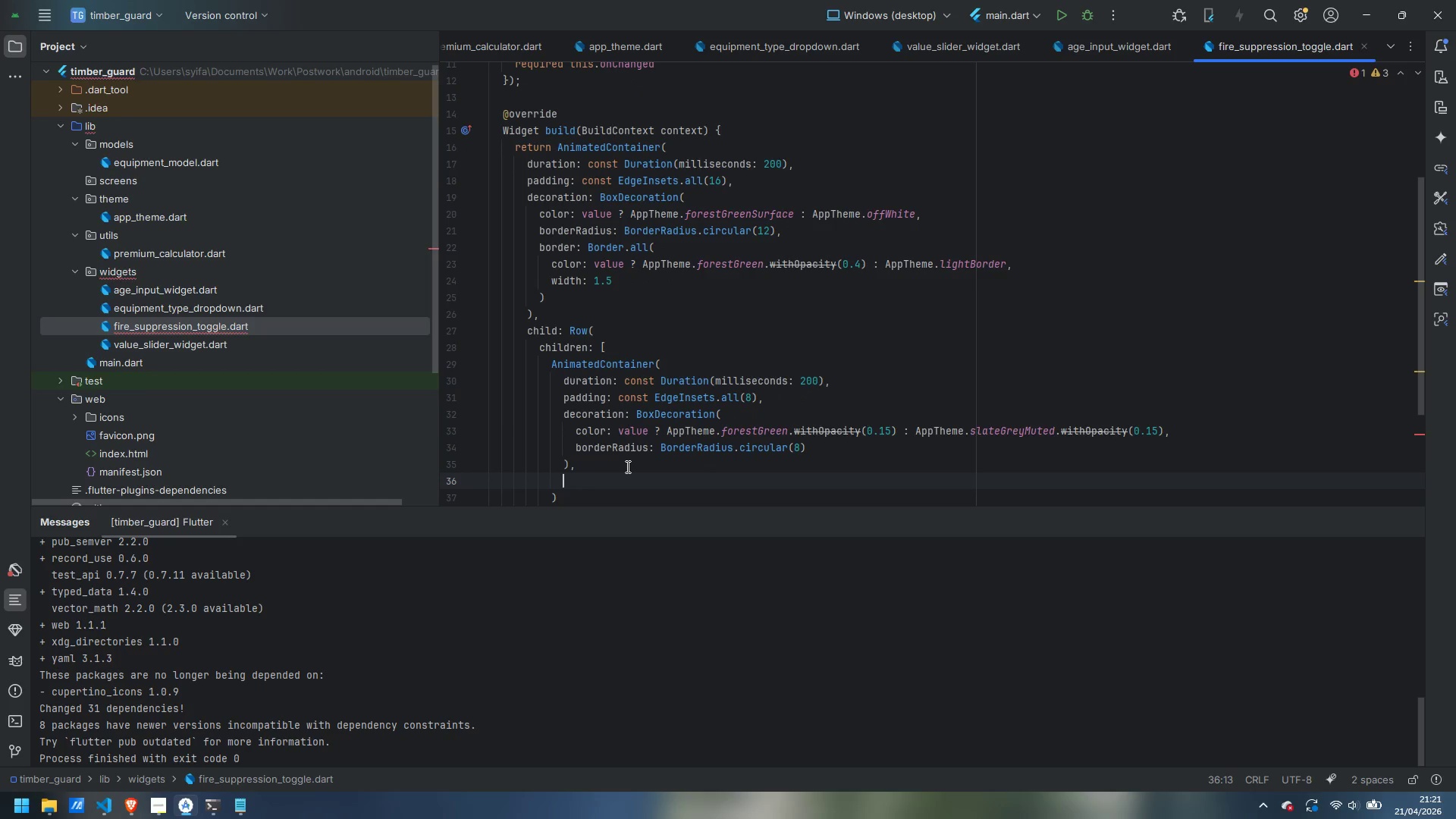 
mouse_move([666, 447])
 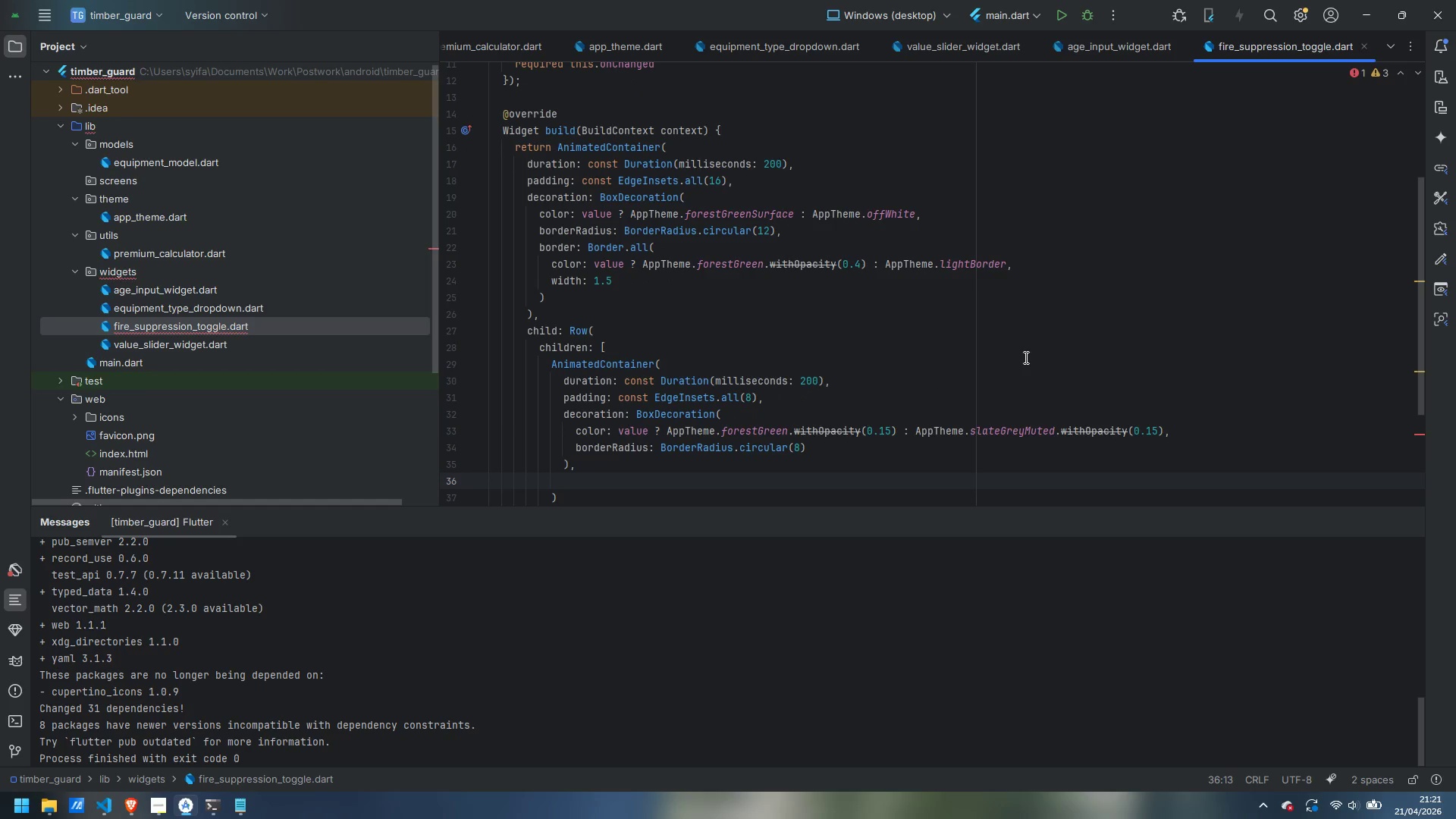 
type(child: Icon()
 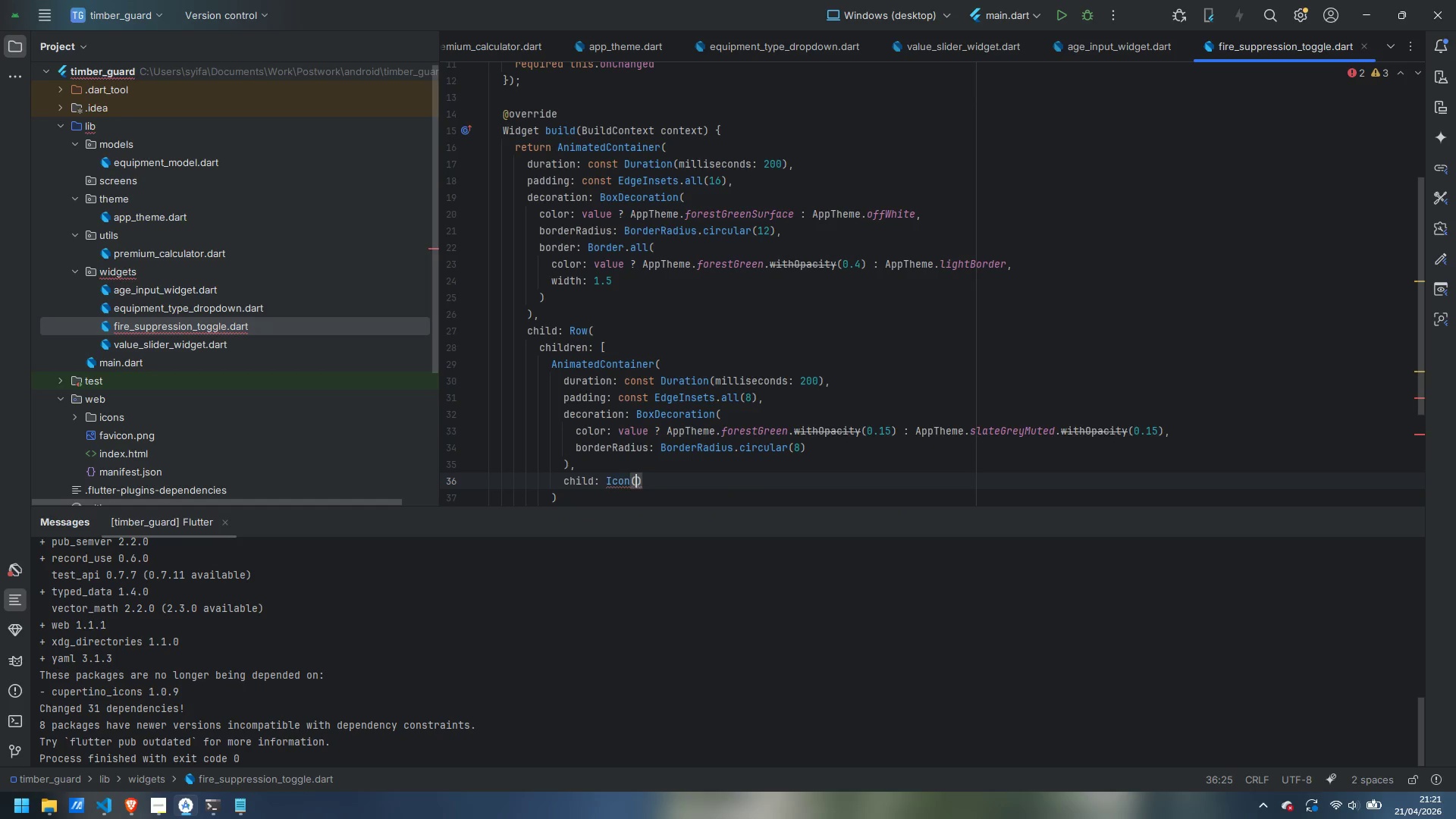 
key(Enter)
 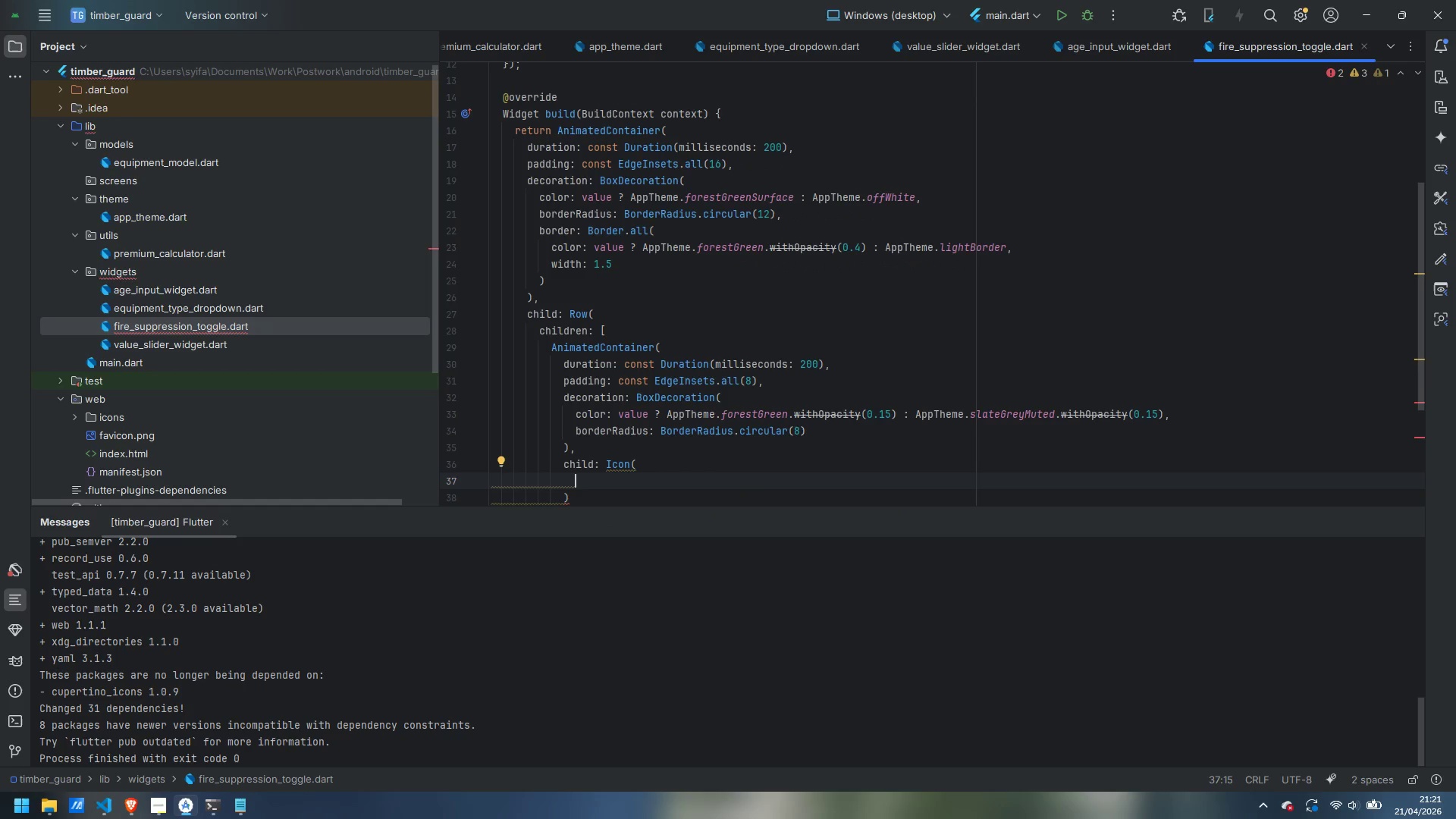 
type(Icons.local_file)
key(Backspace)
key(Backspace)
type(re_department_rounded,)
 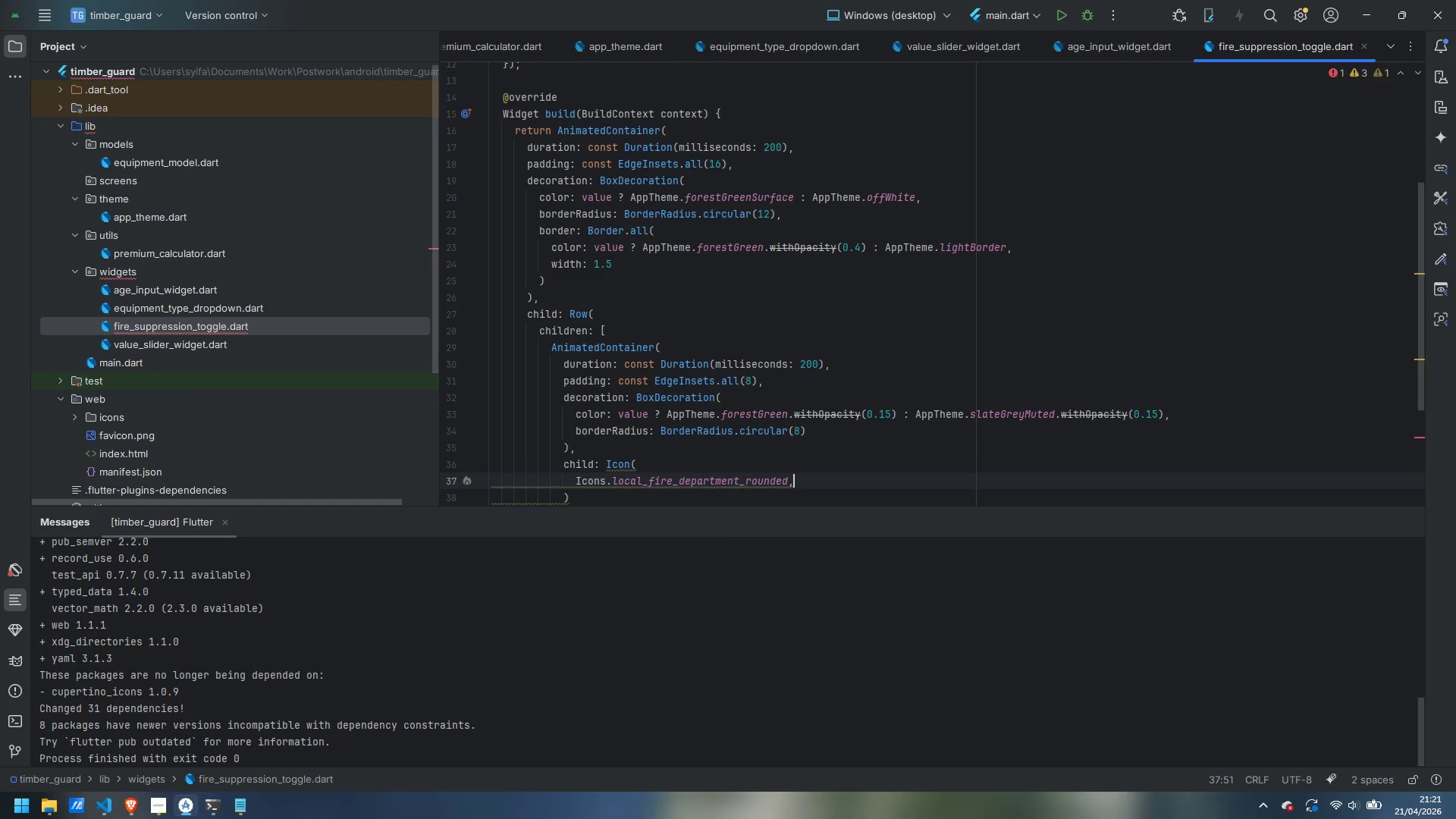 
key(Enter)
 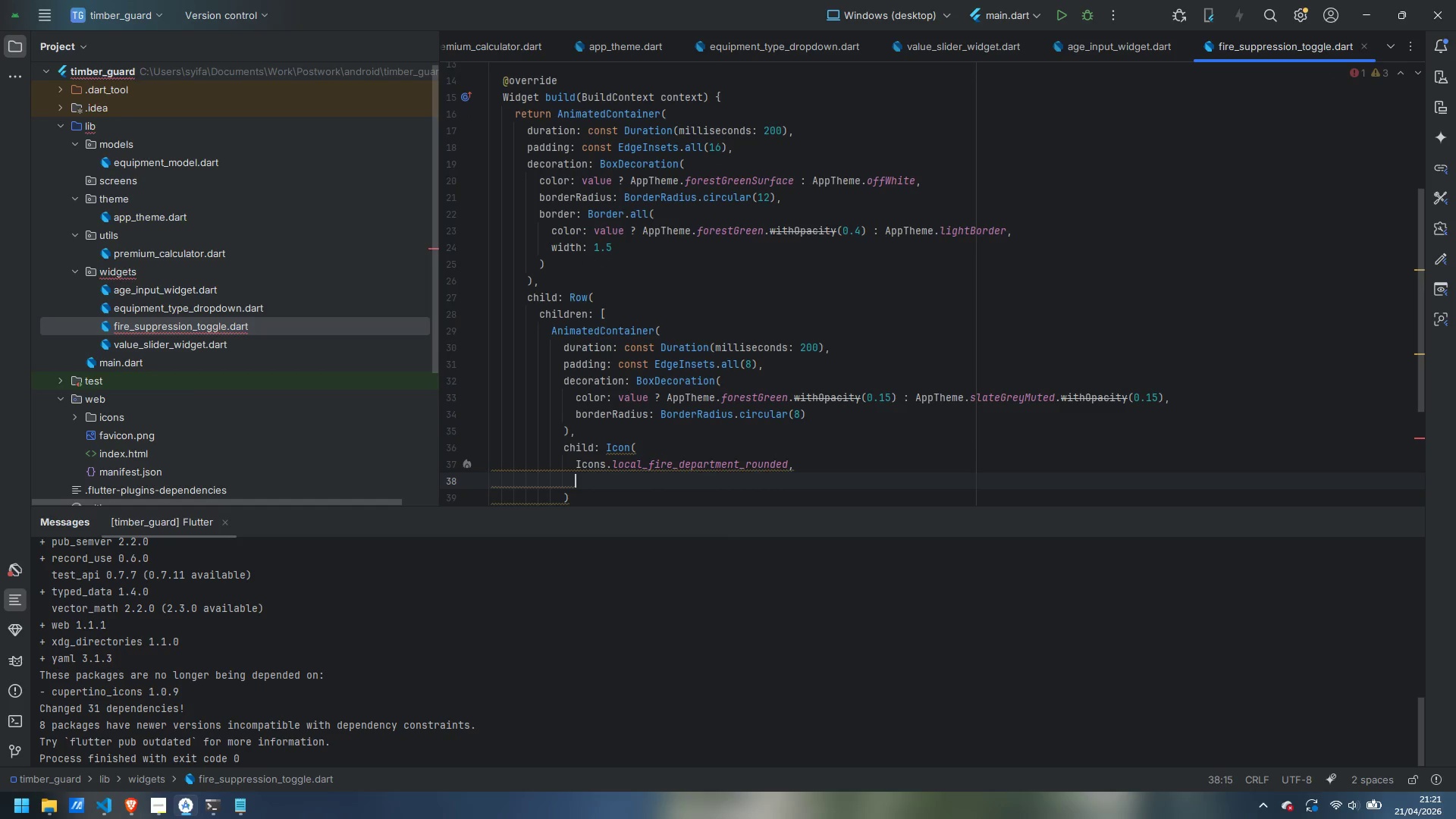 
type(color: value ? AppTheme.forestGreen : APp)
key(Backspace)
key(Backspace)
type(ppTheme.slateGreyLight,)
 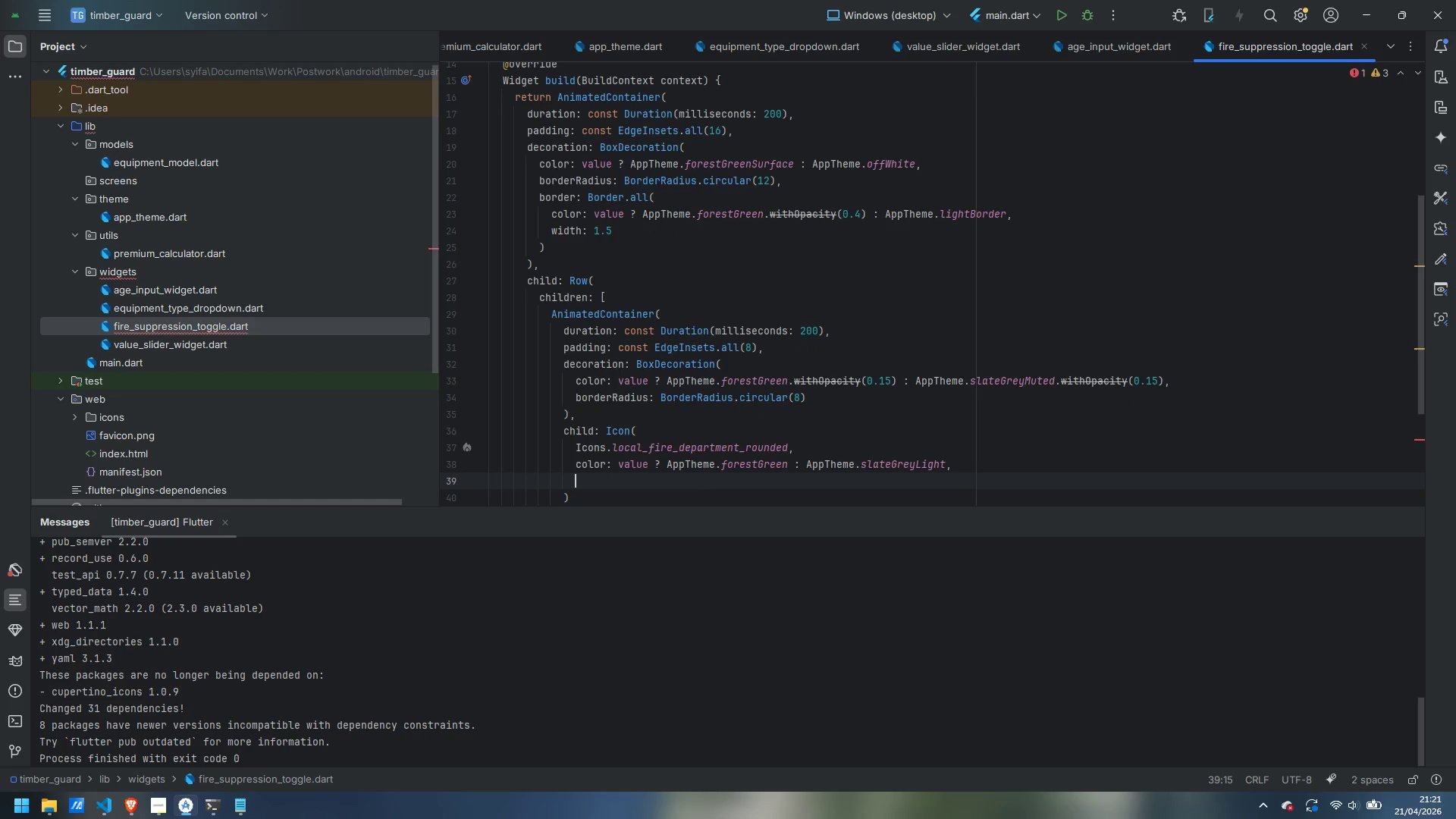 
 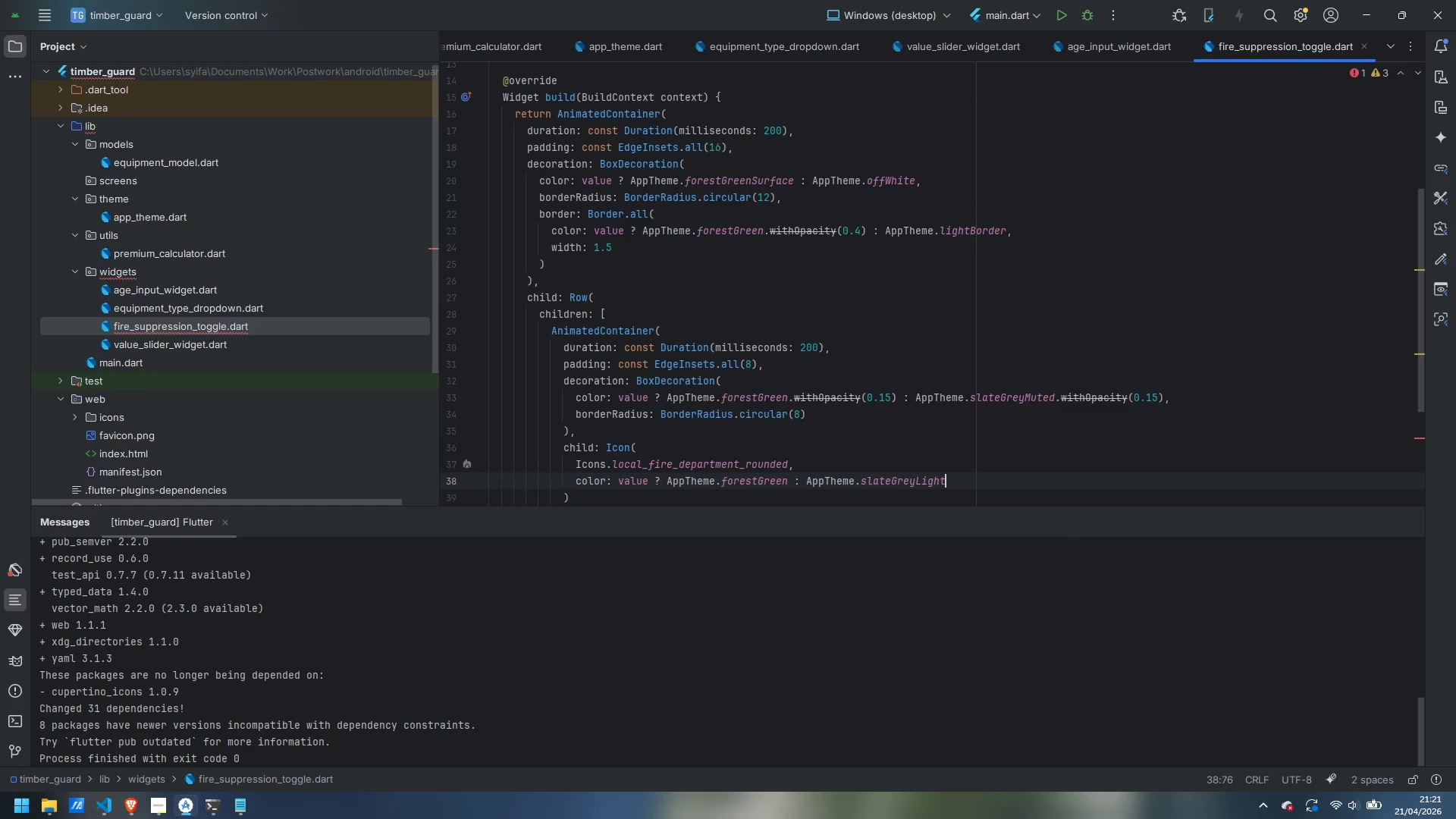 
key(Enter)
 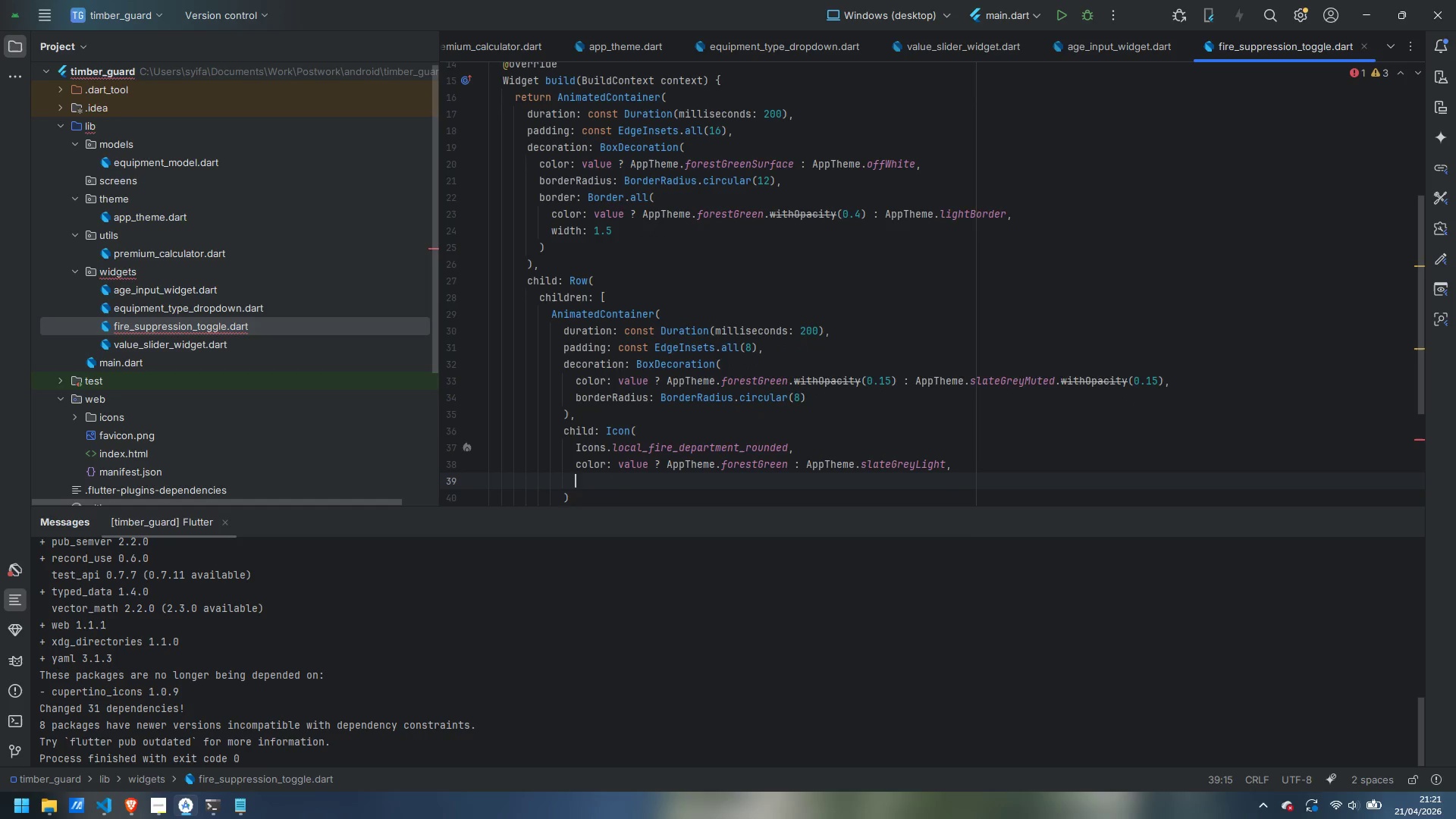 
type(sizeL)
key(Backspace)
type(: 20)
 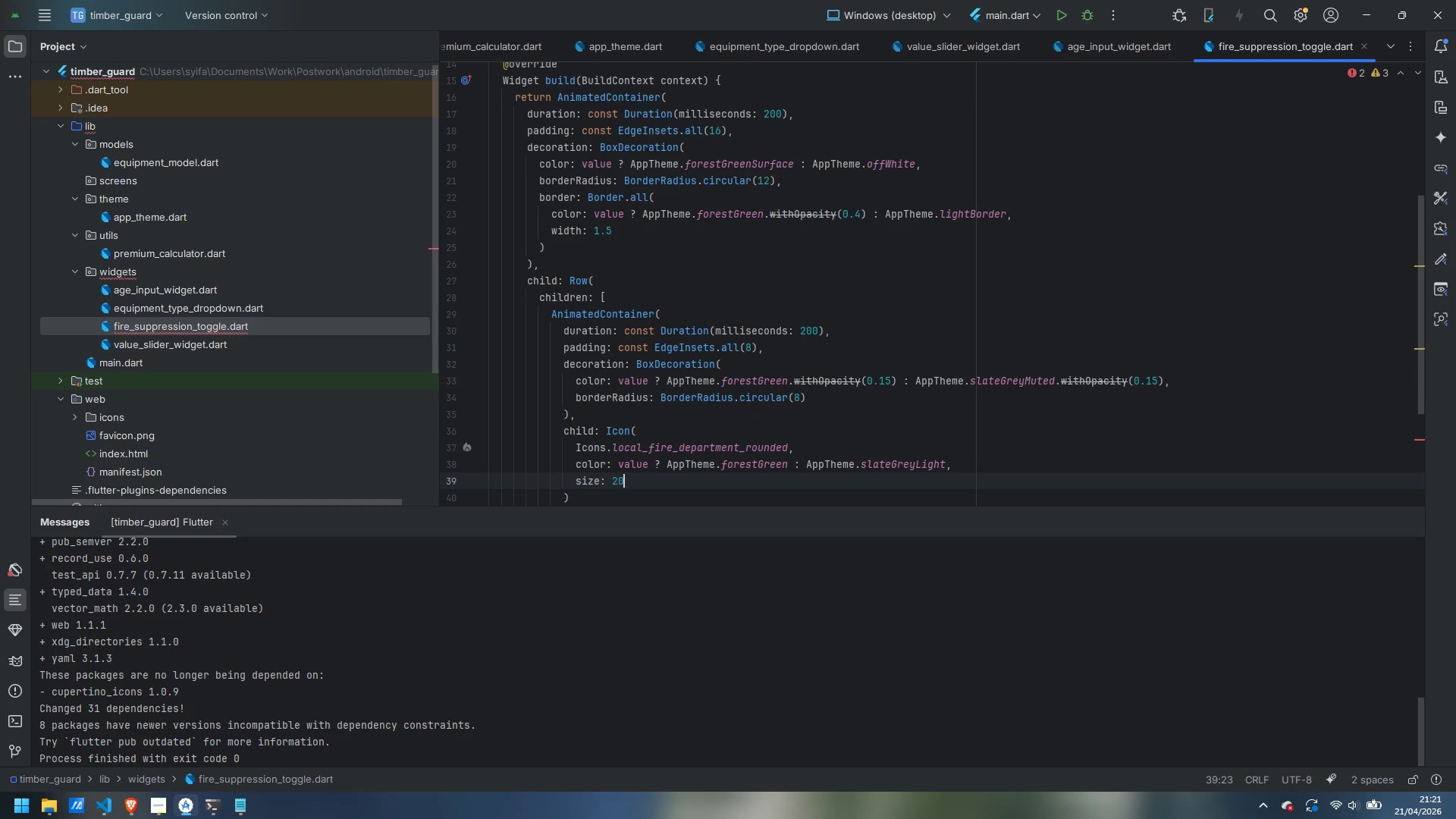 
key(ArrowDown)
 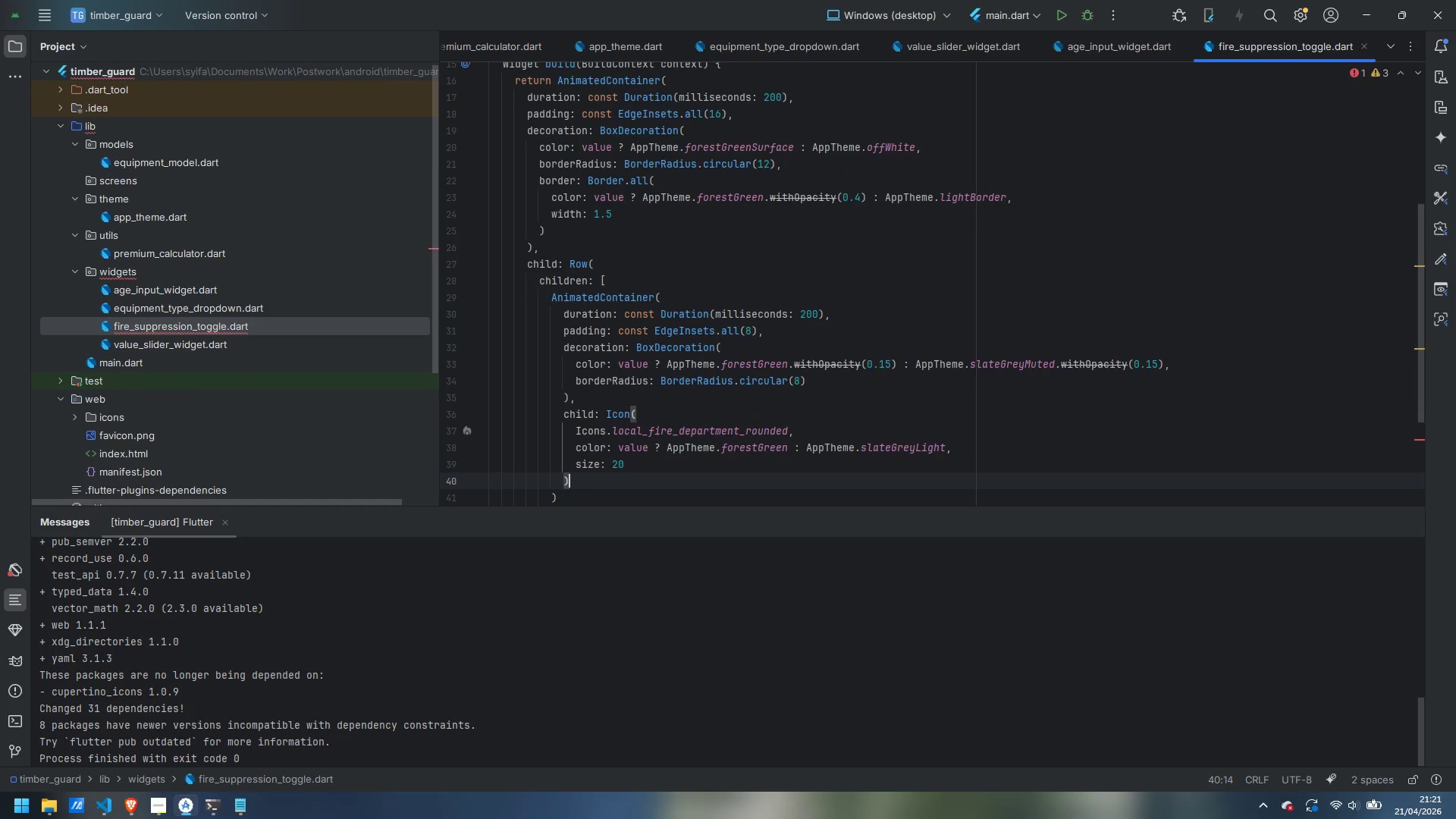 
key(ArrowDown)
 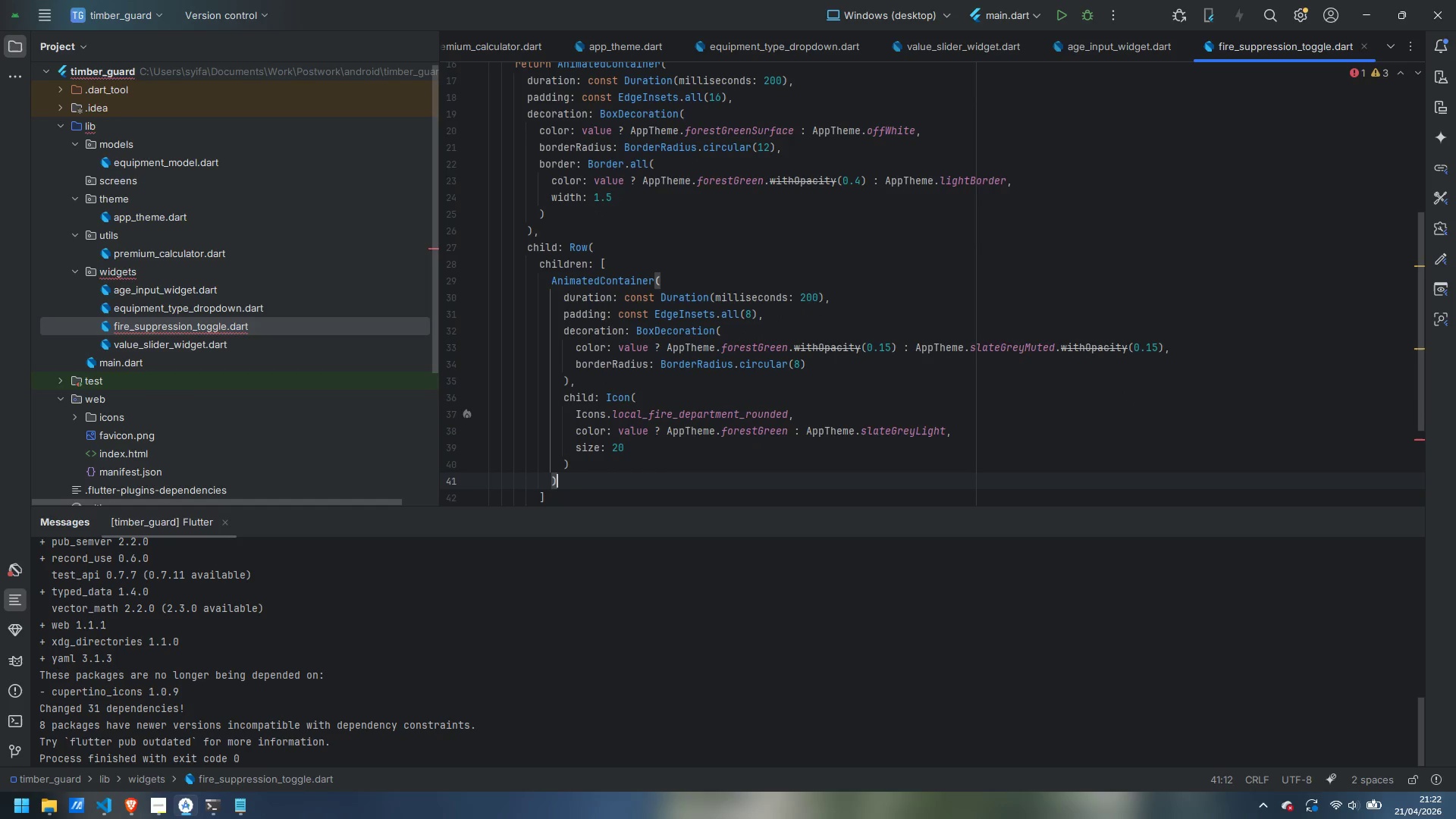 
key(Comma)
 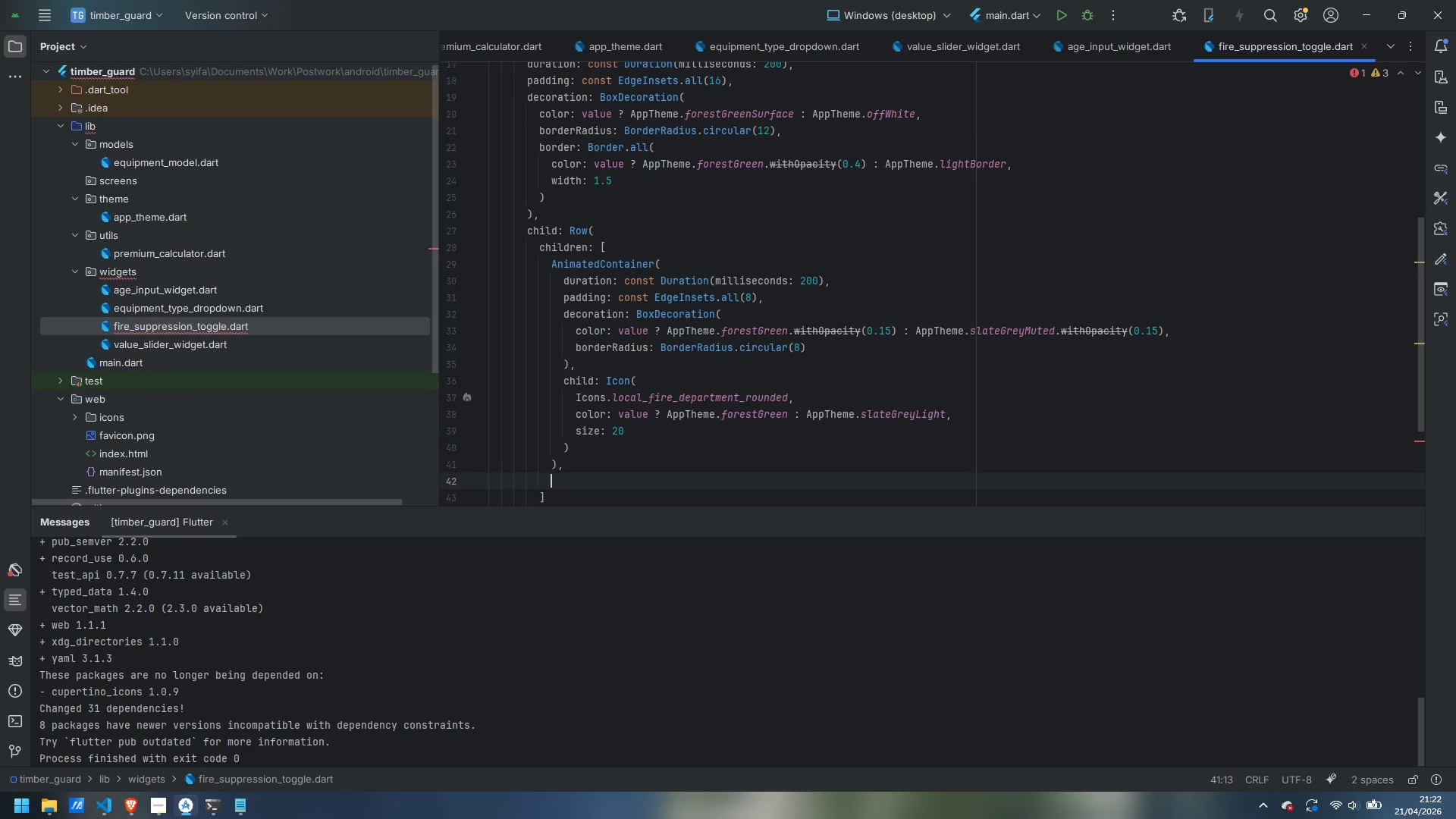 
key(Enter)
 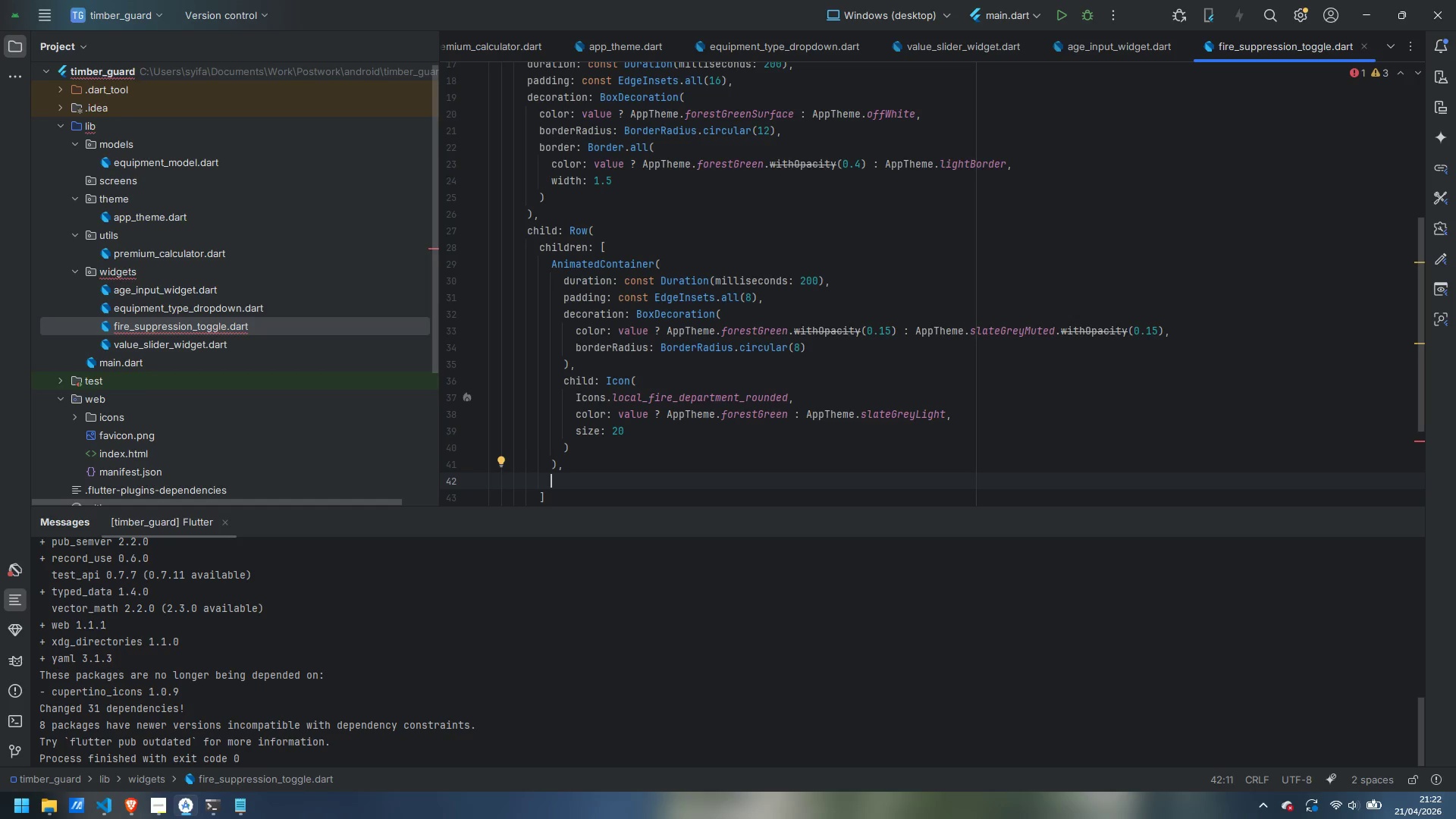 
wait(43.67)
 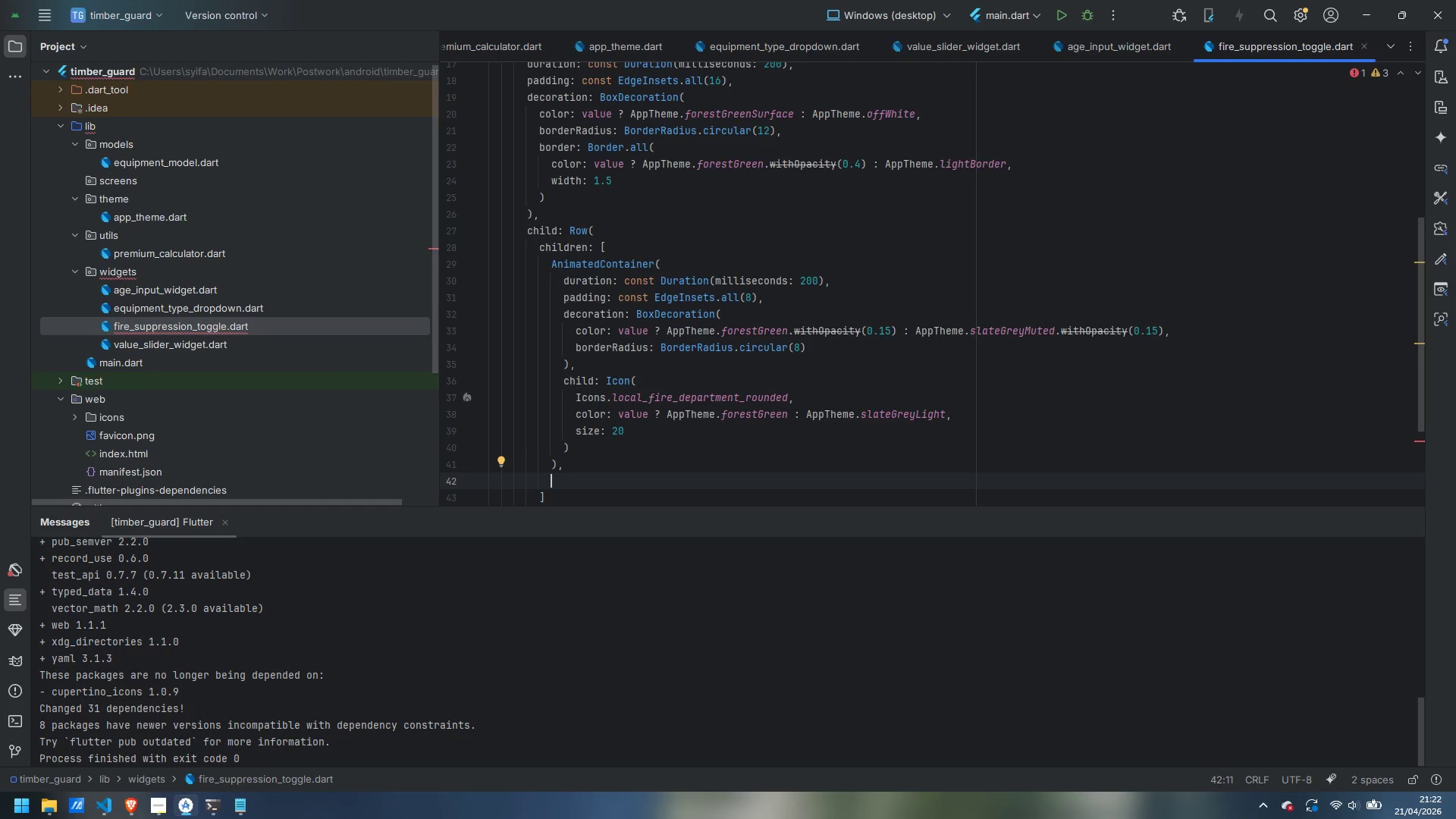 
type(const SizedBNox)
key(Backspace)
key(Backspace)
key(Backspace)
type(ox()
 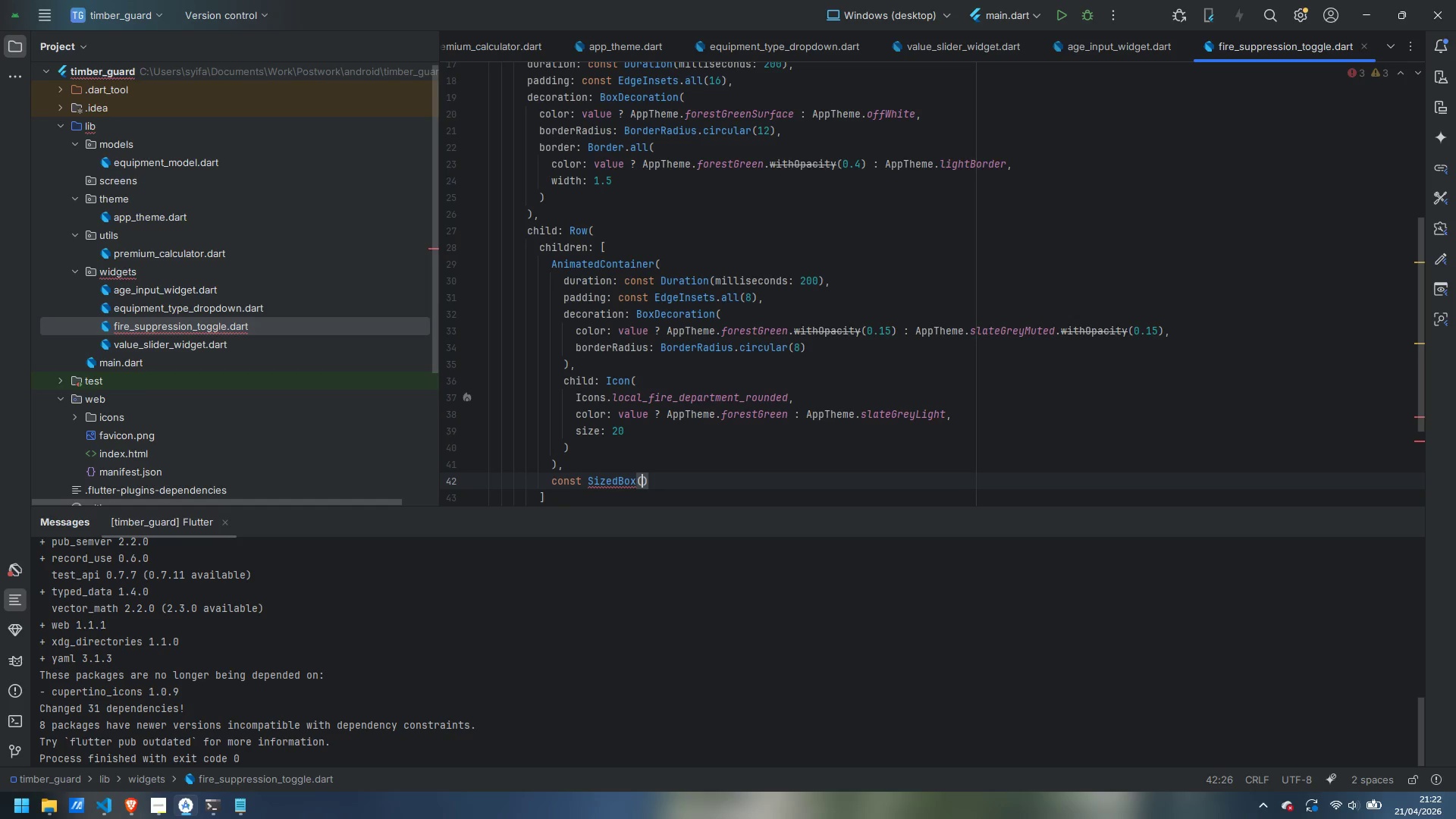 
type(width: 12)
 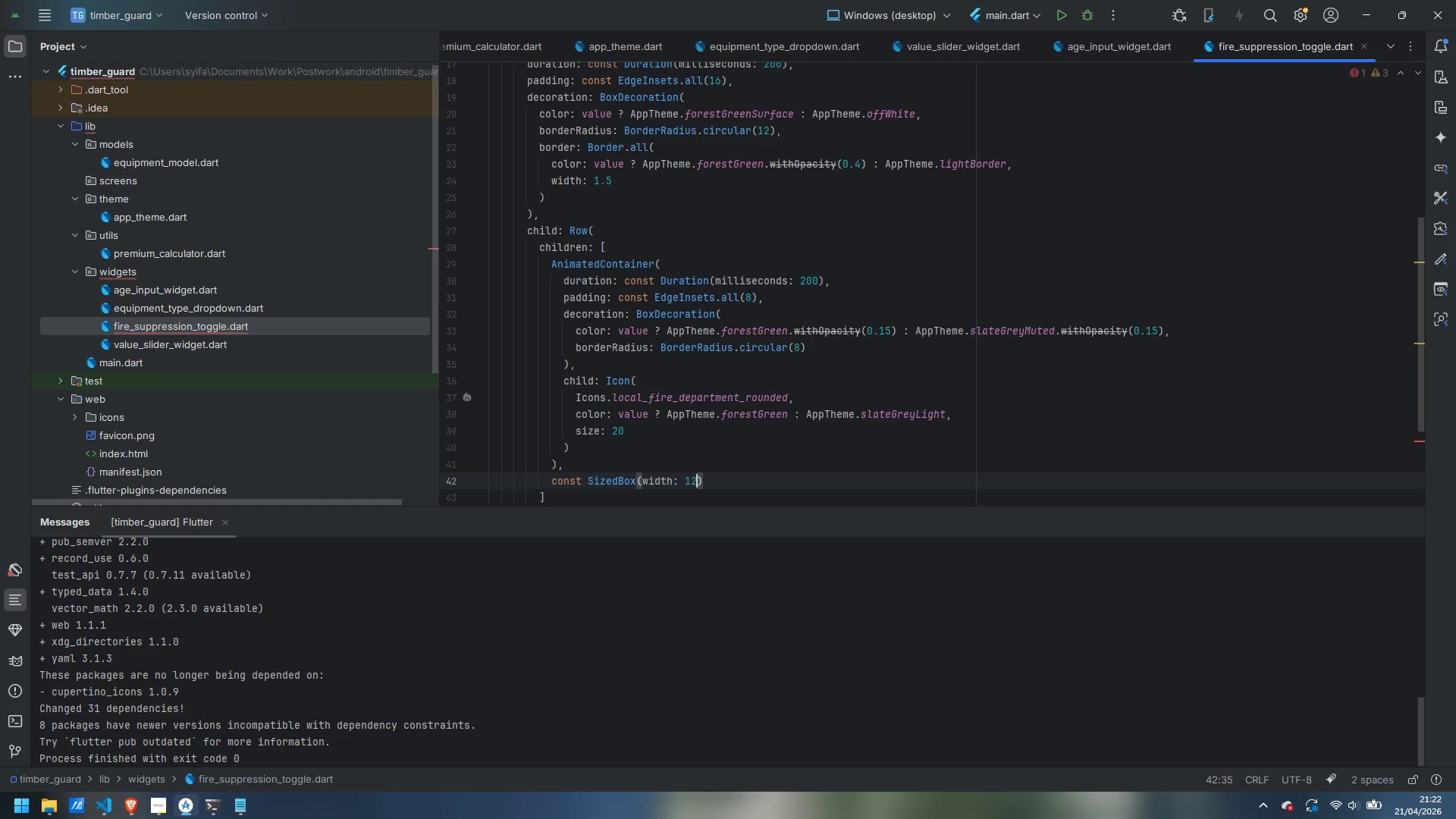 
key(ArrowRight)
 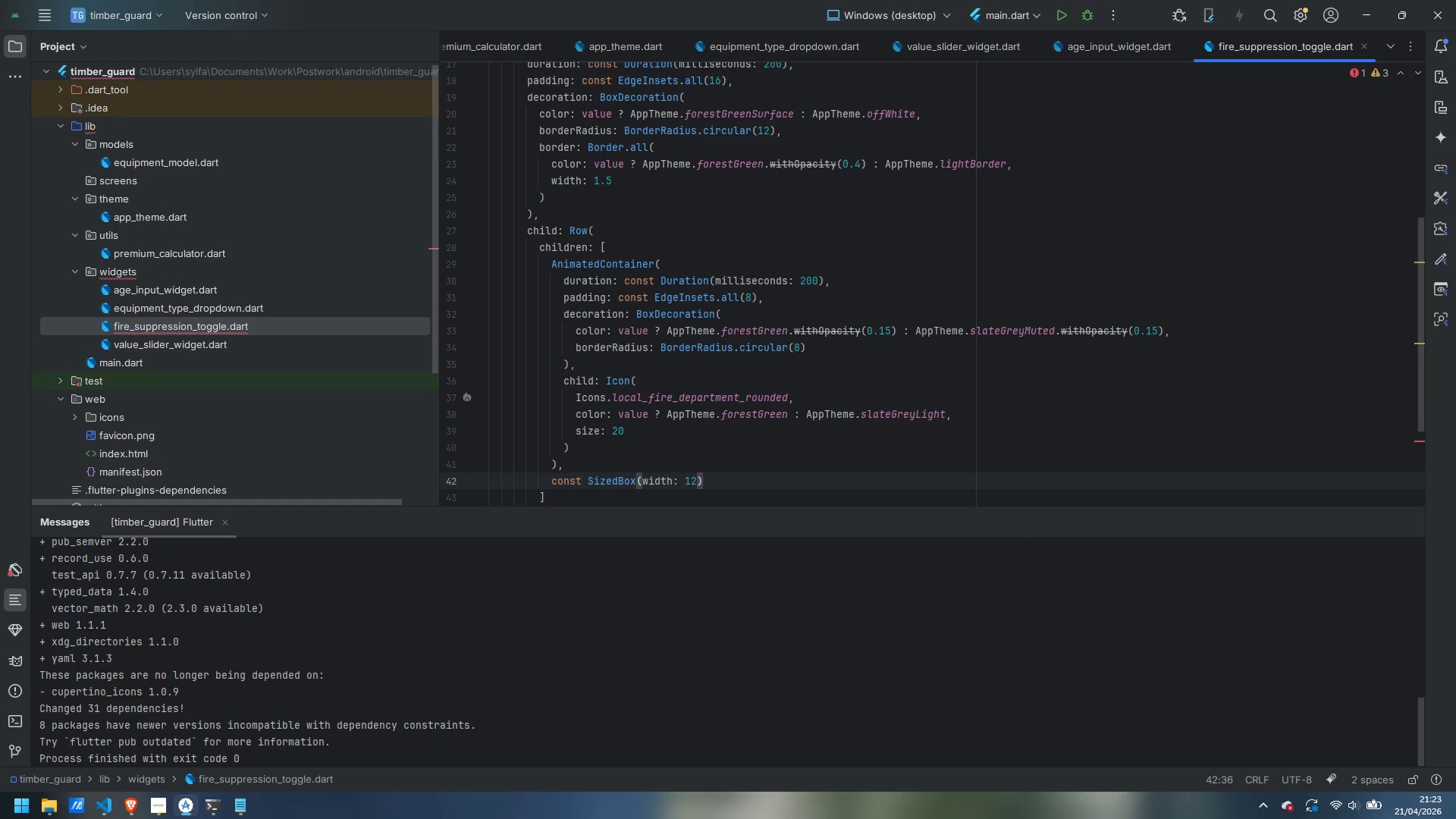 
key(Comma)
 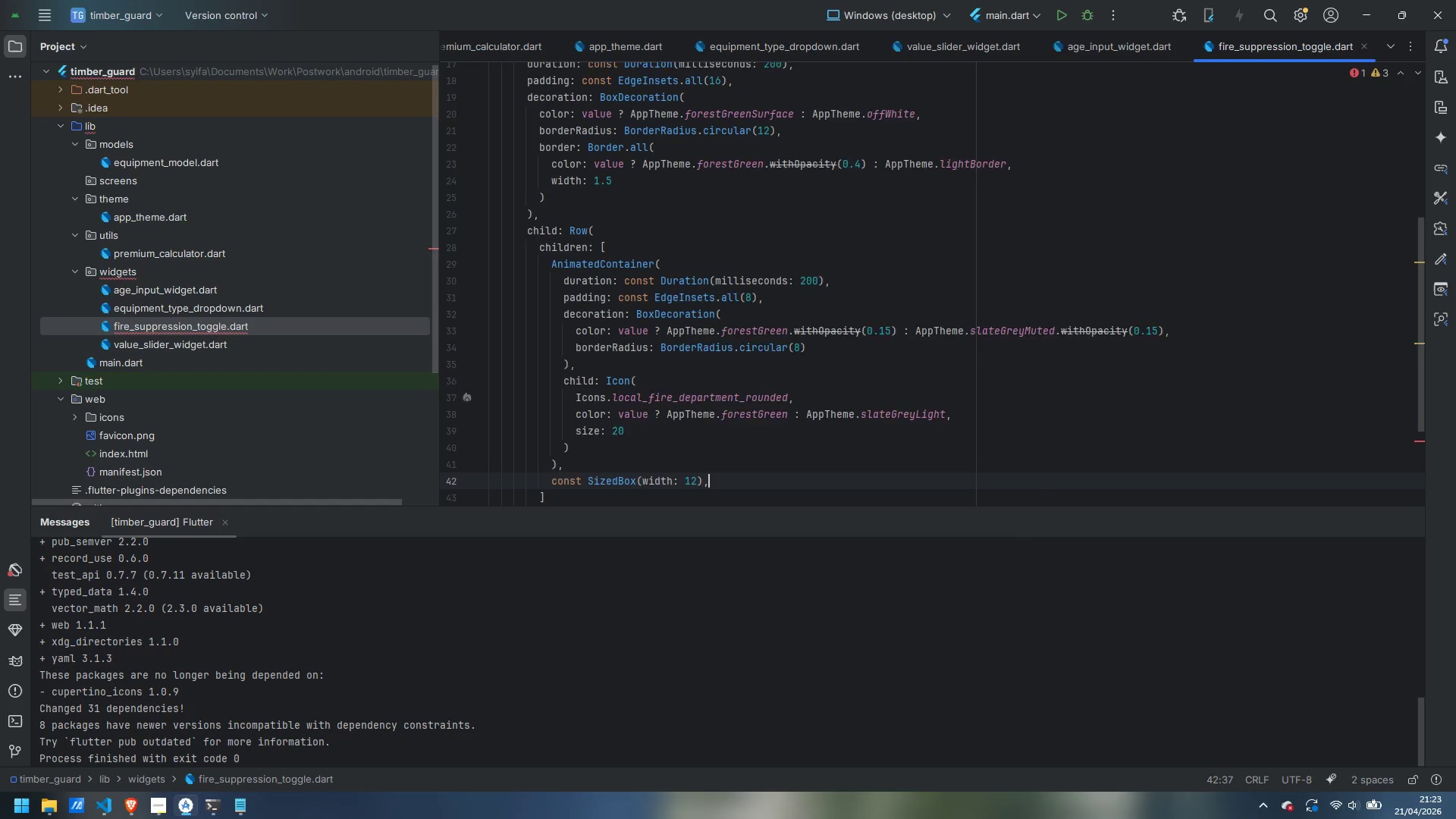 
key(Enter)
 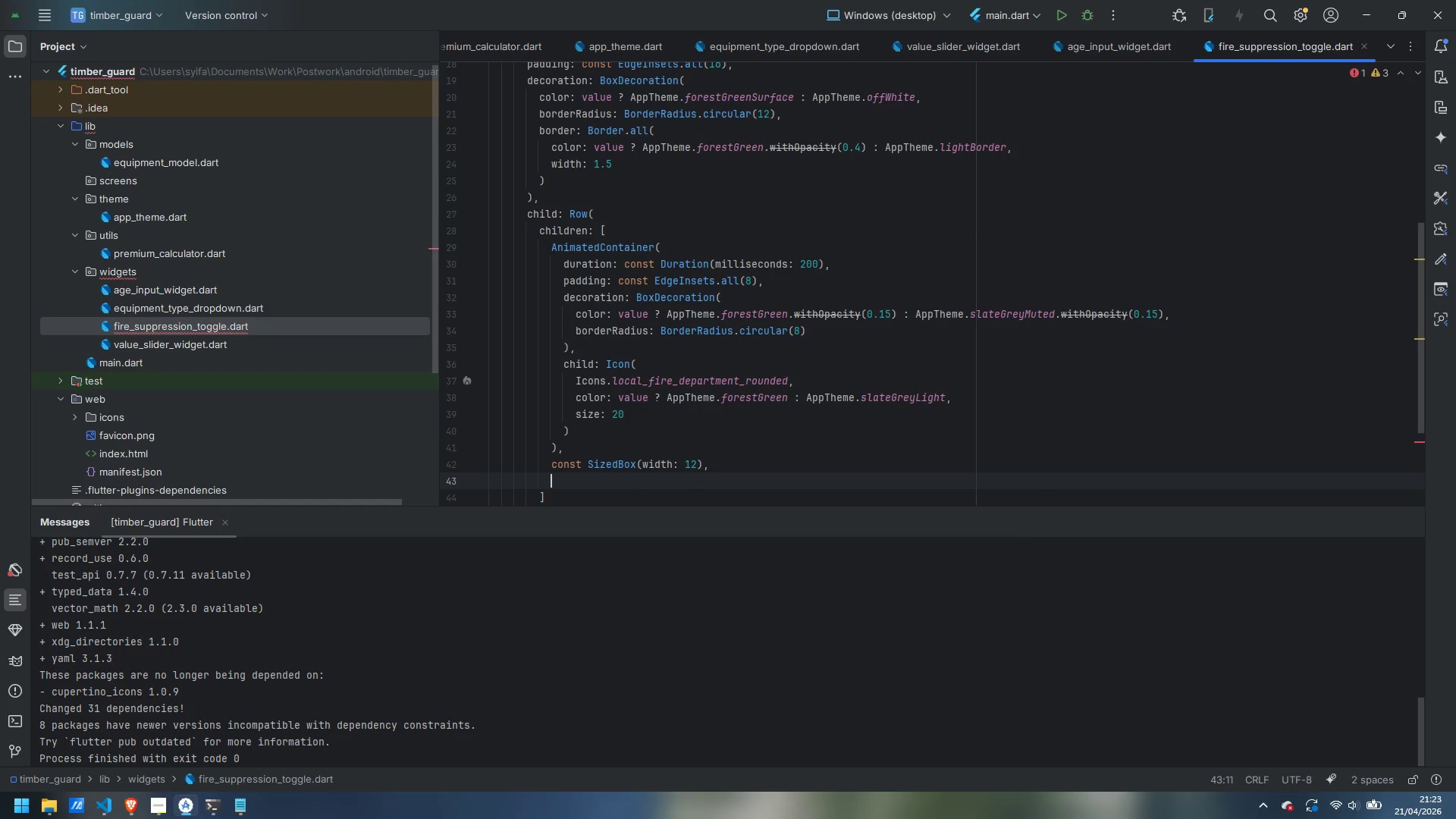 
type(Expanded()
 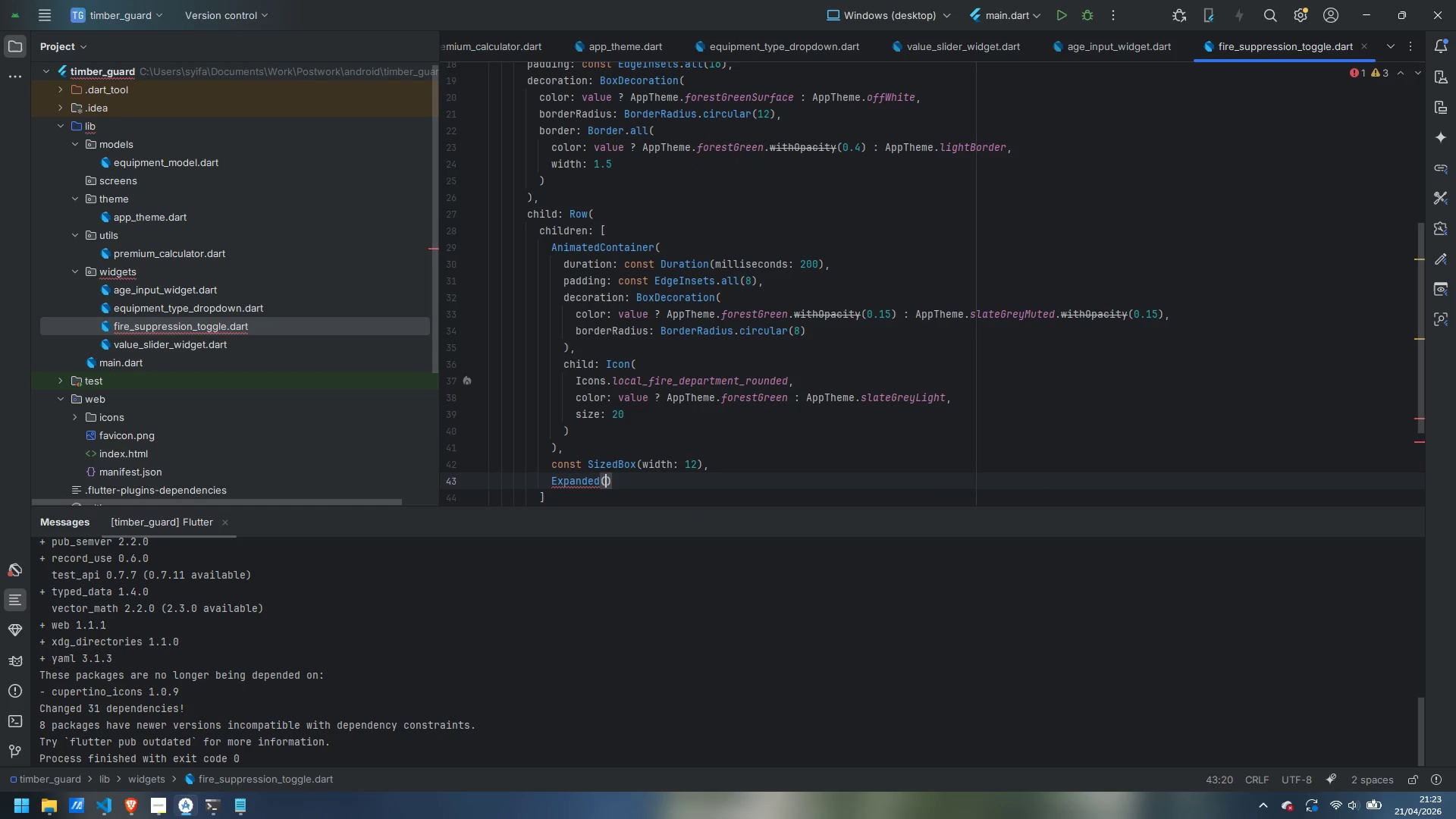 
key(Enter)
 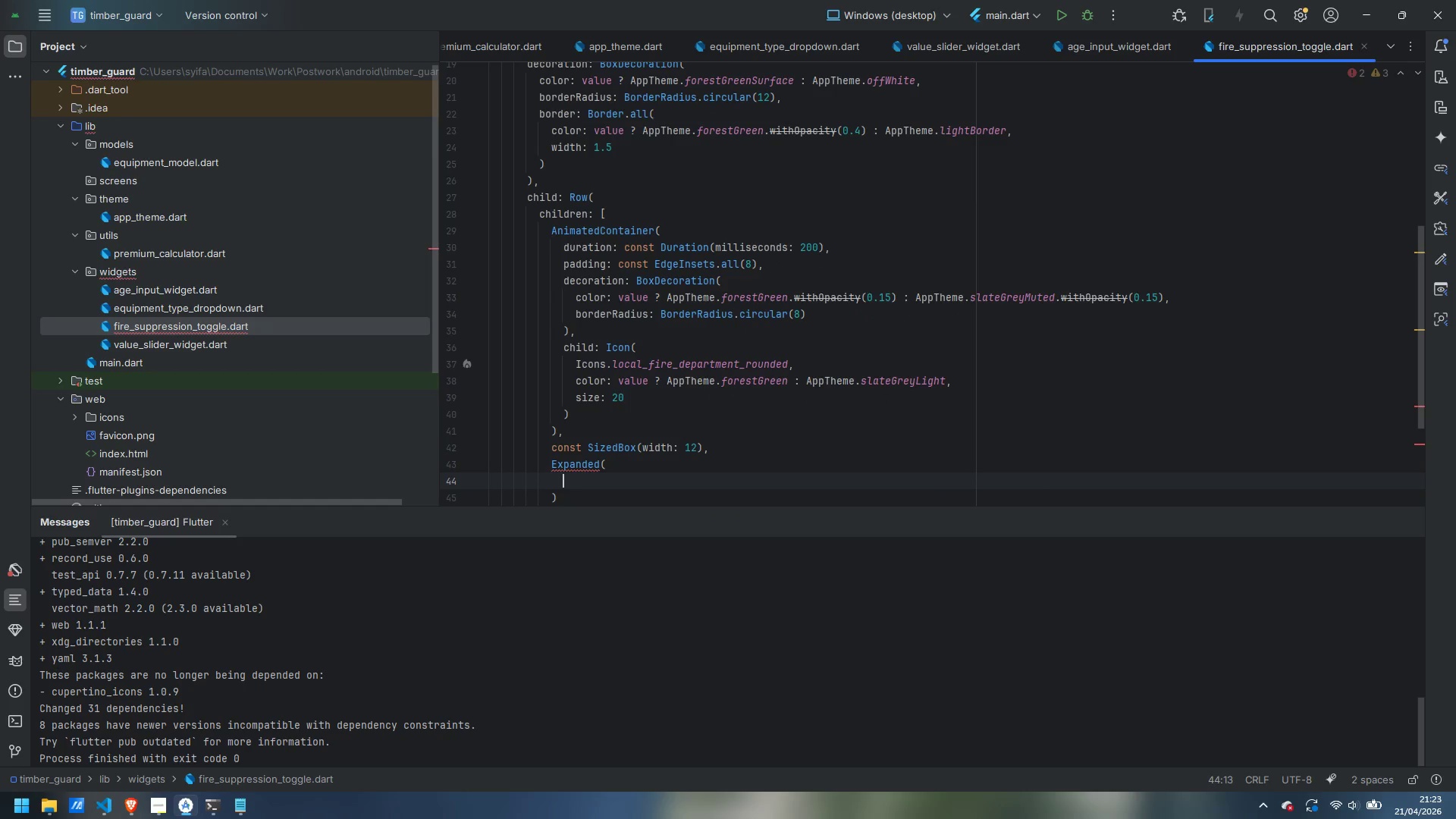 
type(child: Column()
 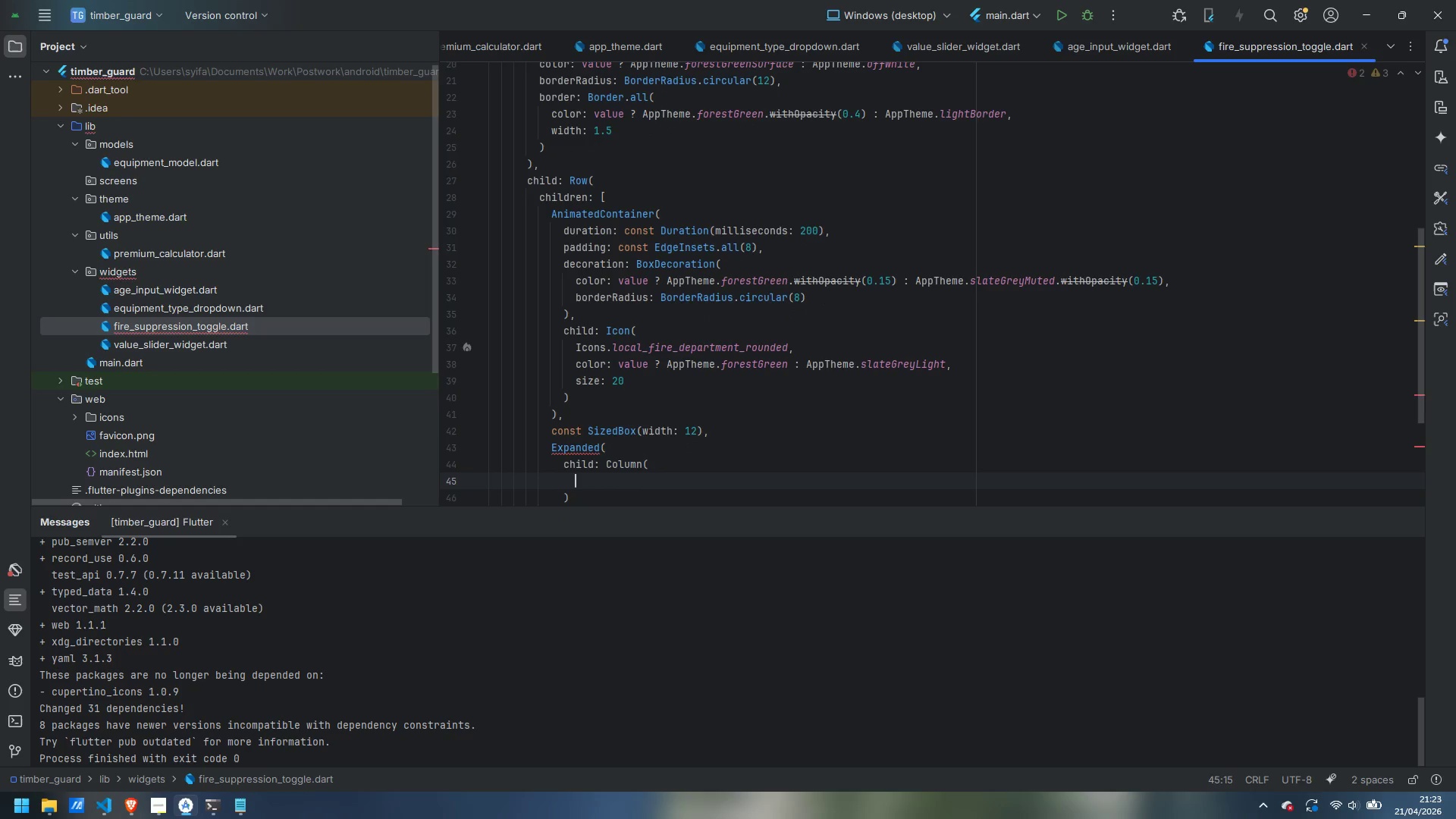 
 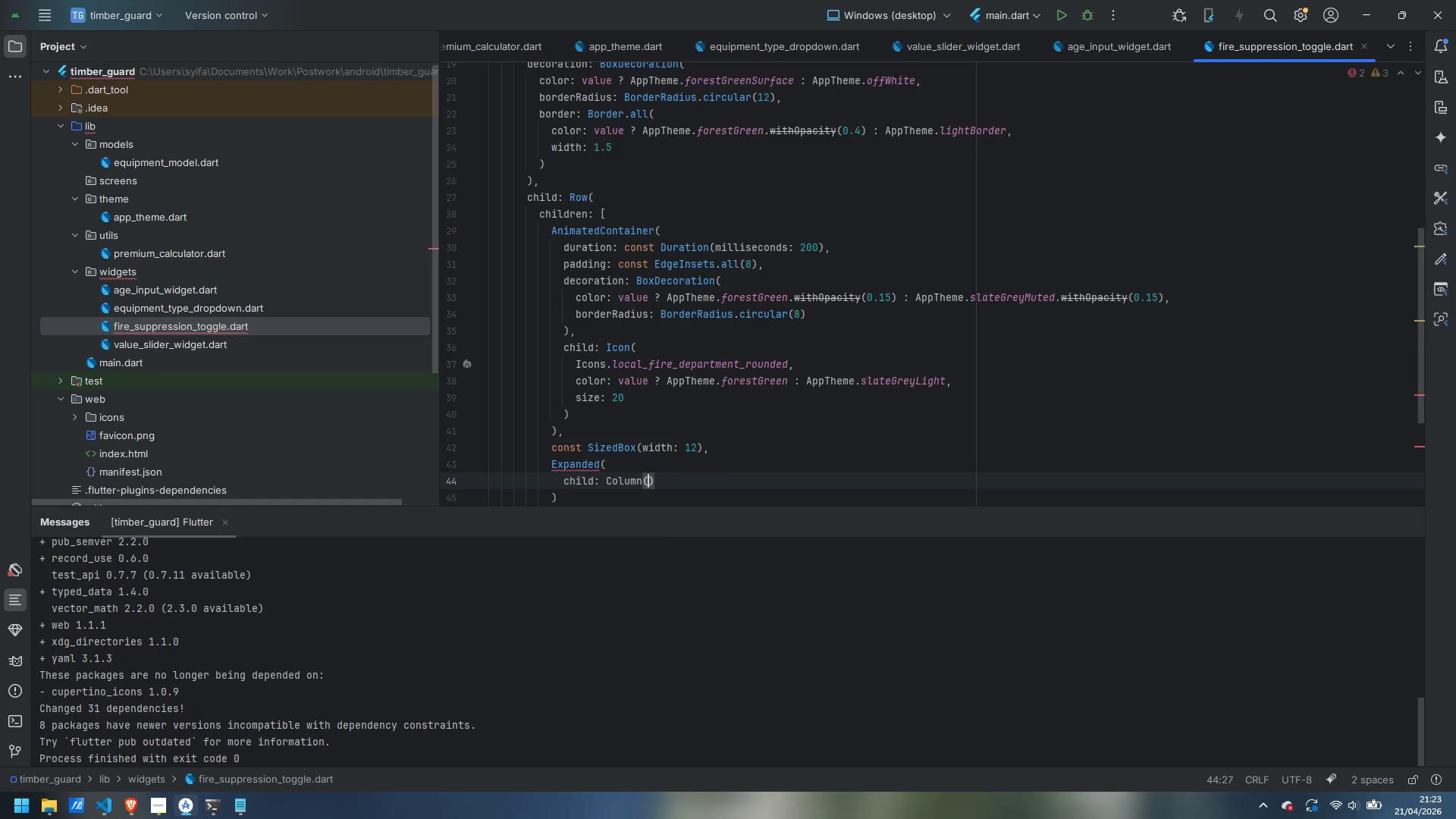 
key(Enter)
 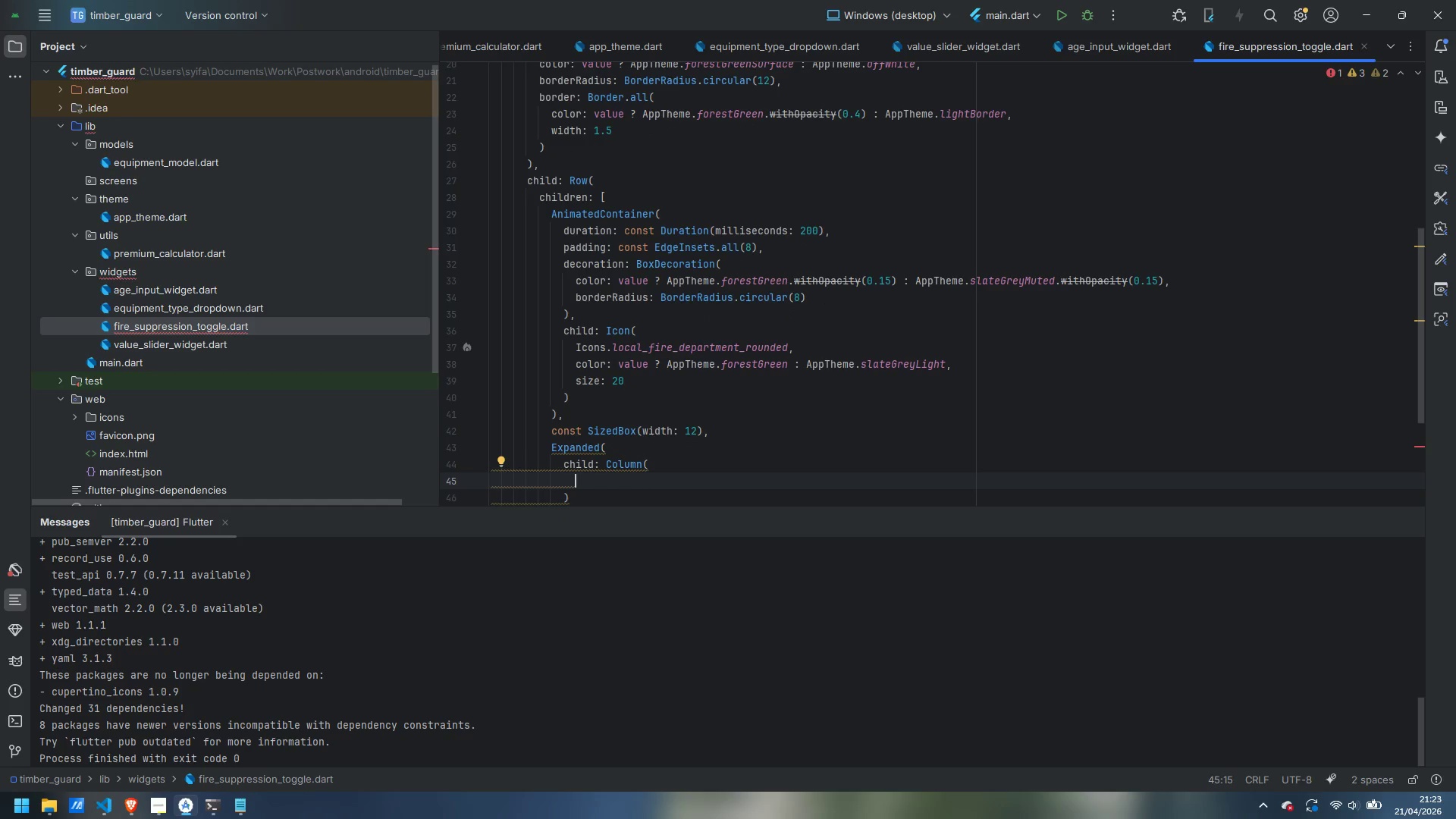 
type(crossaxisAlignment: CrossAxisAlignment.start,)
 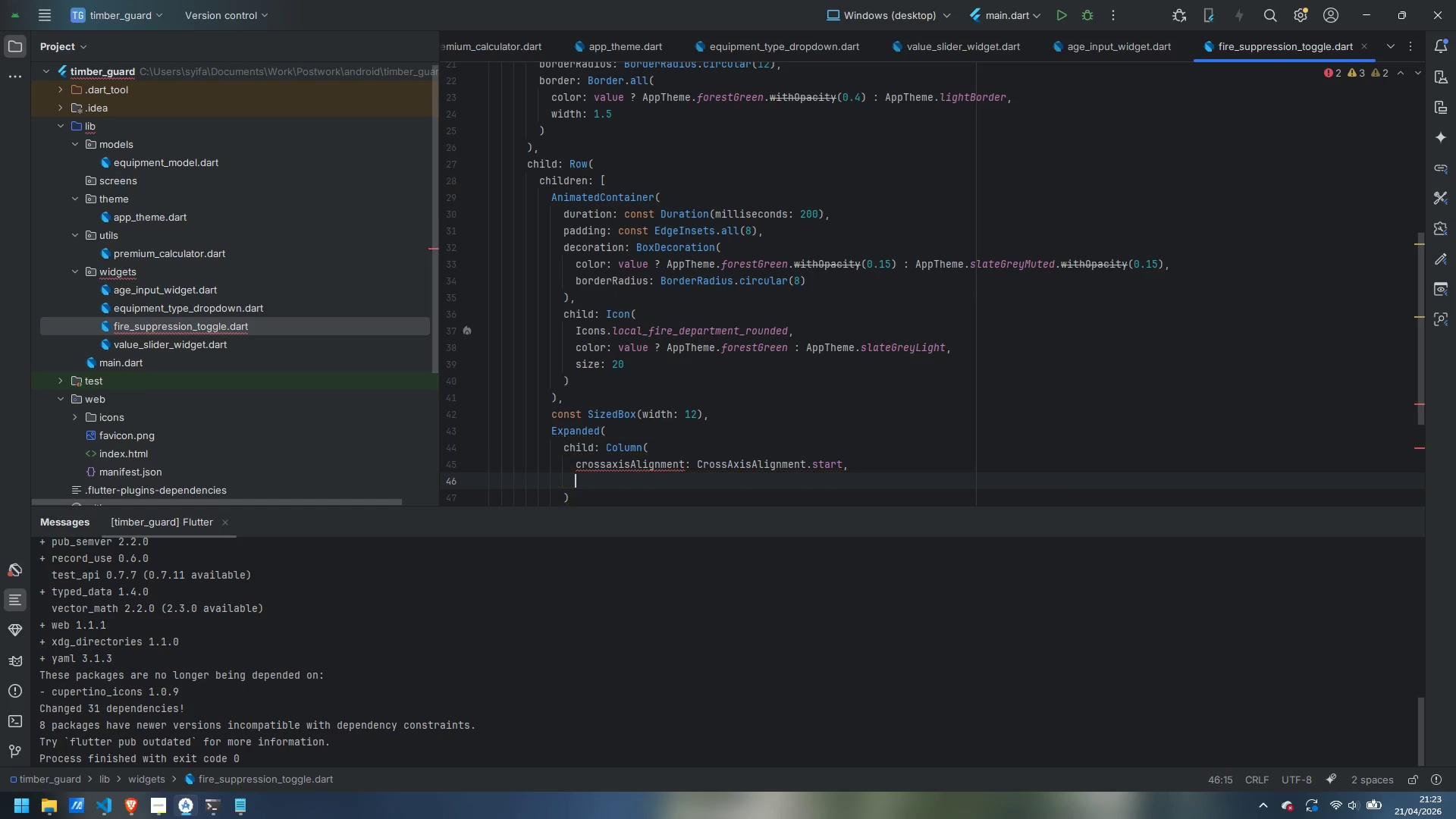 
 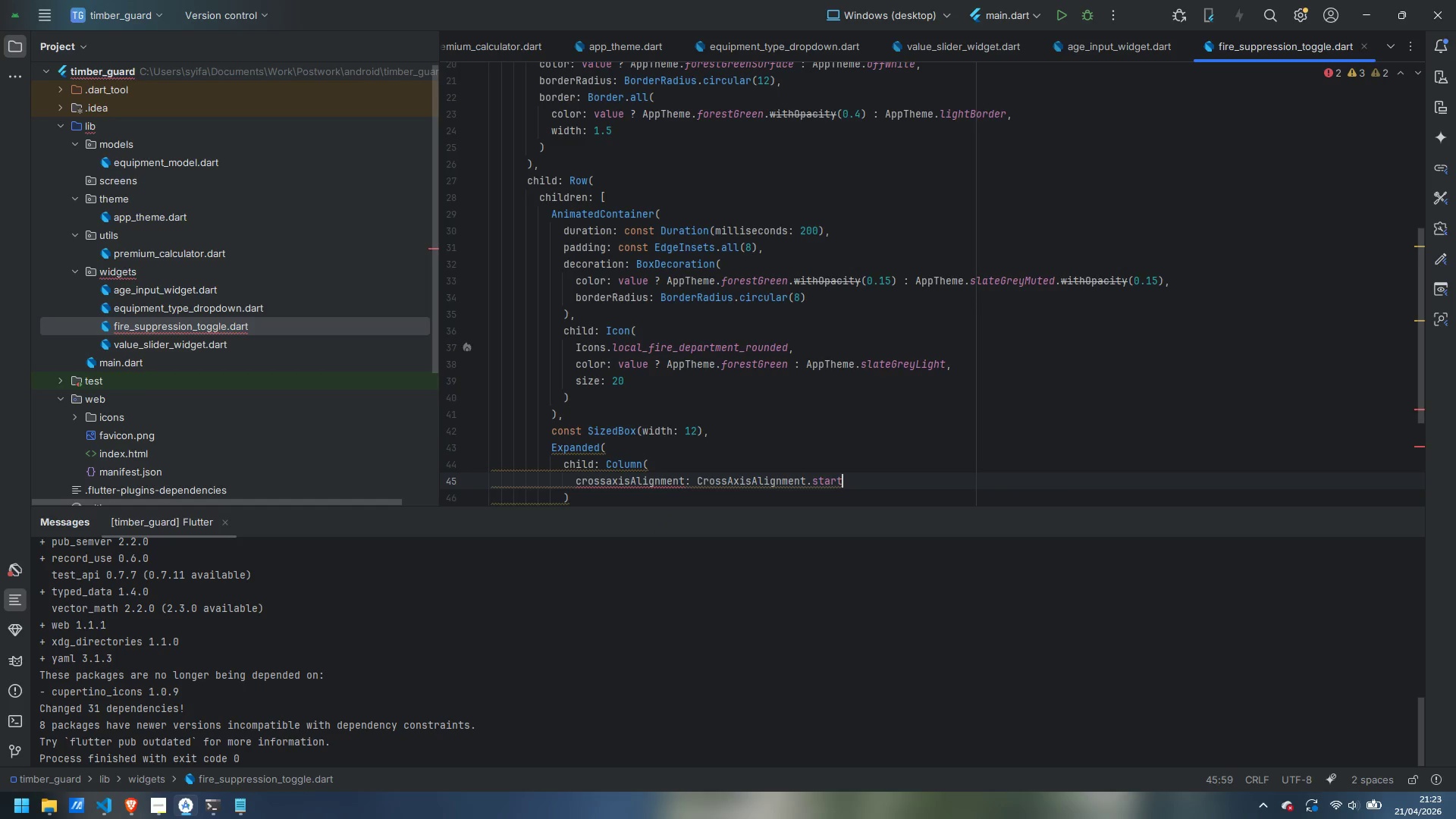 
key(Enter)
 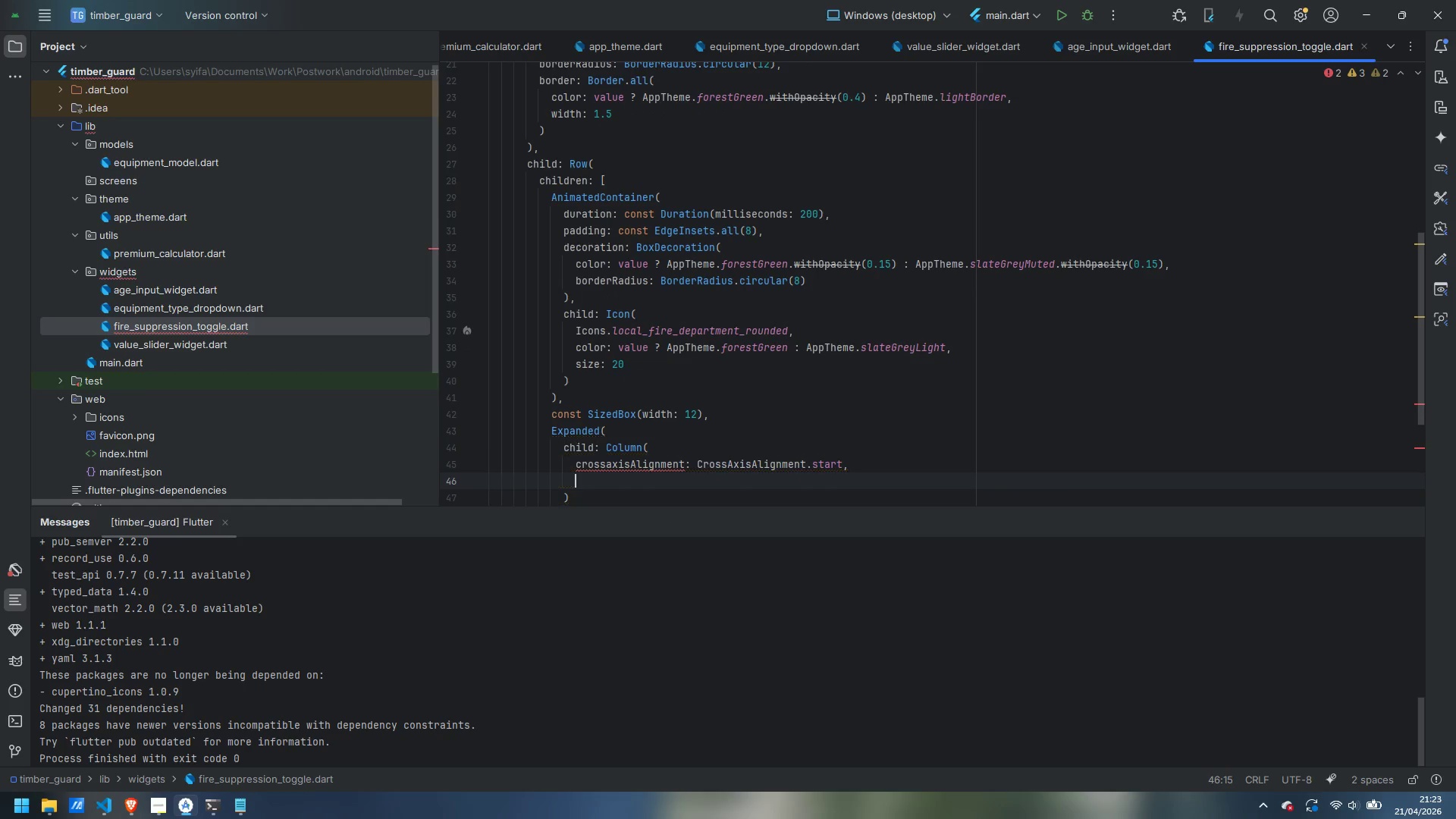 
type(children: [)
 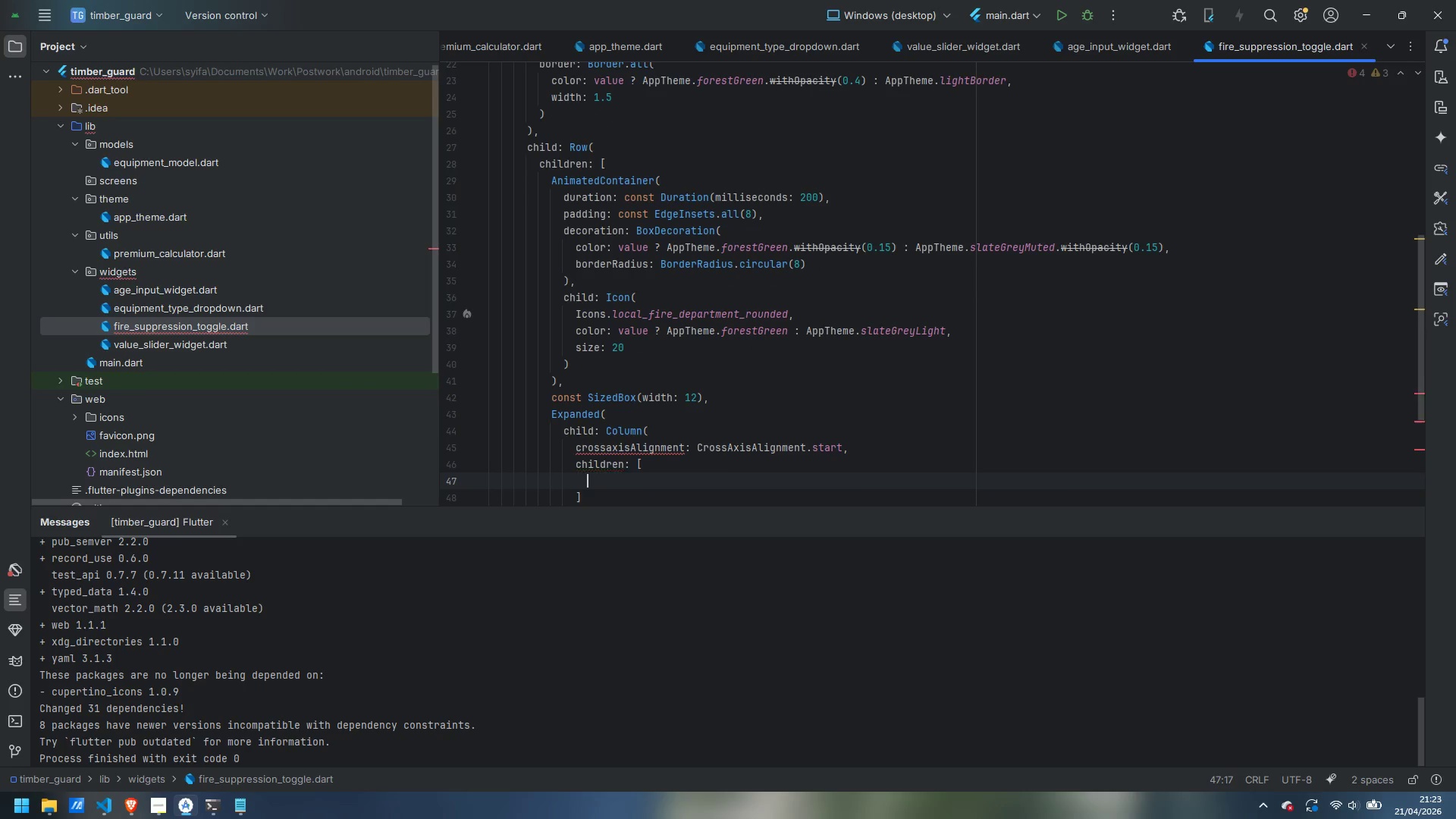 
 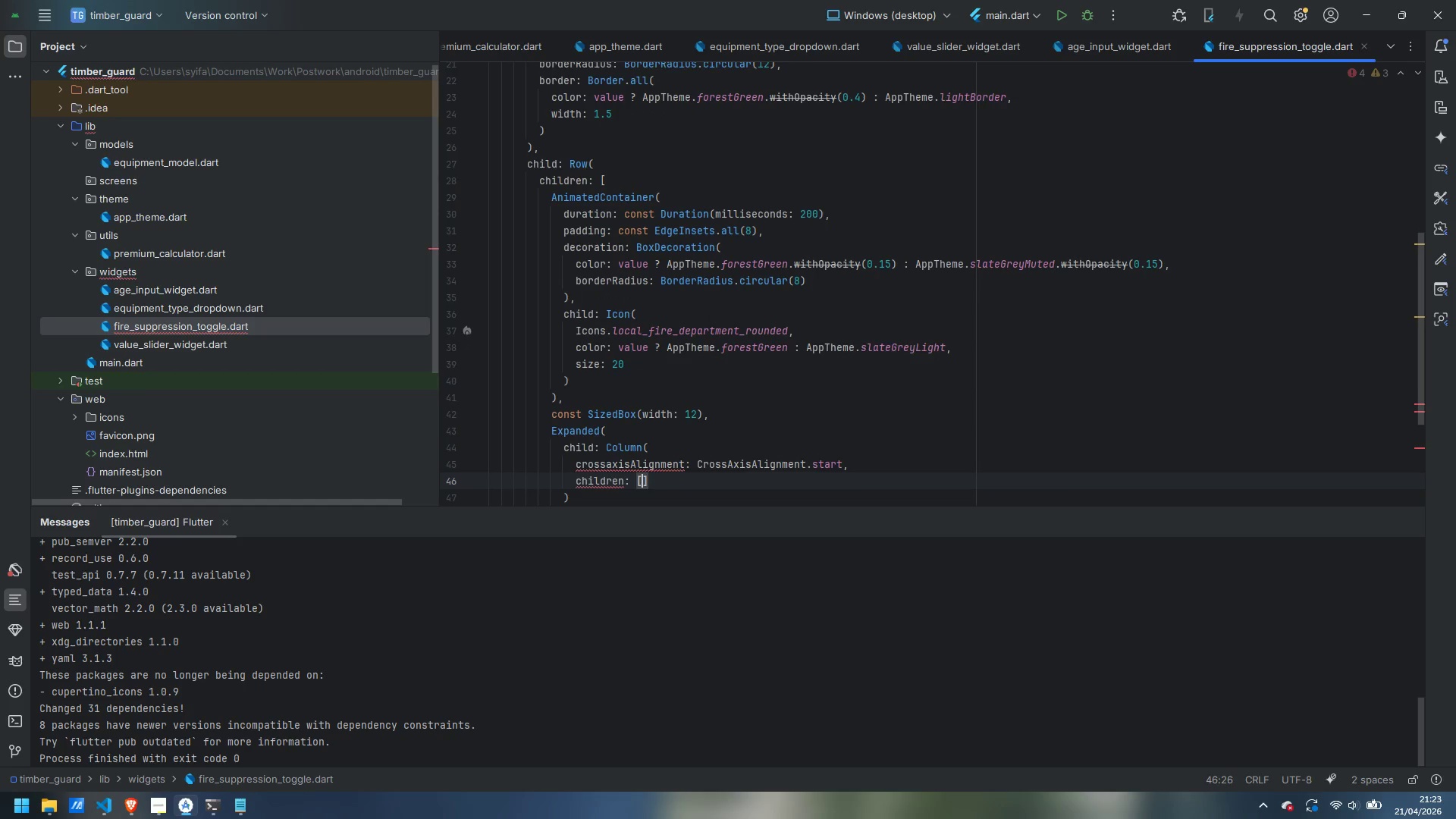 
key(Enter)
 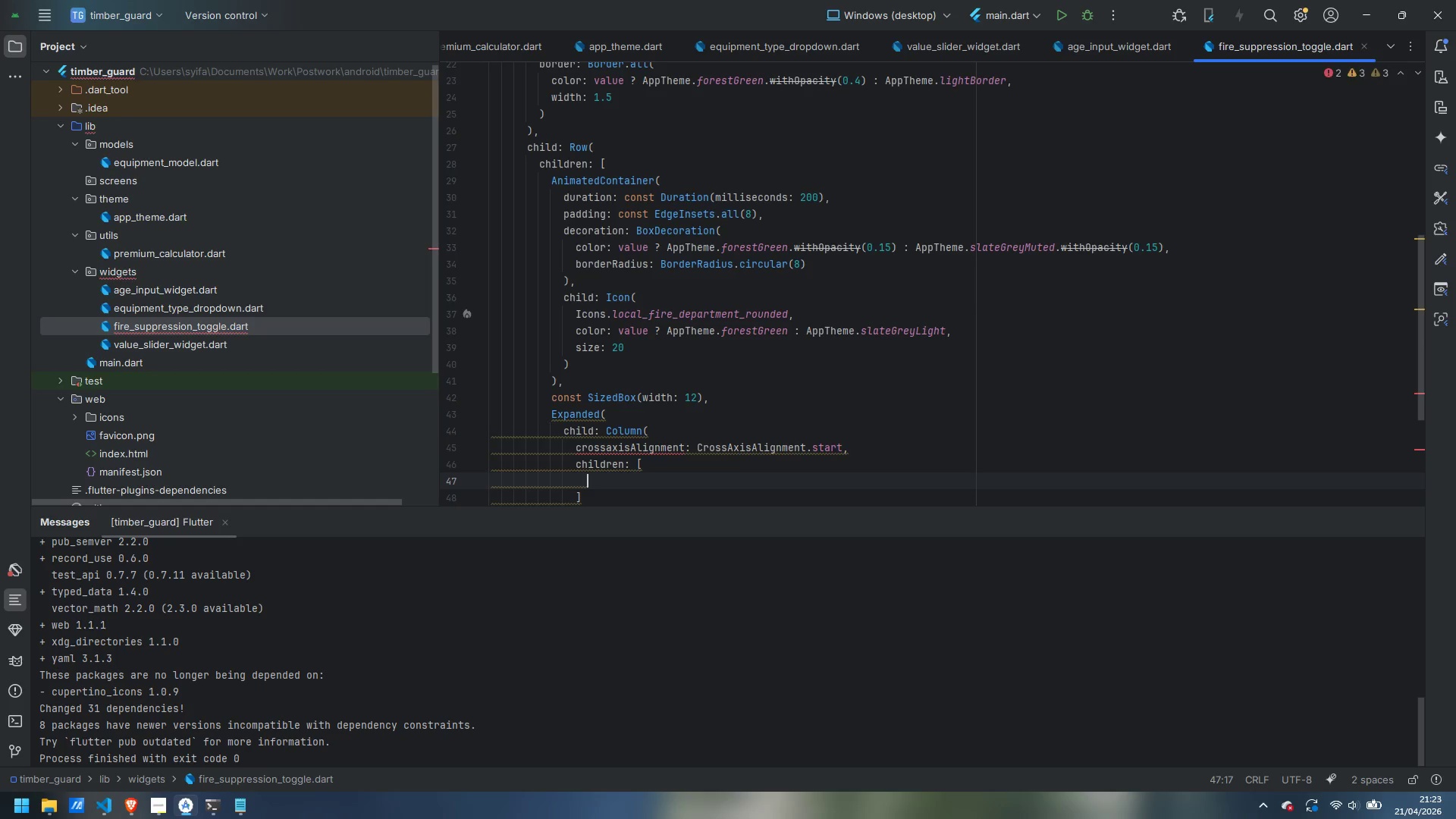 
type(Text()
 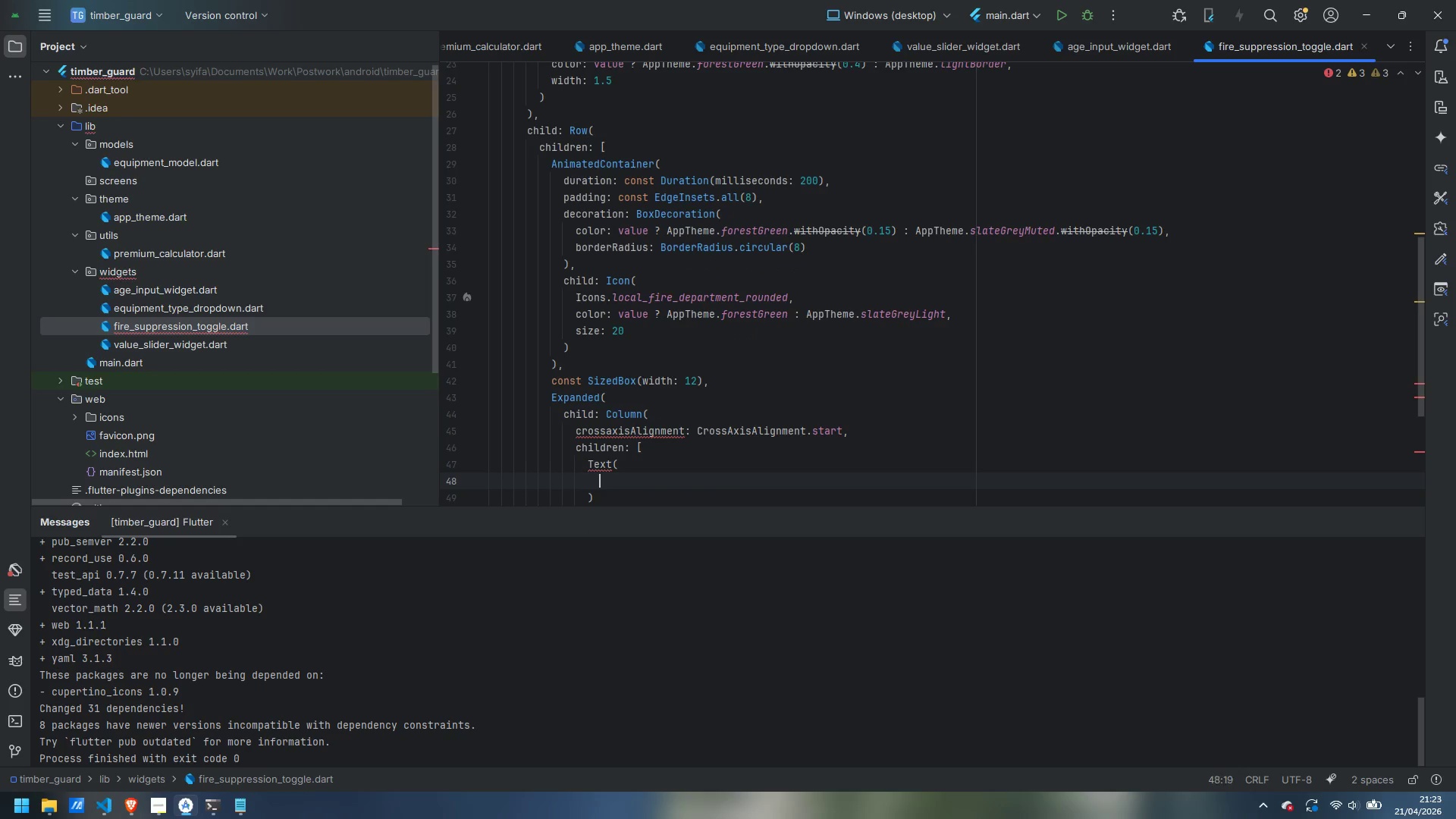 
 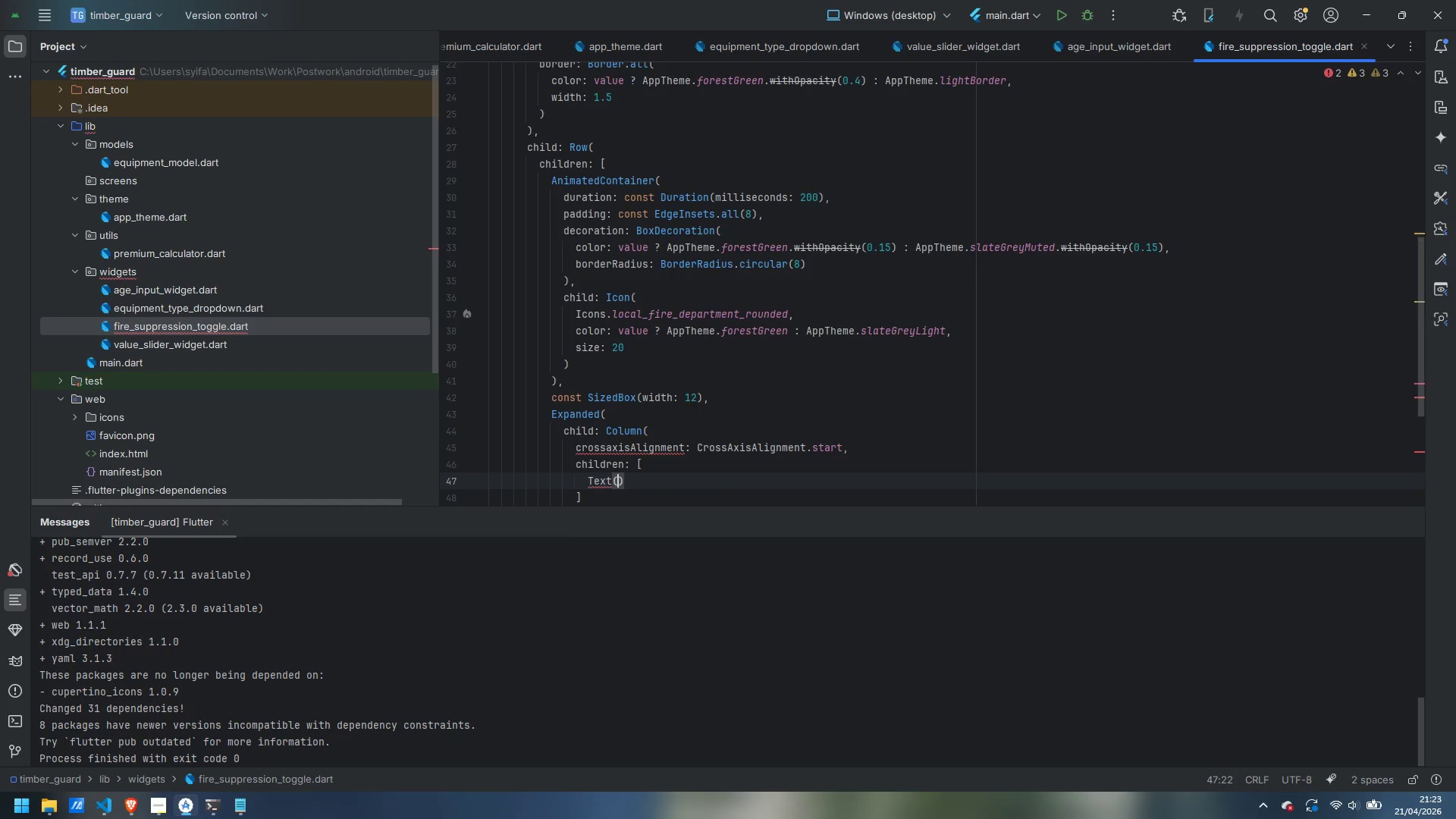 
key(Enter)
 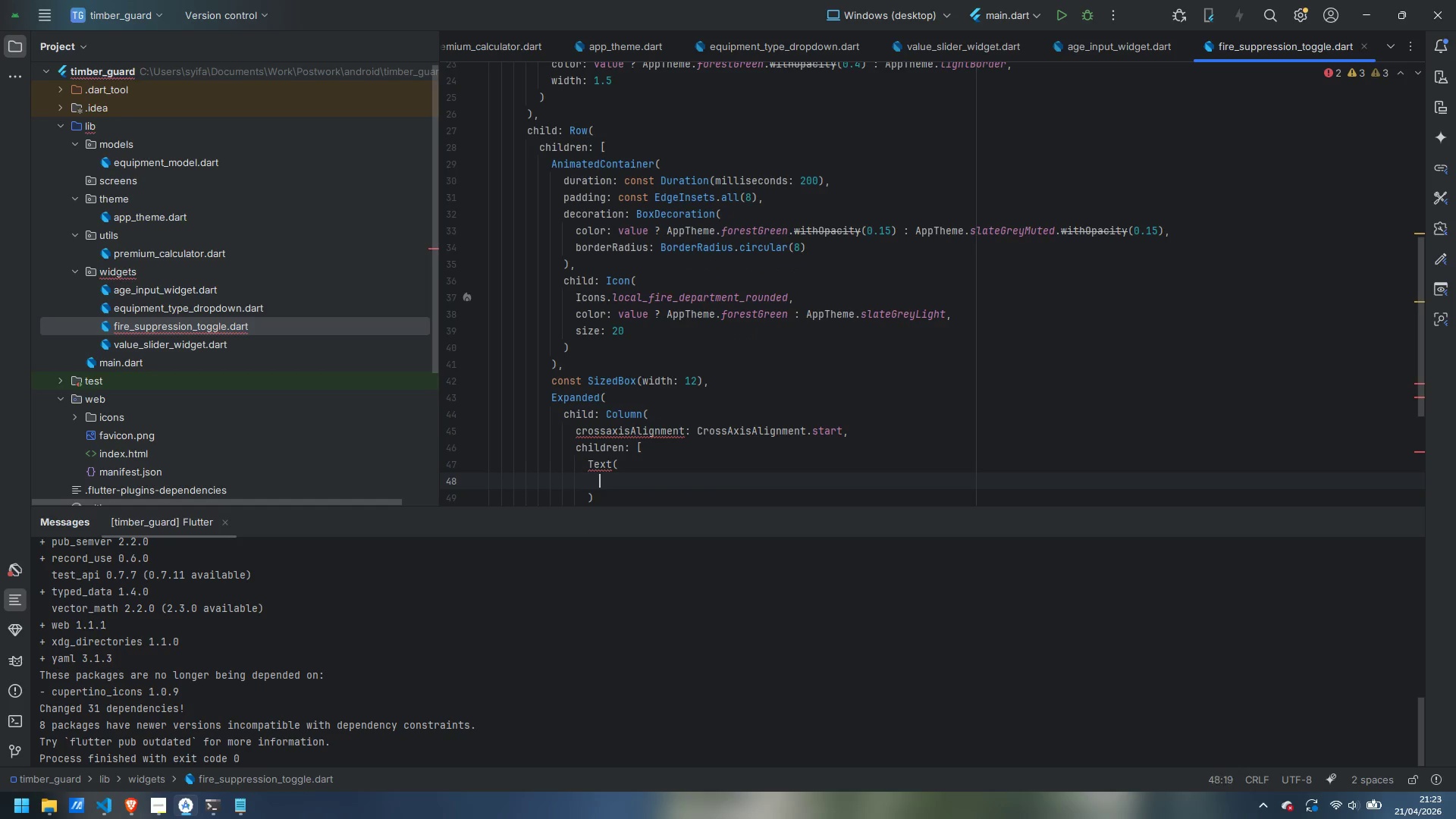 
type('Fire Suppression System)
 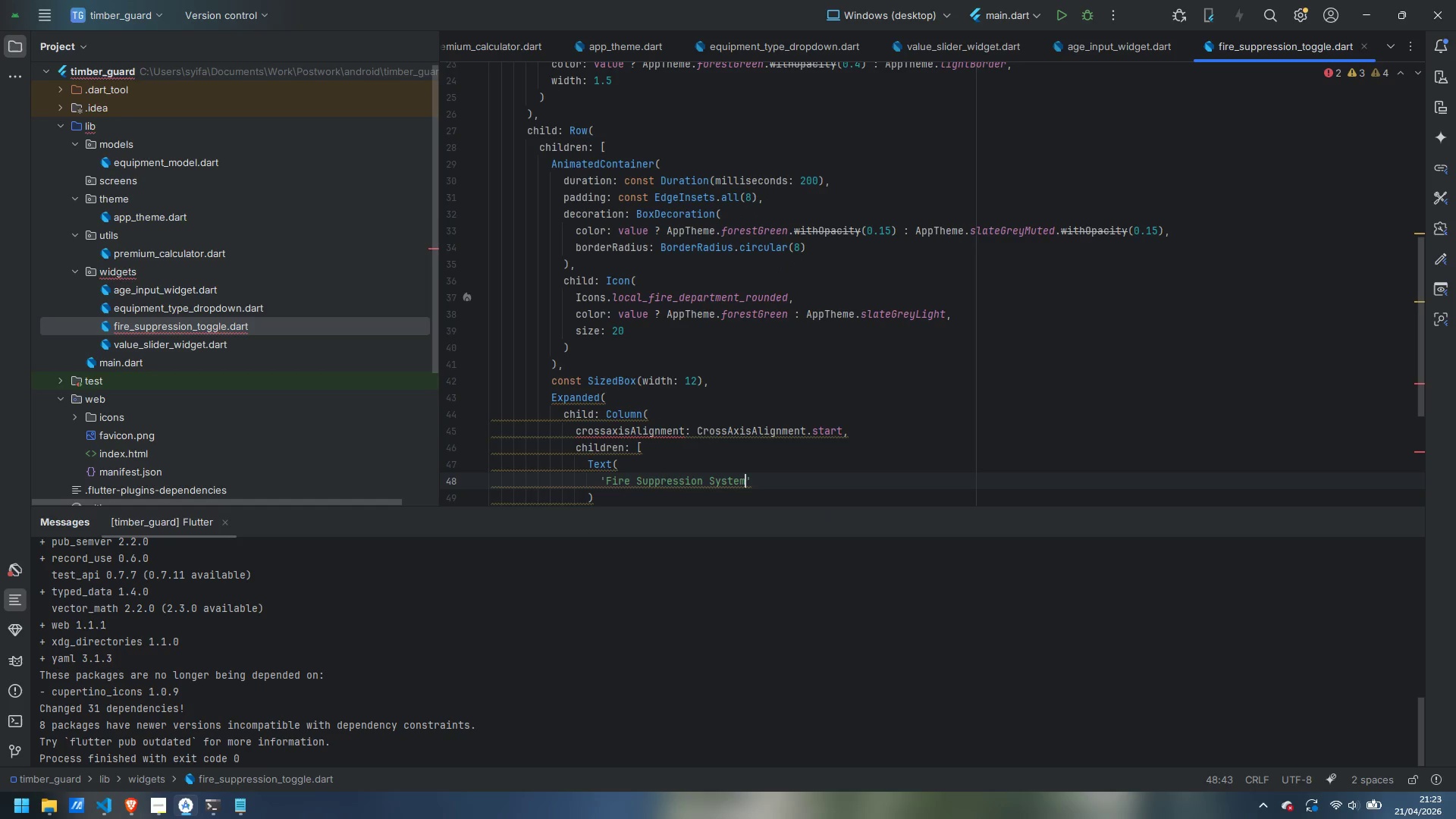 
key(ArrowRight)
 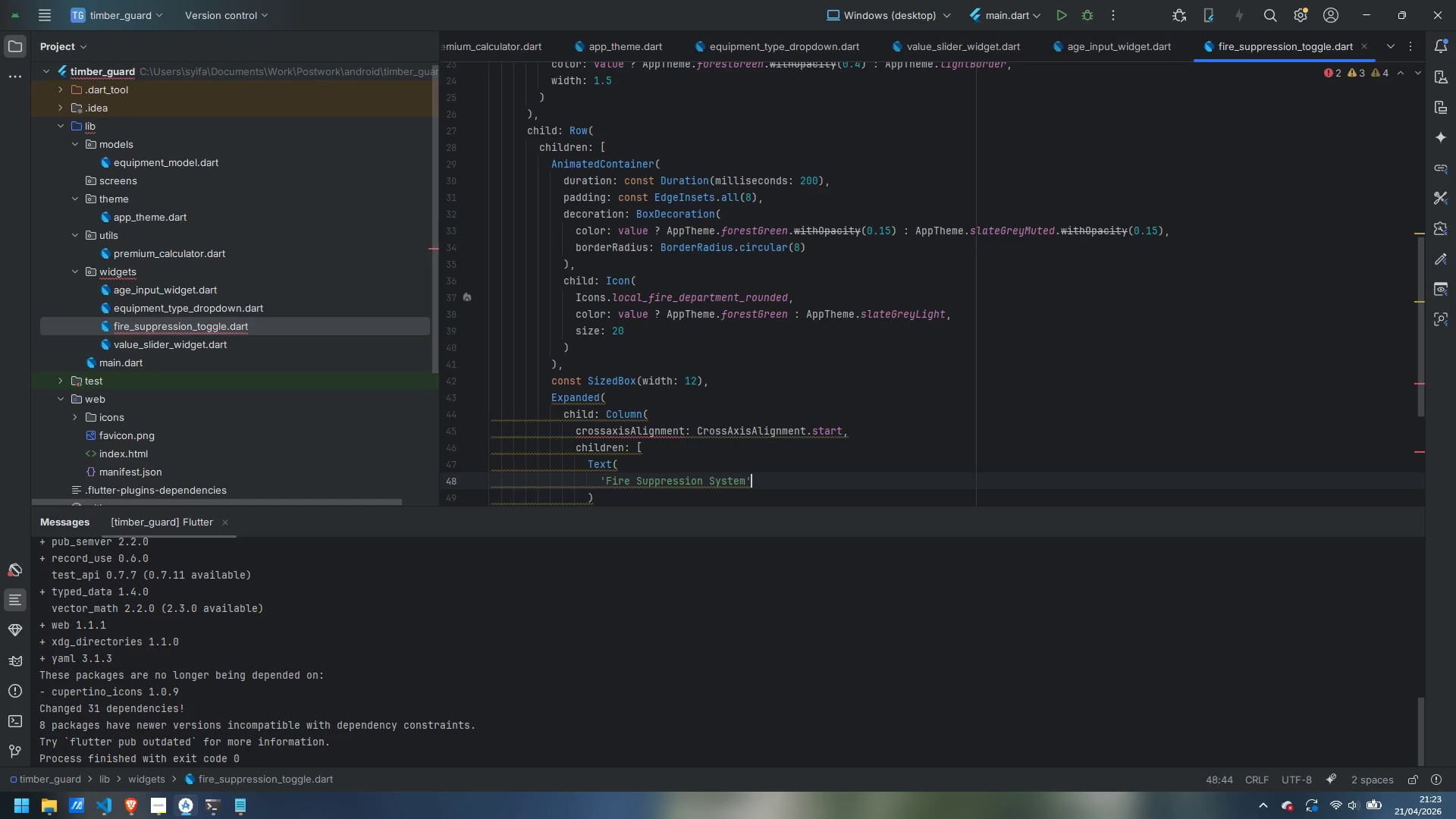 
key(Comma)
 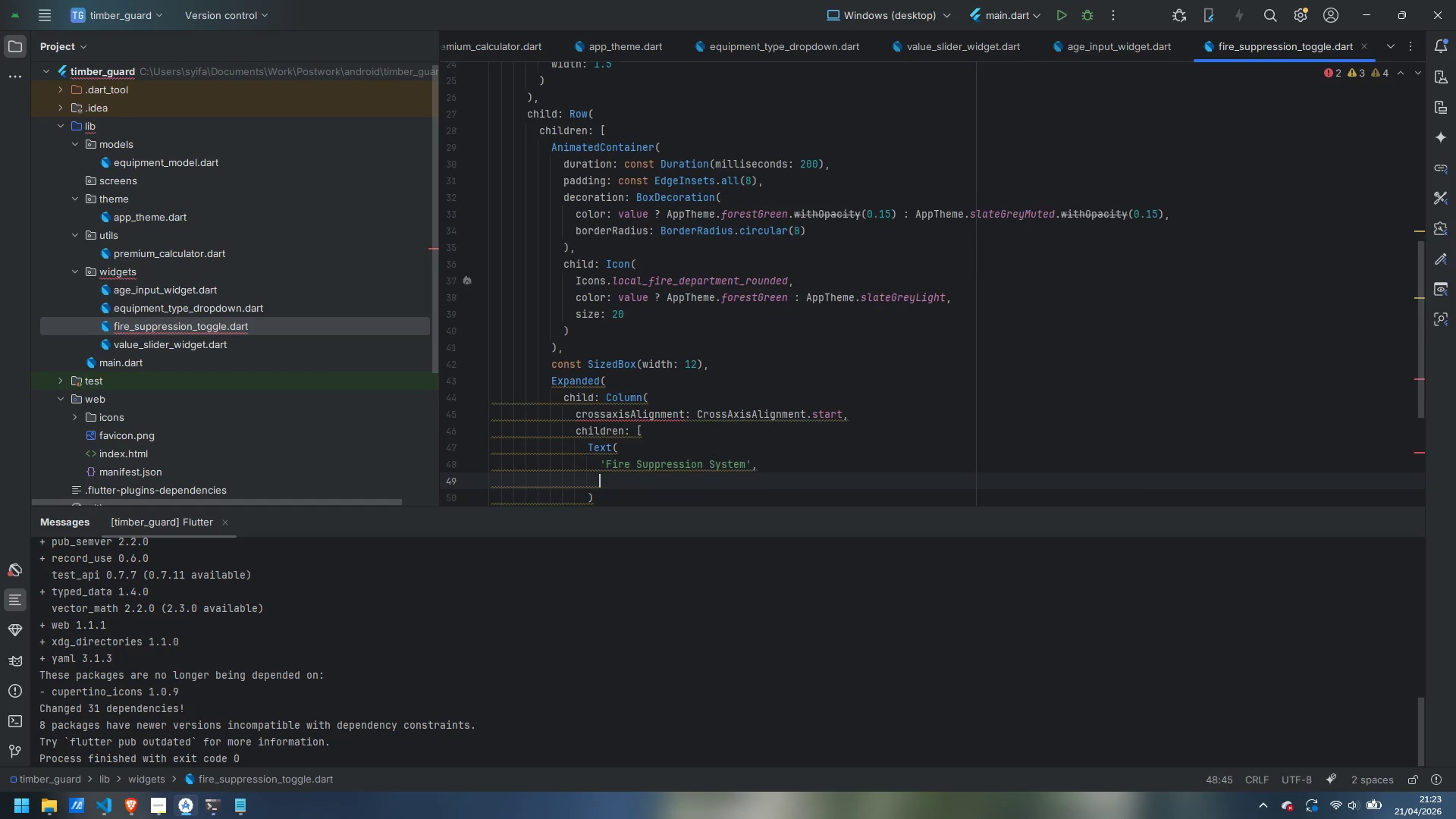 
key(Enter)
 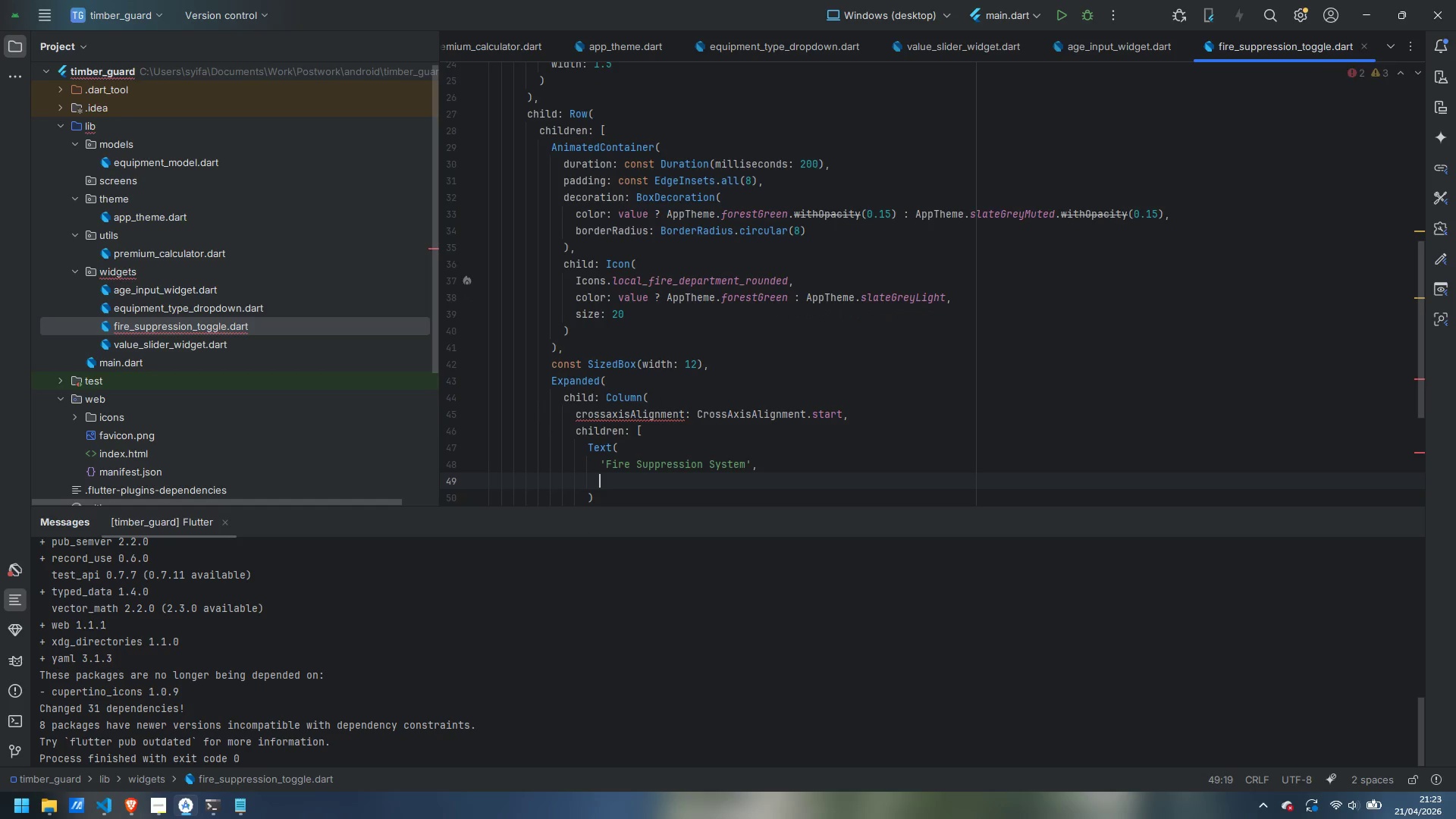 
type(sty;e")
key(Backspace)
key(Backspace)
key(Backspace)
type(le: GoogleFonts)
 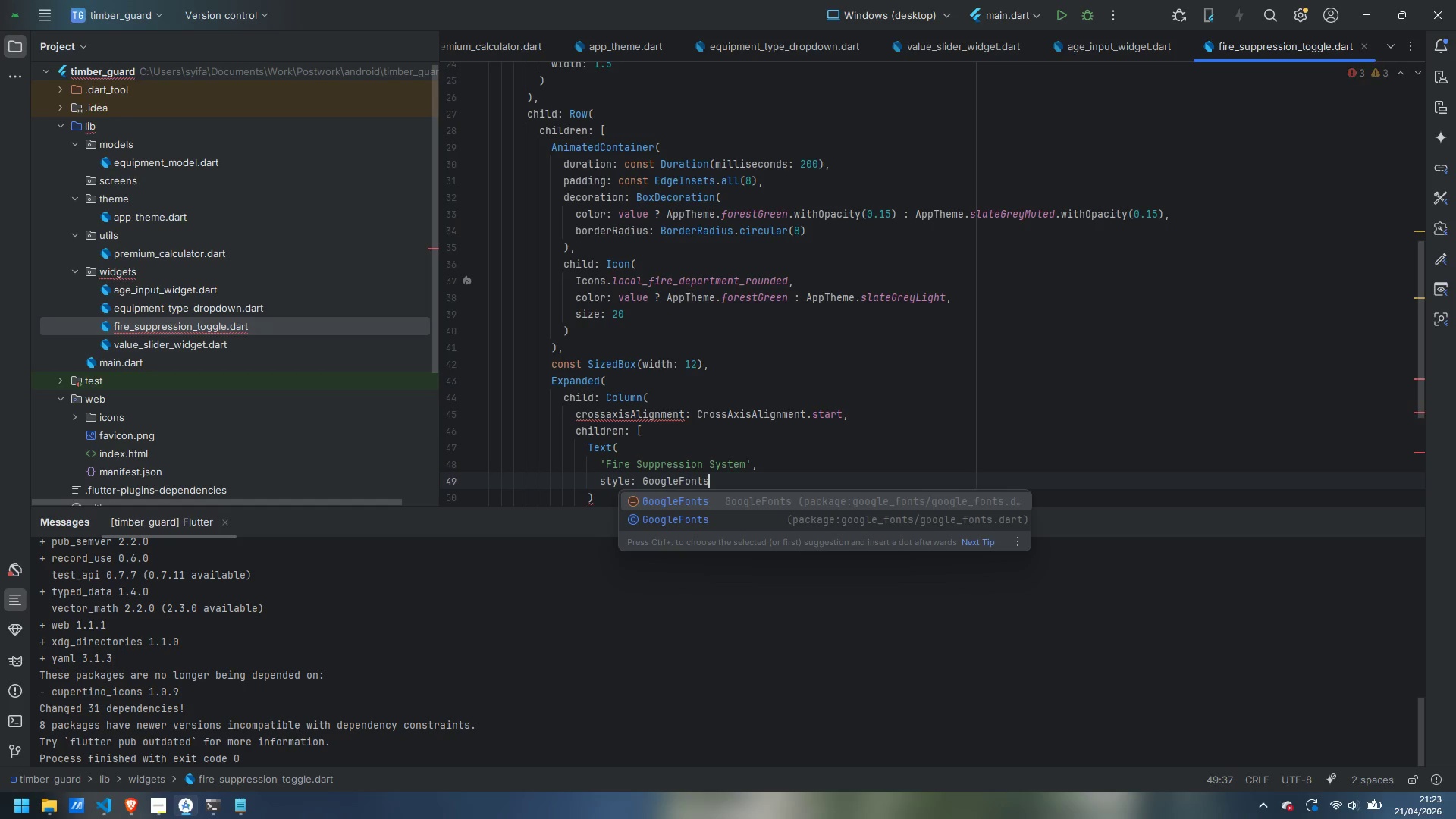 
key(ArrowDown)
 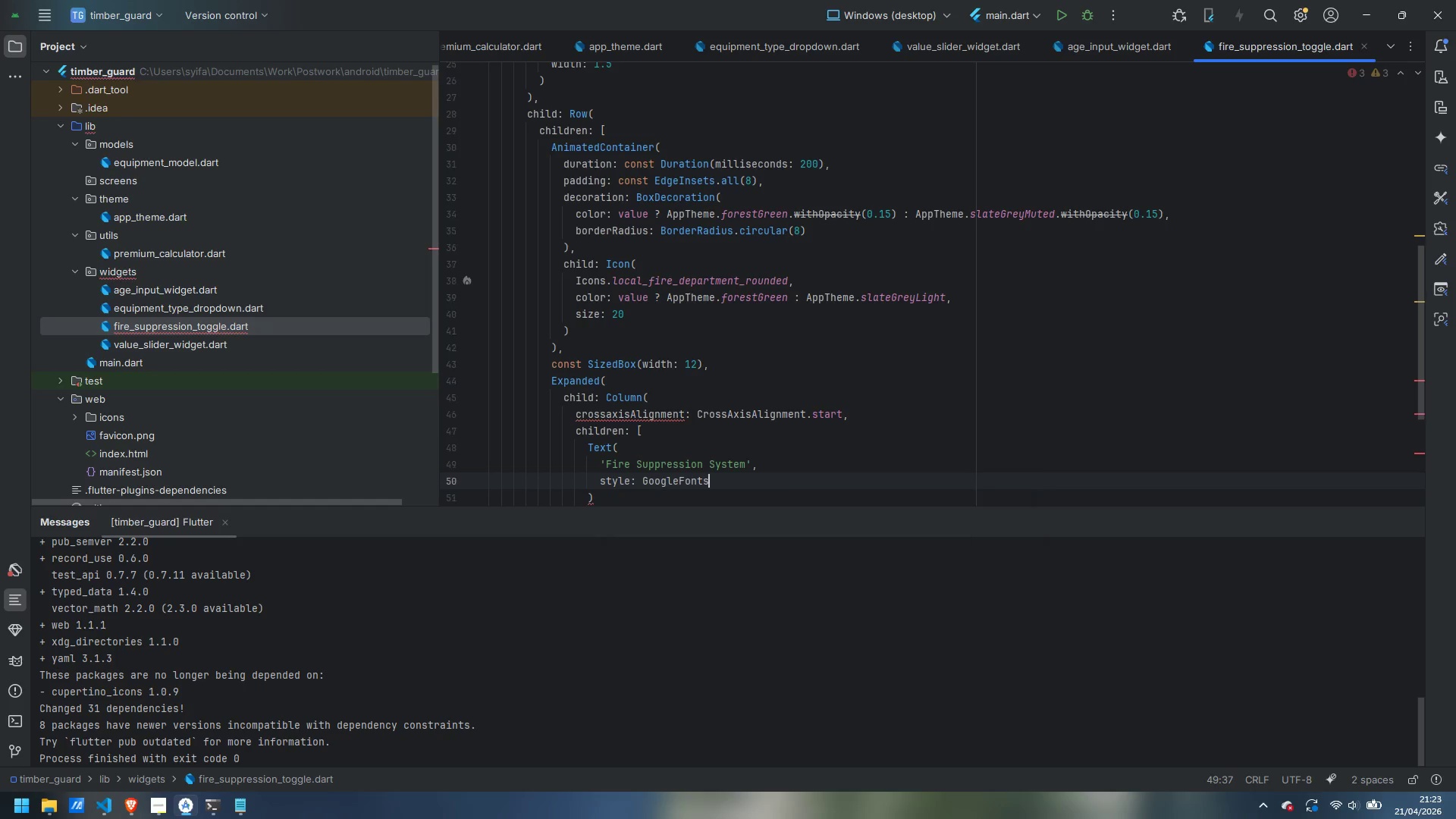 
key(Enter)
 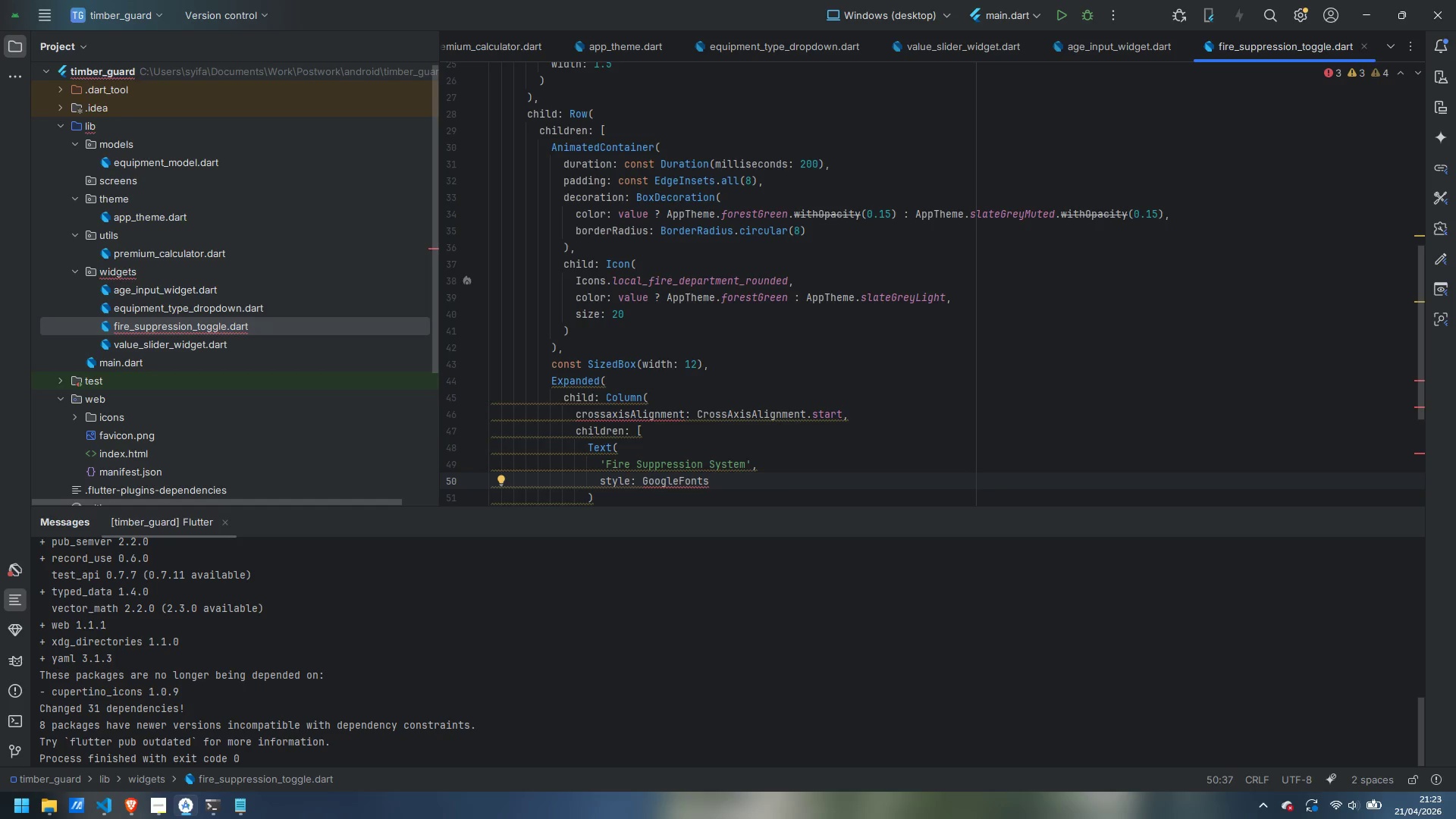 
type(.inter)
 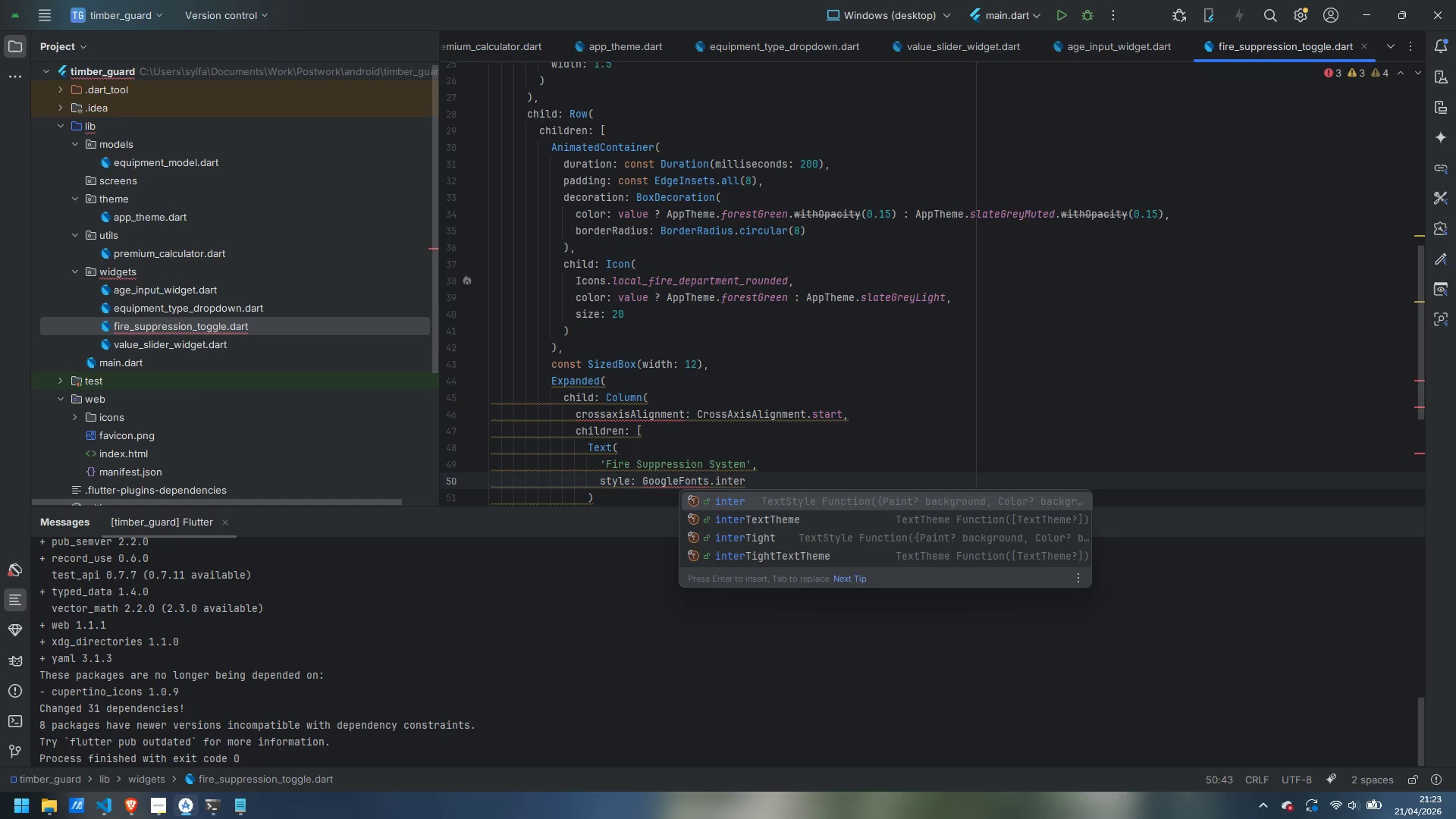 
key(Enter)
 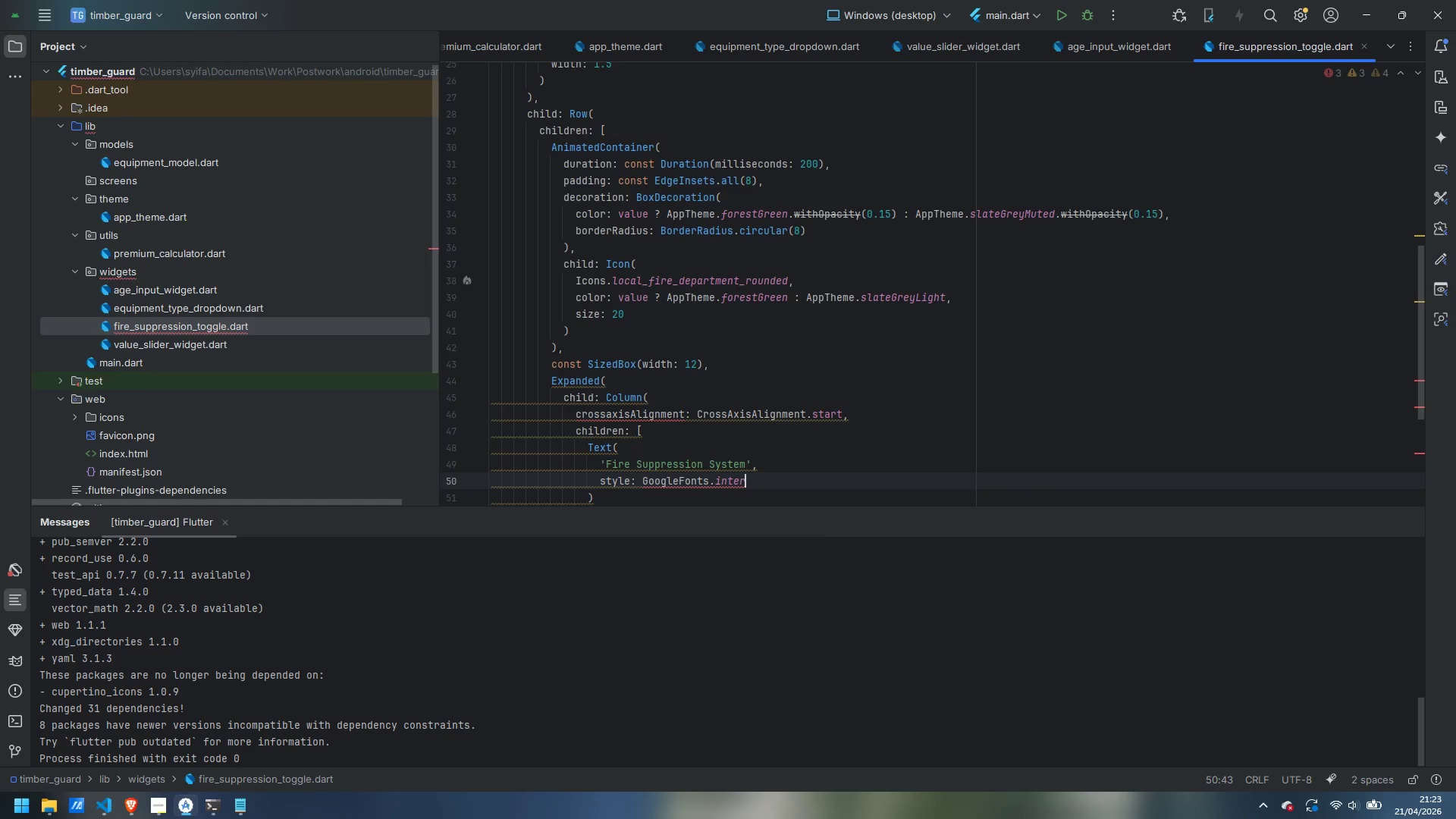 
key(Shift+9)
 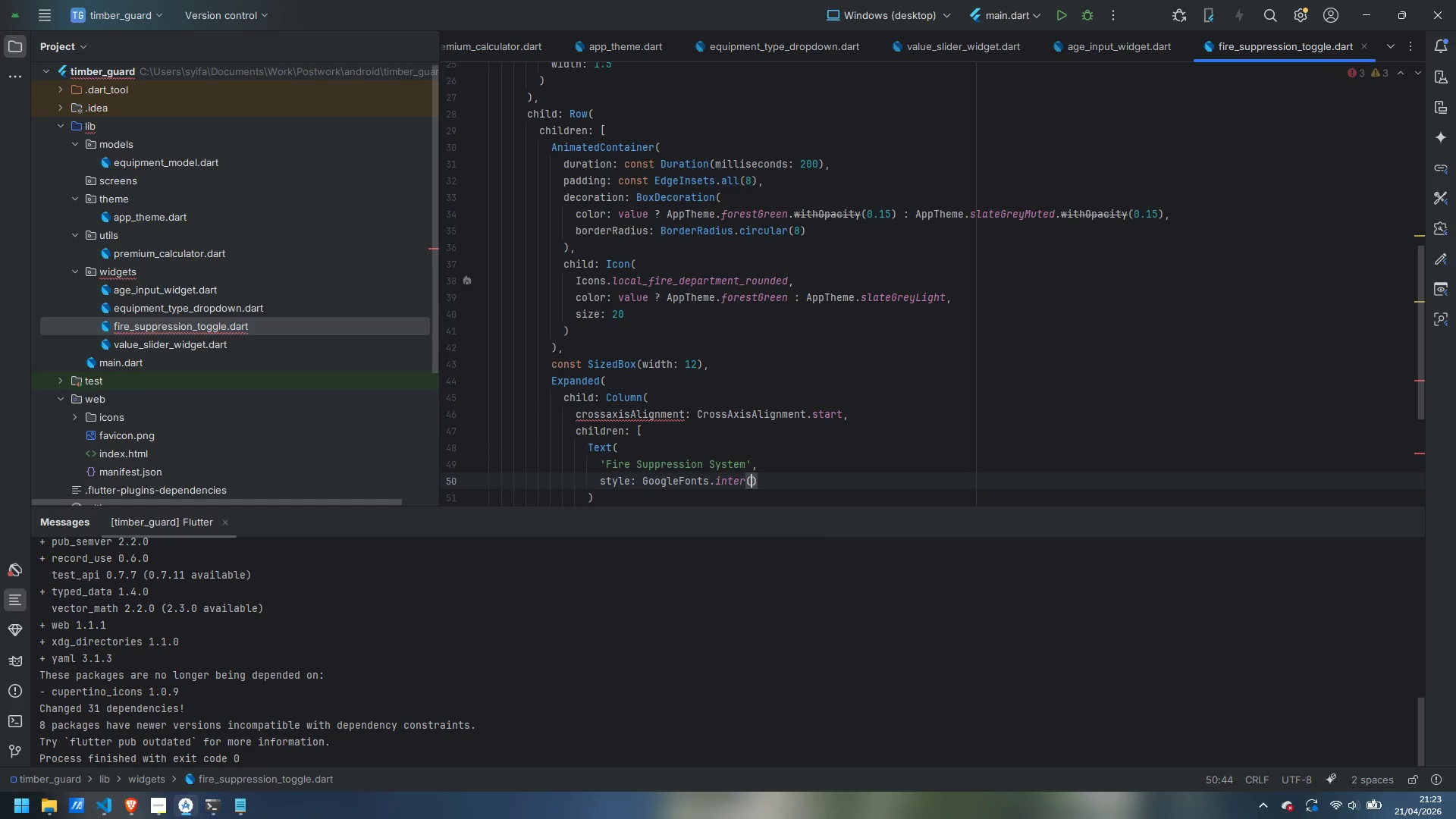 
key(Enter)
 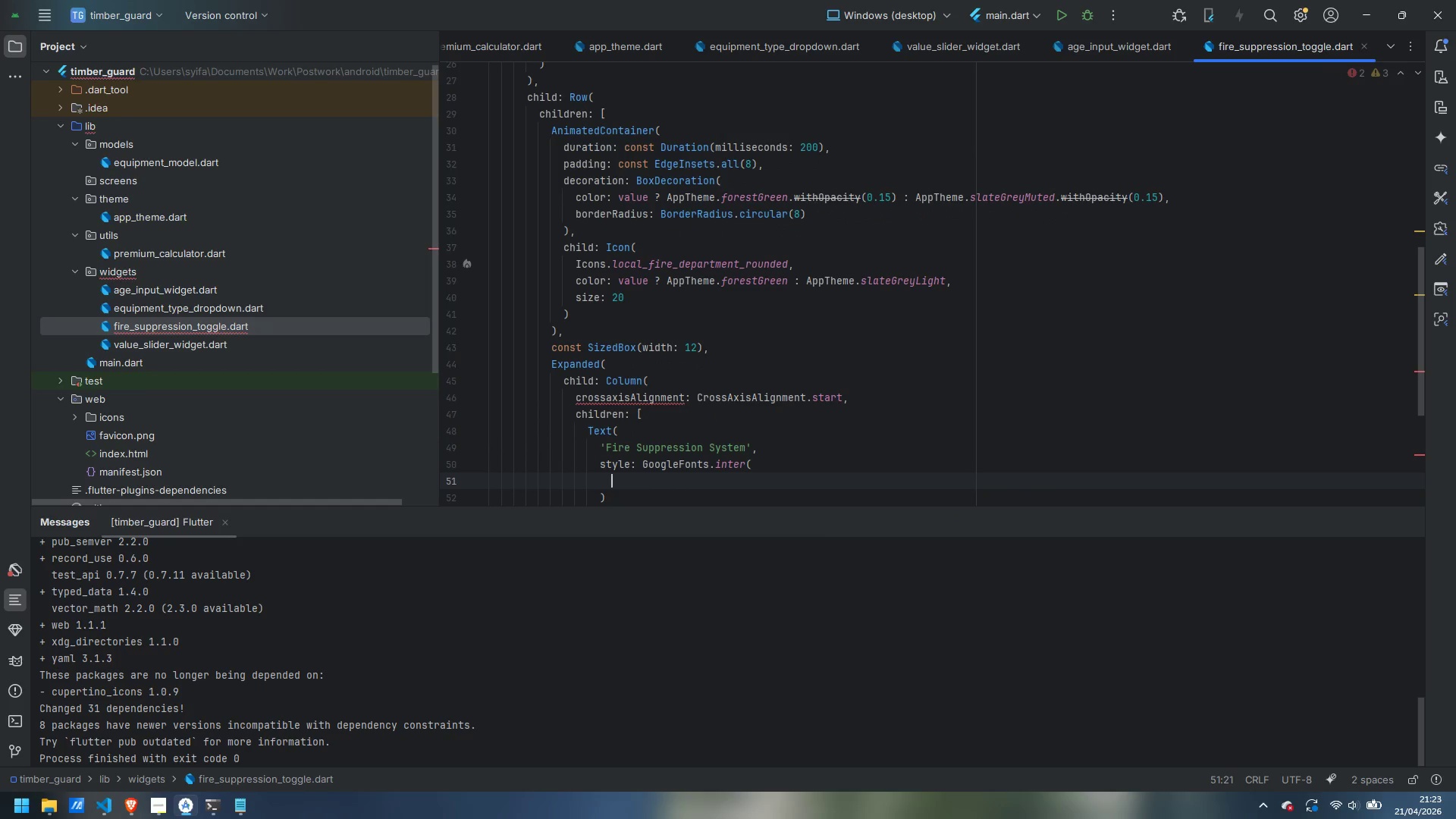 
type(fontSize: 14,)
 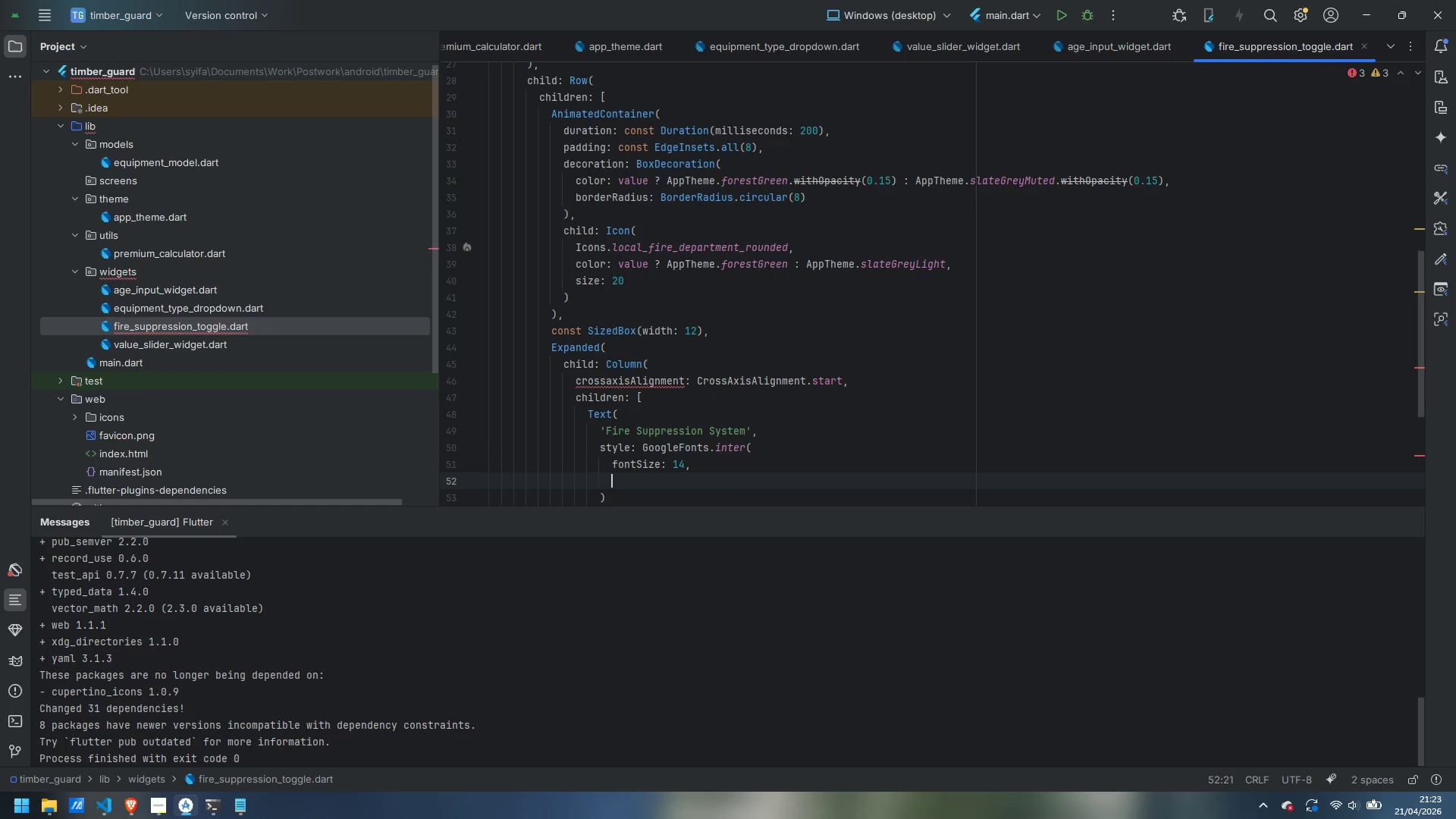 
 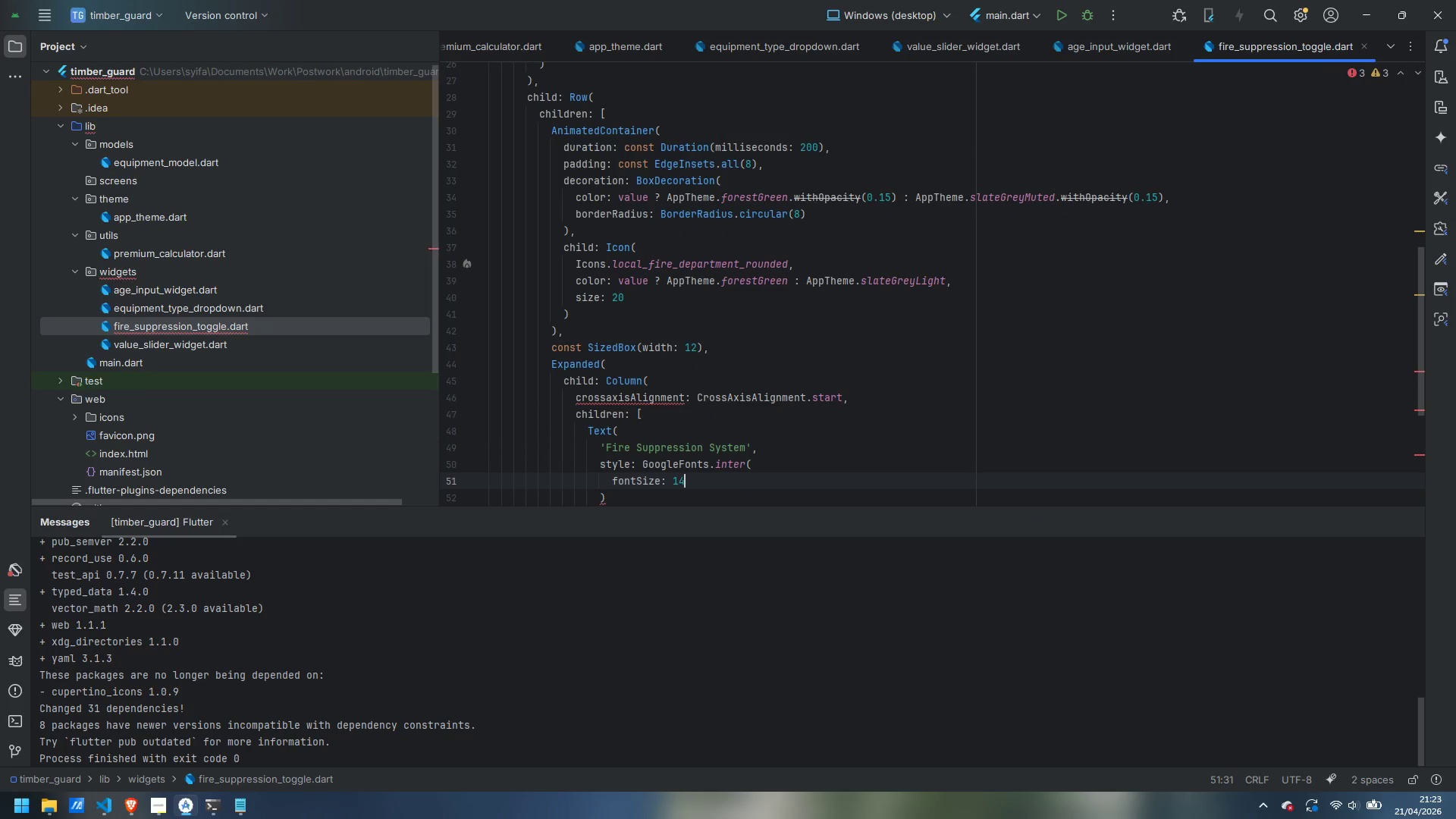 
key(Enter)
 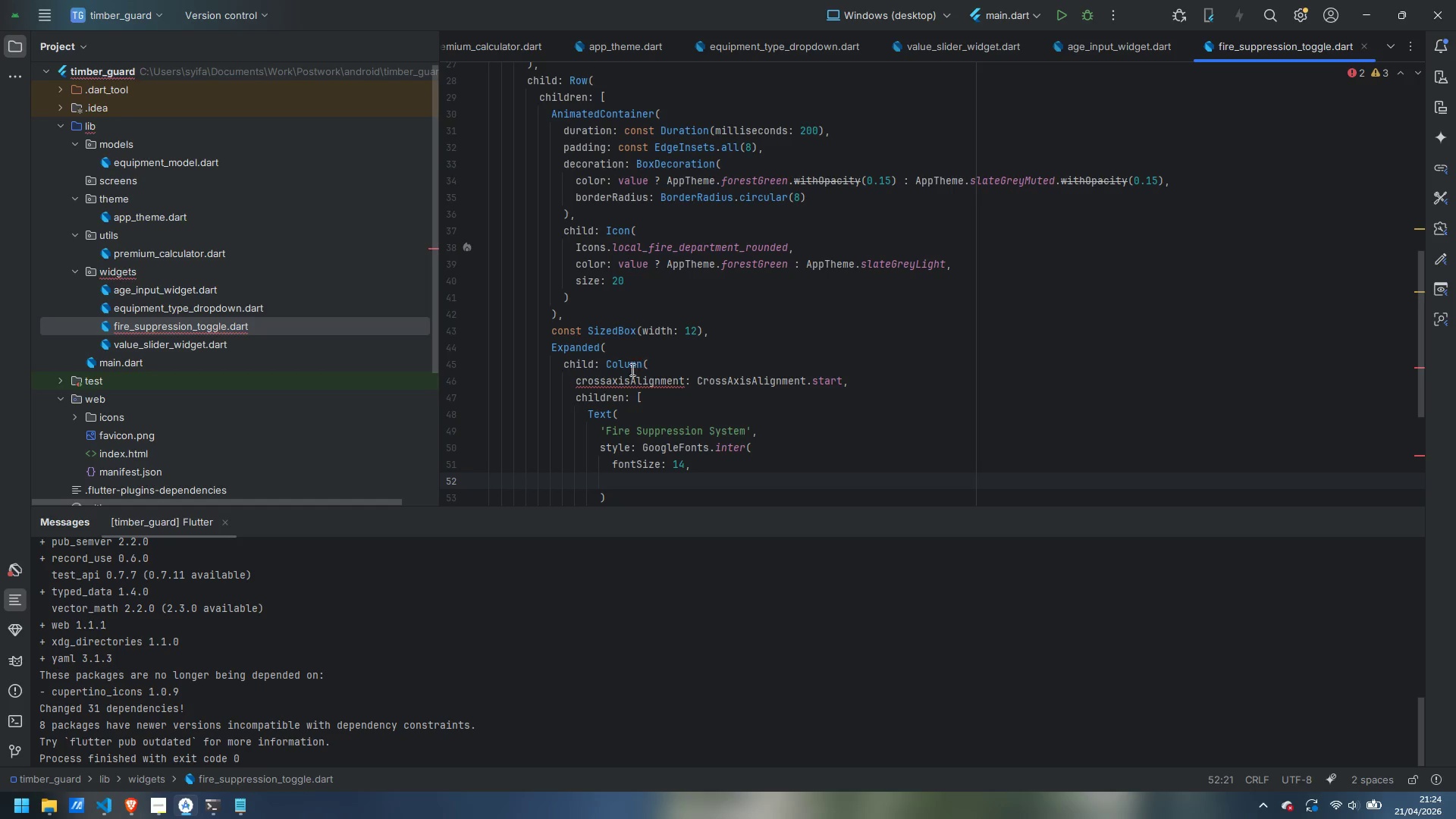 
key(Backspace)
 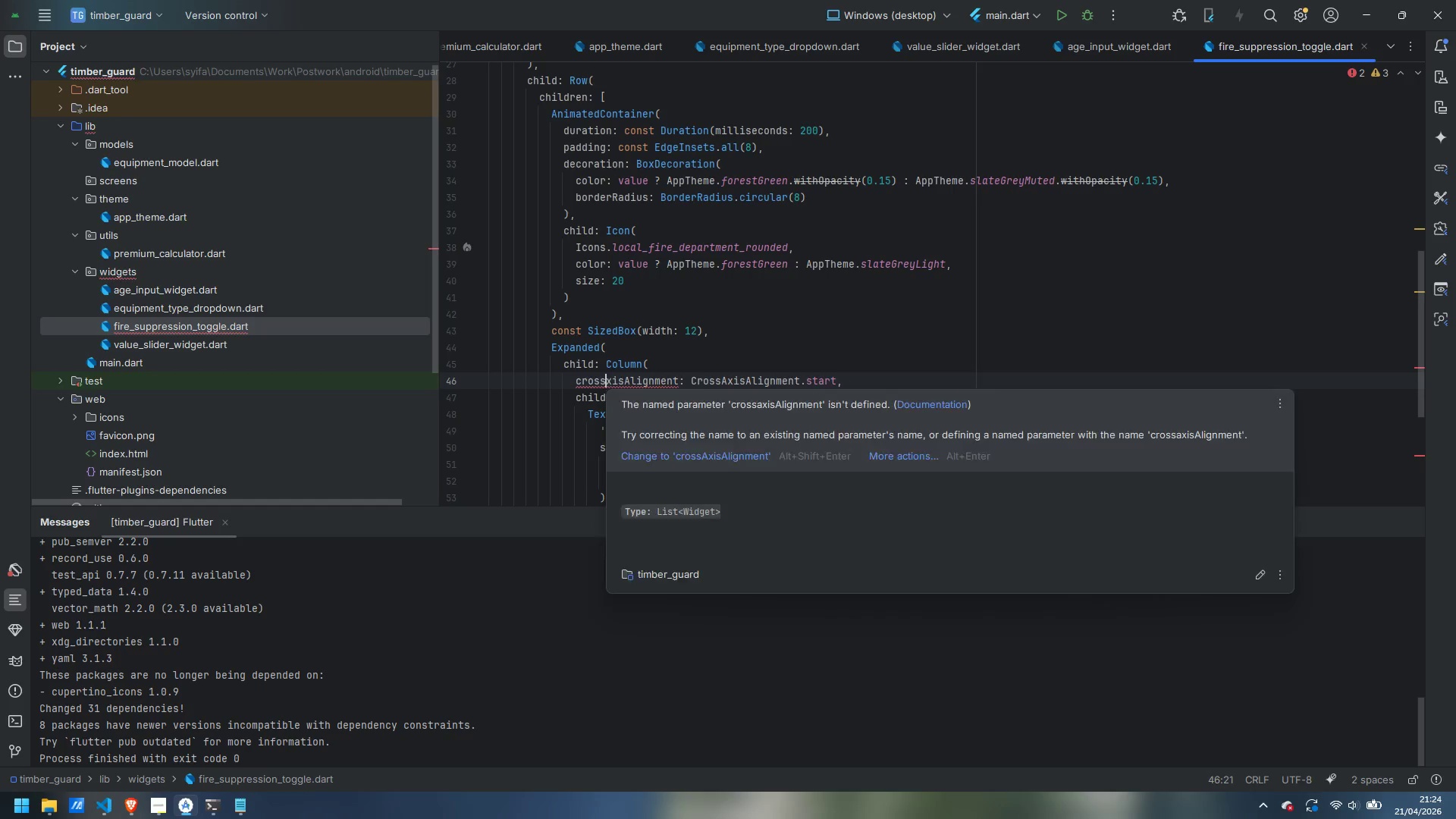 
key(Shift+ShiftLeft)
 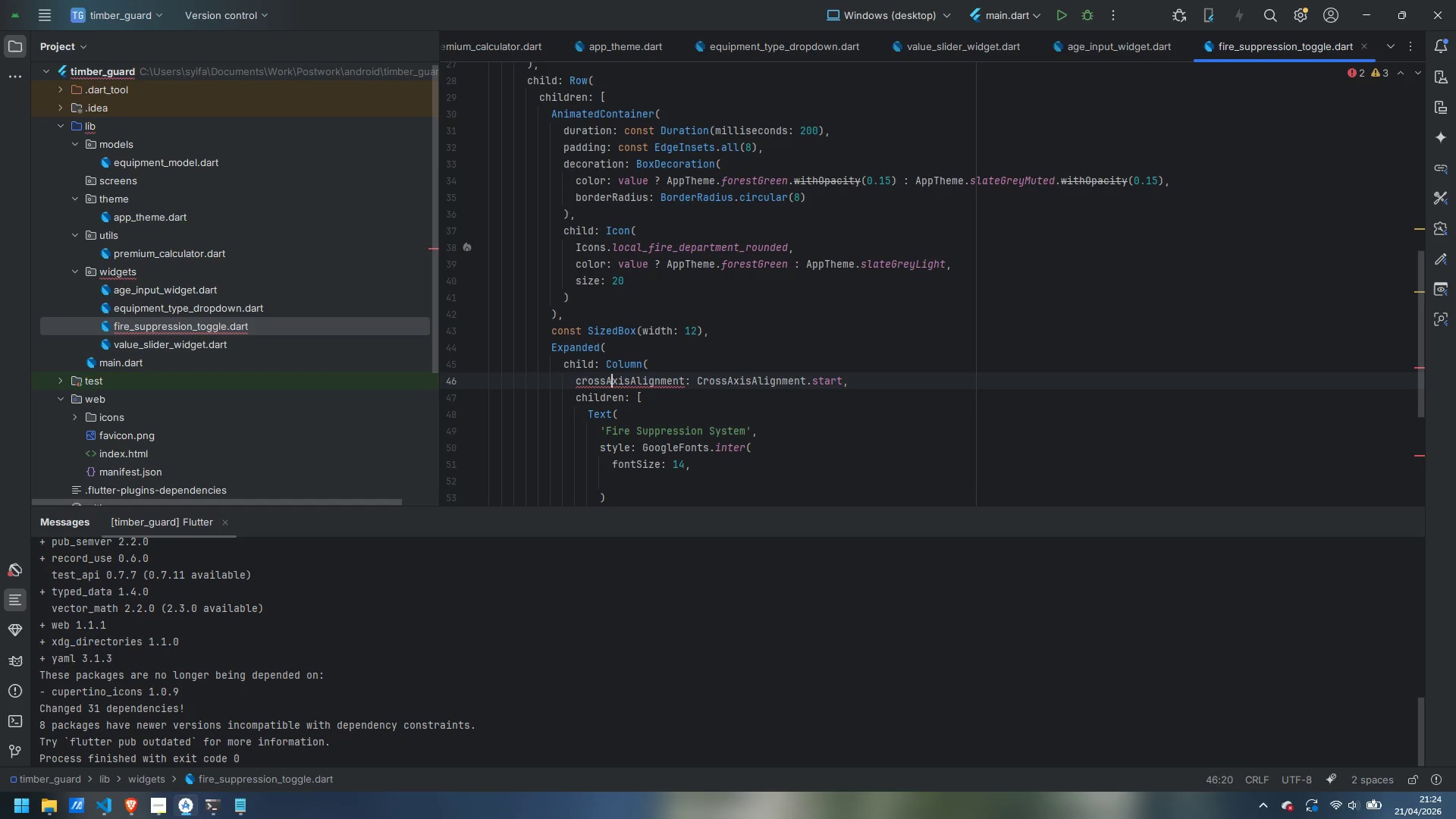 
key(Shift+A)
 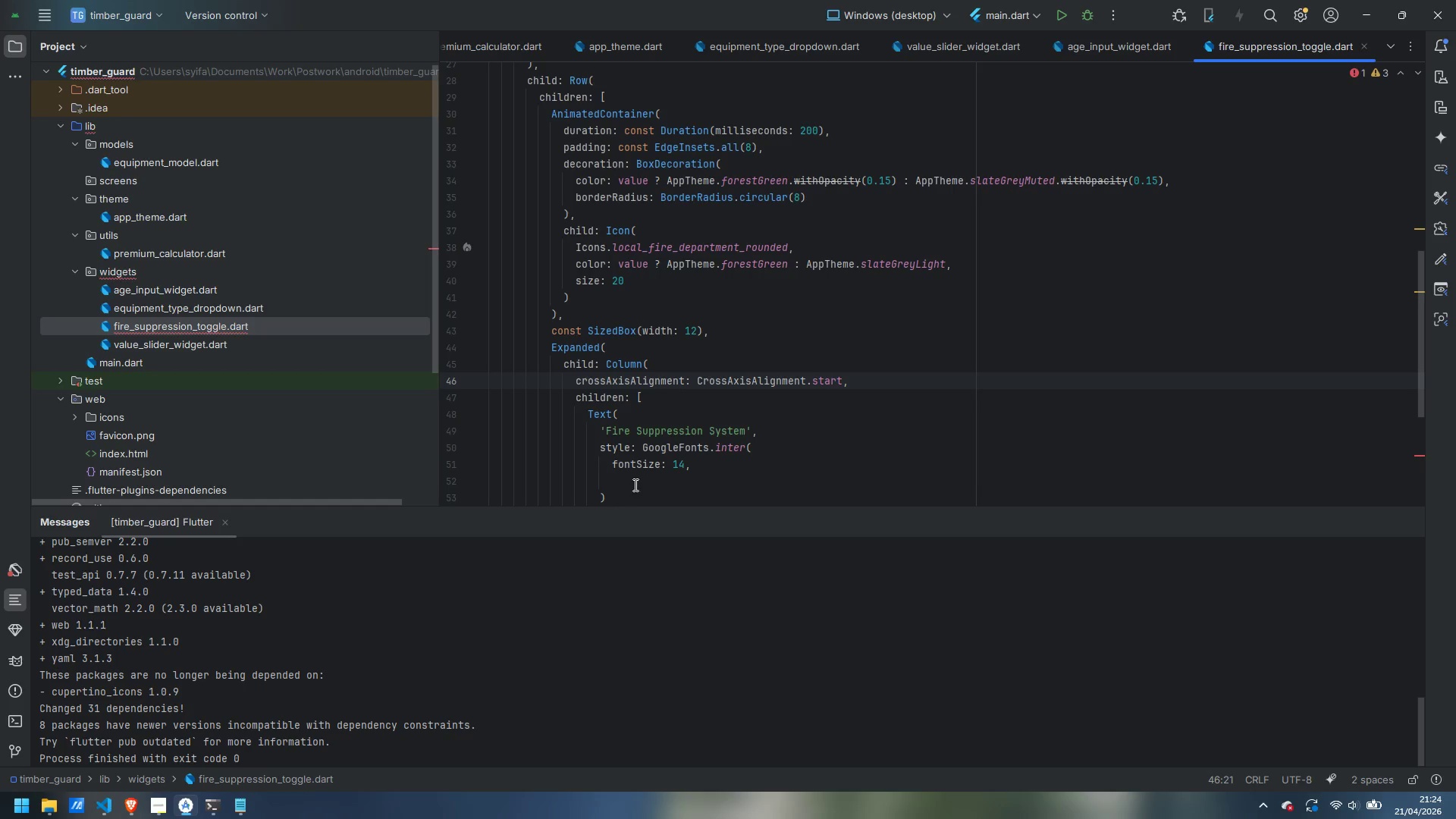 
left_click([638, 478])
 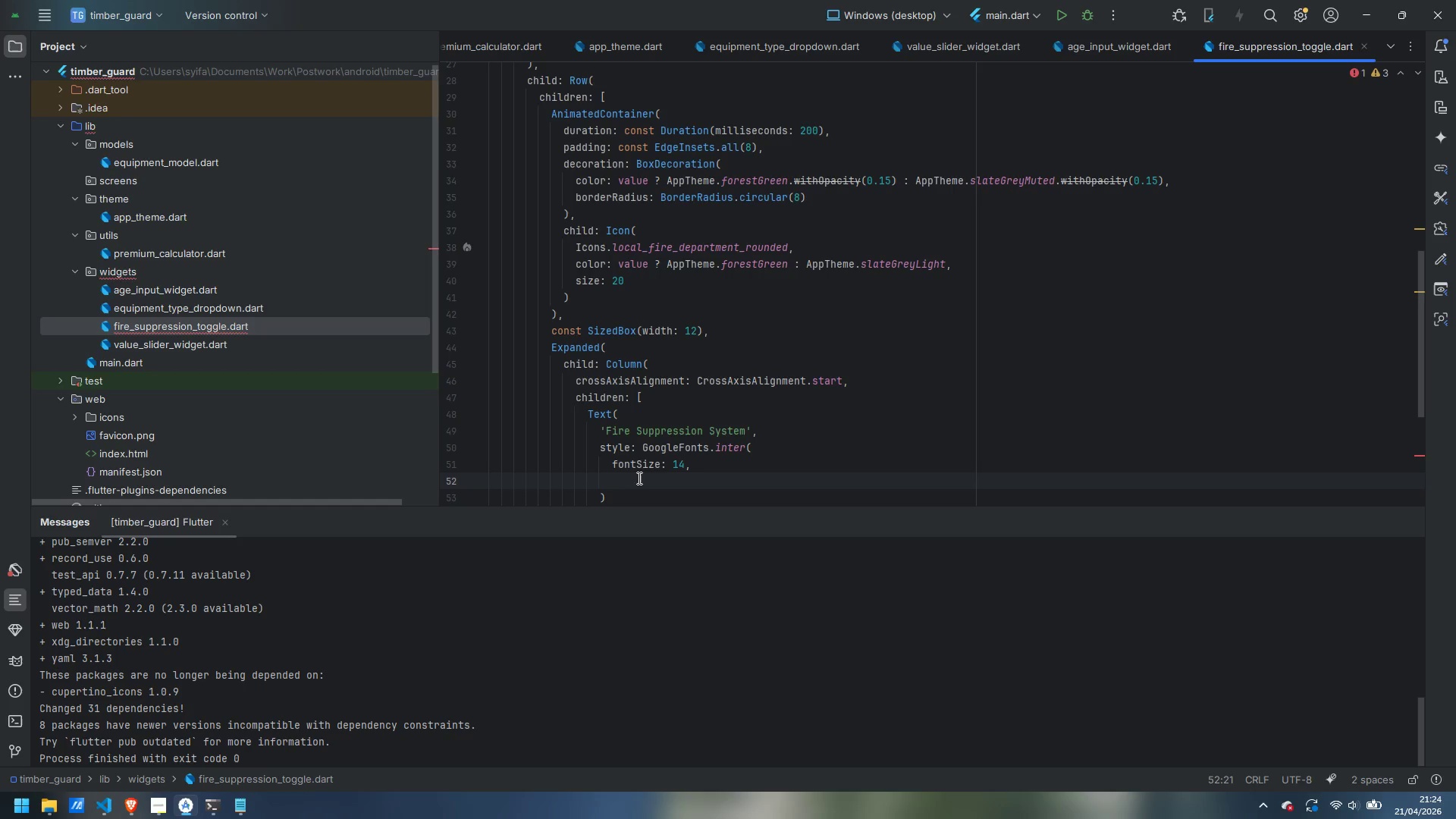 
type(fontWeight: FontWeigh)
key(Backspace)
type(t)
key(Backspace)
type(ht: )
key(Backspace)
key(Backspace)
type(.w600,)
 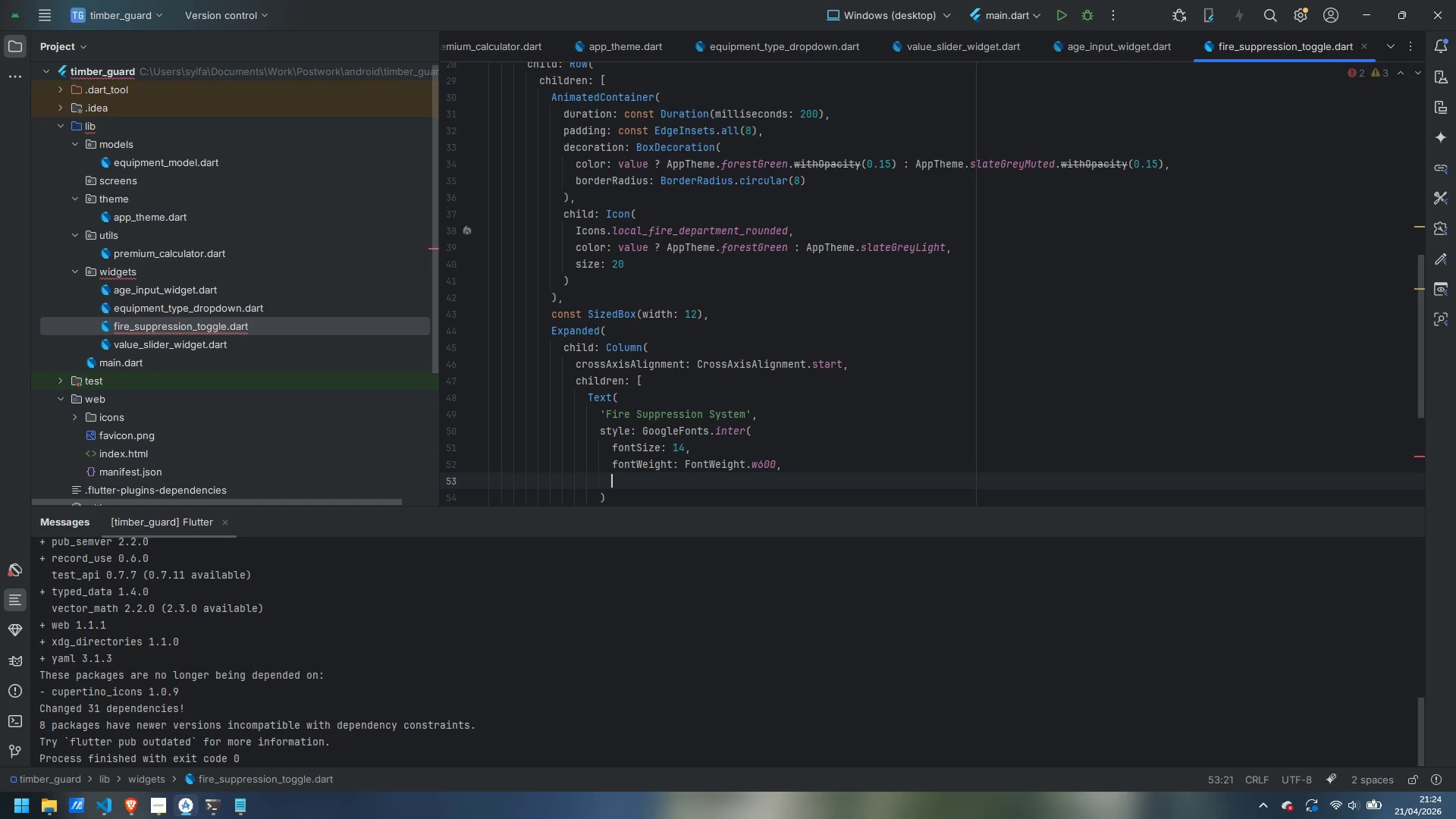 
 